 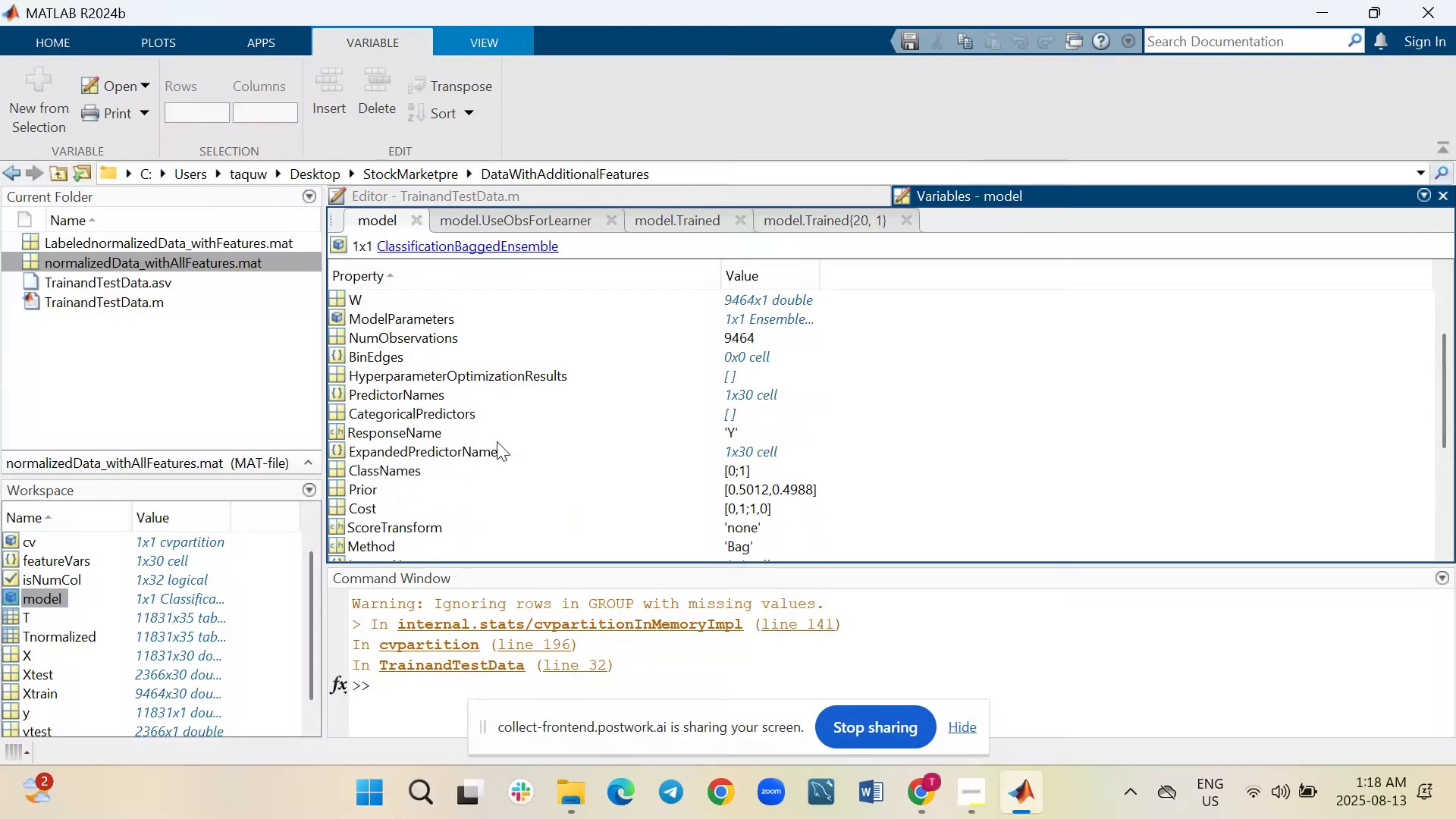 
scroll: coordinate [497, 441], scroll_direction: up, amount: 1.0
 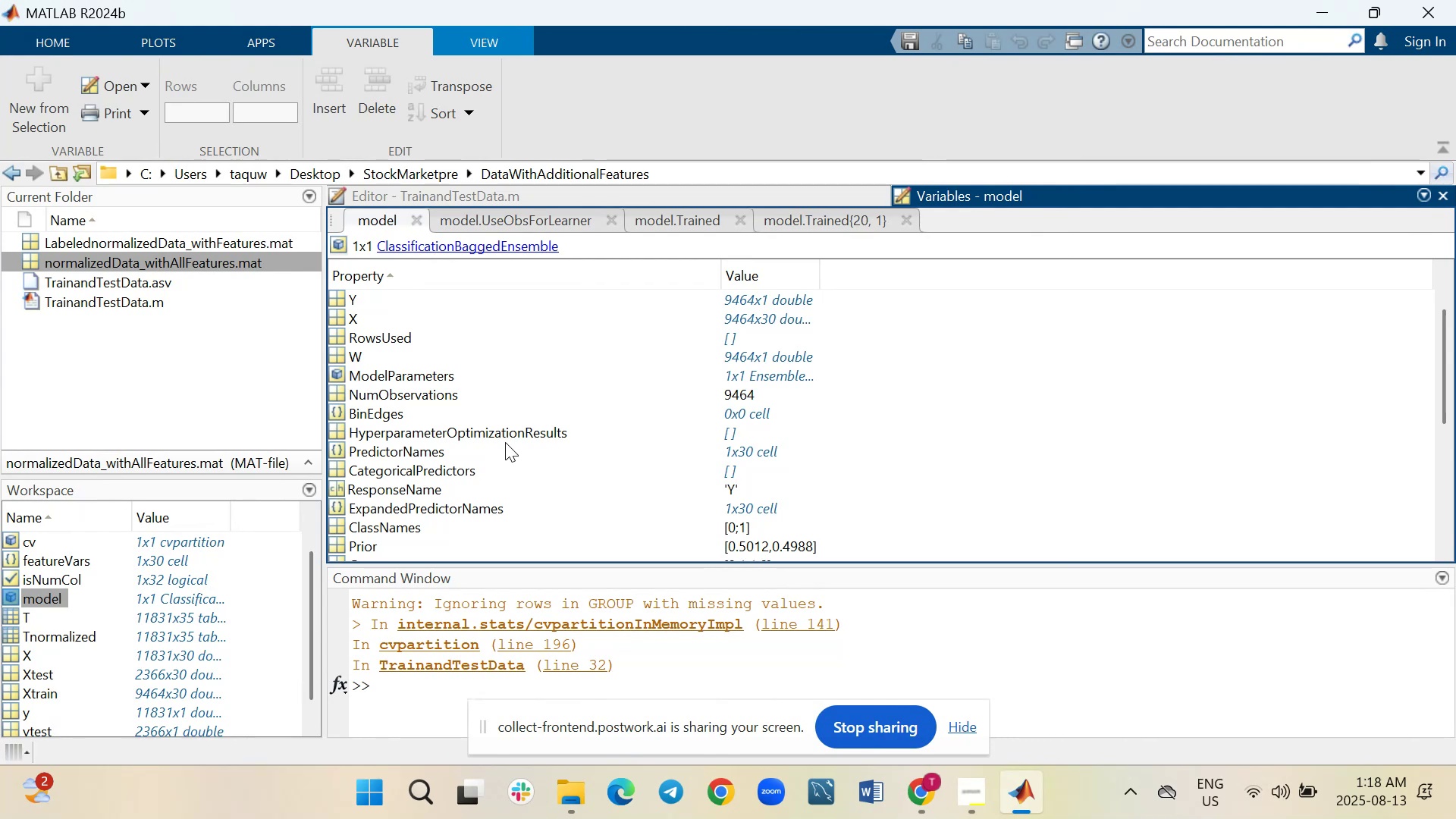 
wait(30.49)
 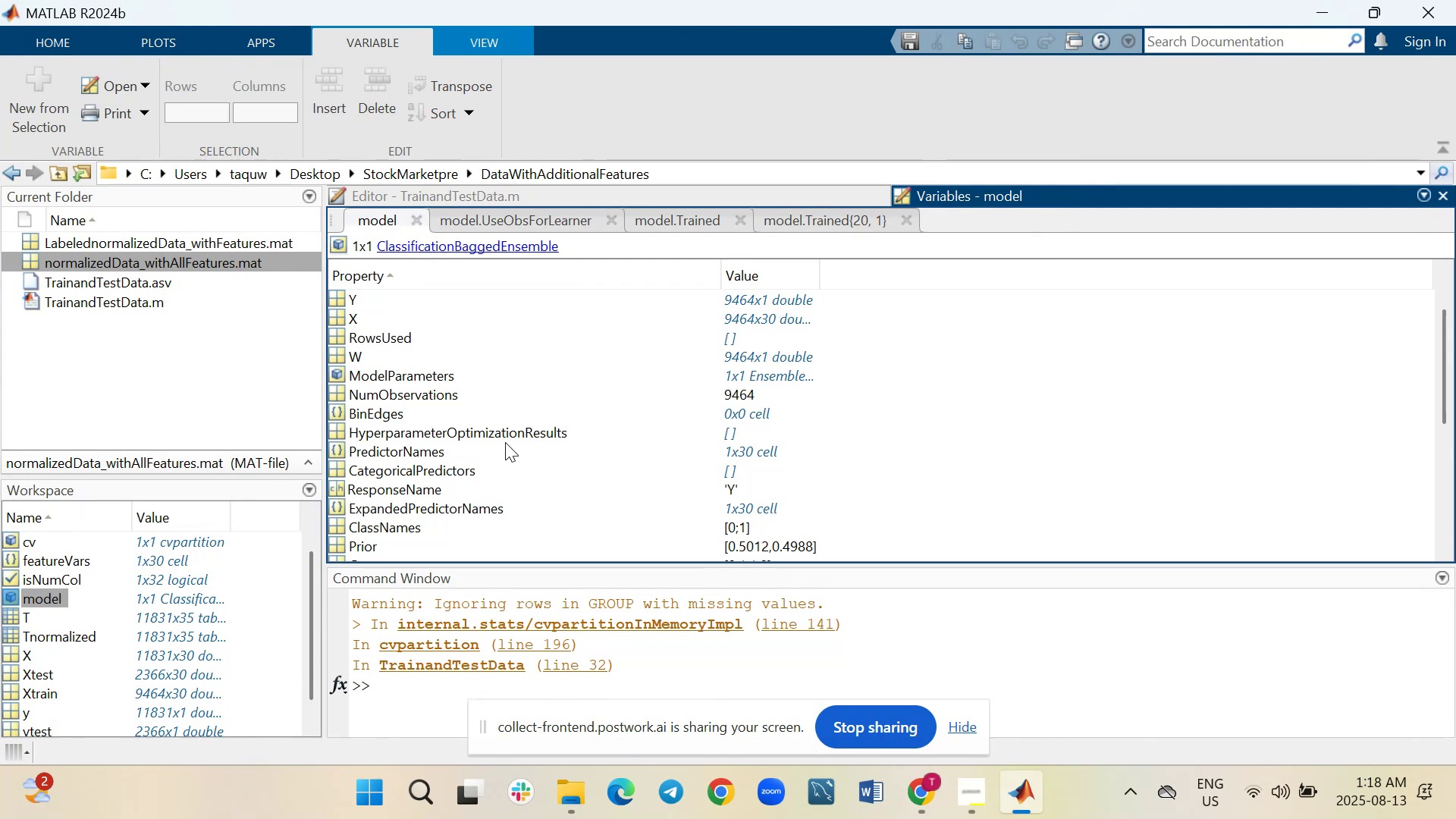 
scroll: coordinate [505, 441], scroll_direction: down, amount: 1.0
 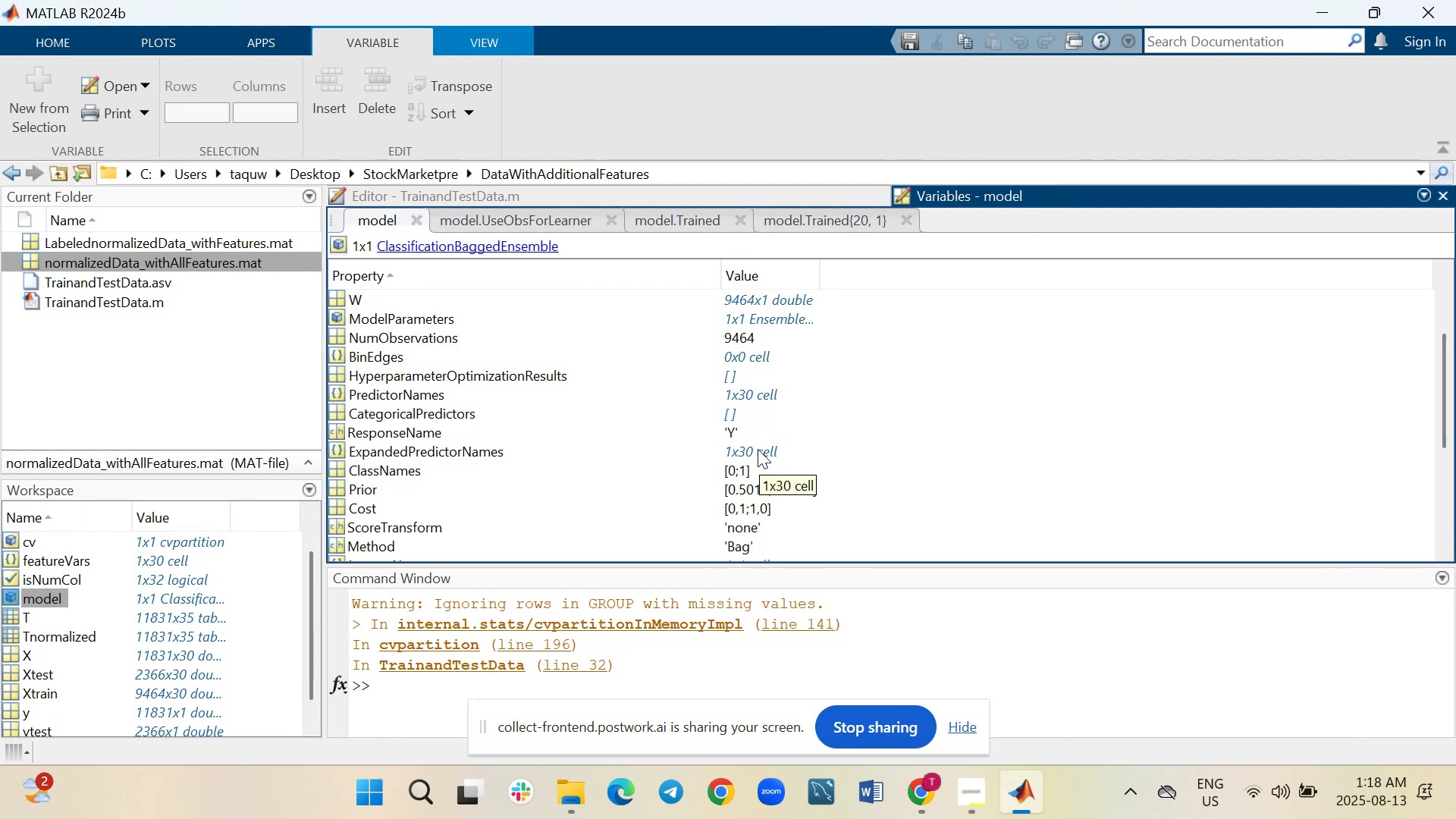 
double_click([758, 449])
 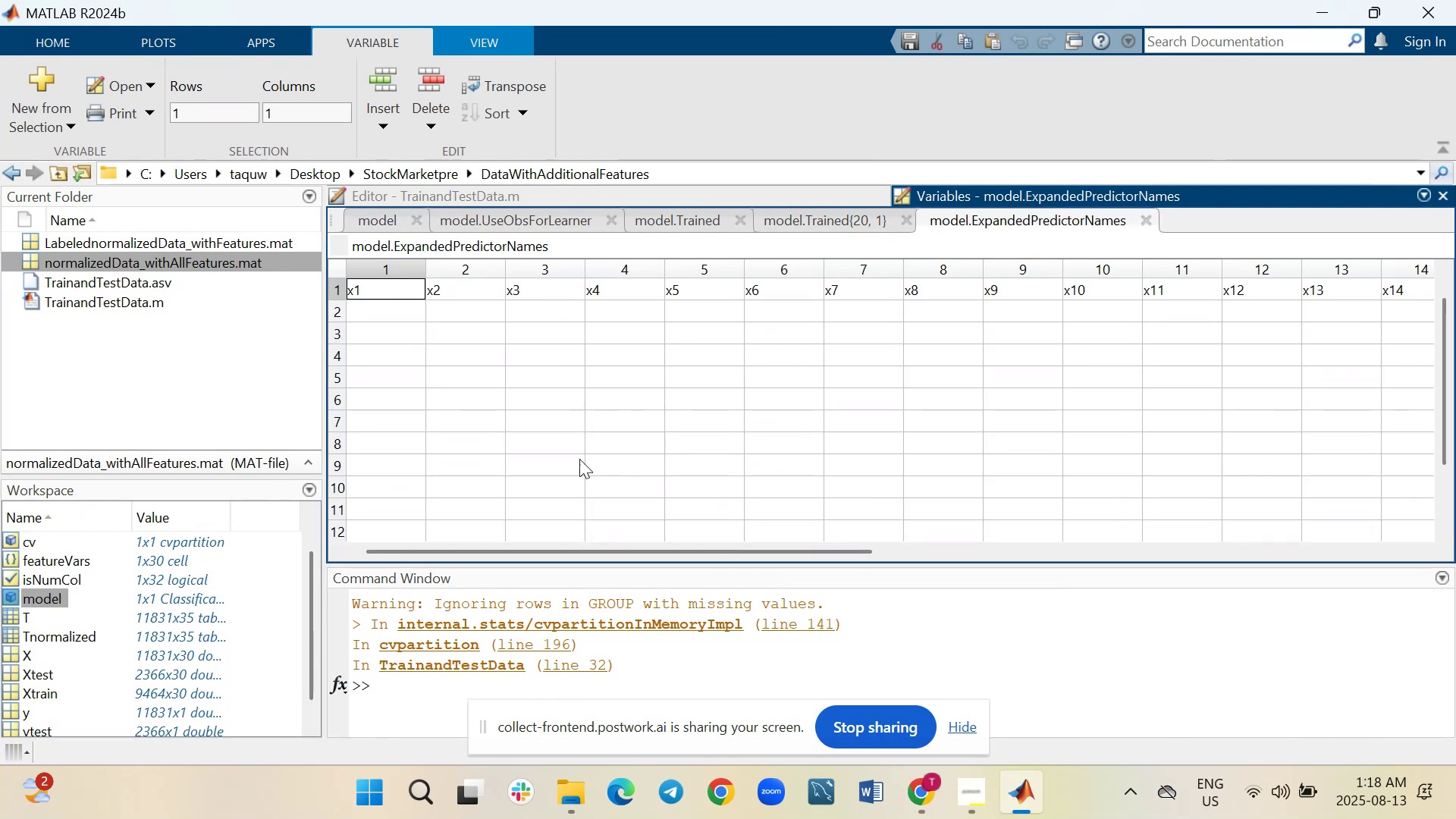 
left_click_drag(start_coordinate=[579, 550], to_coordinate=[887, 546])
 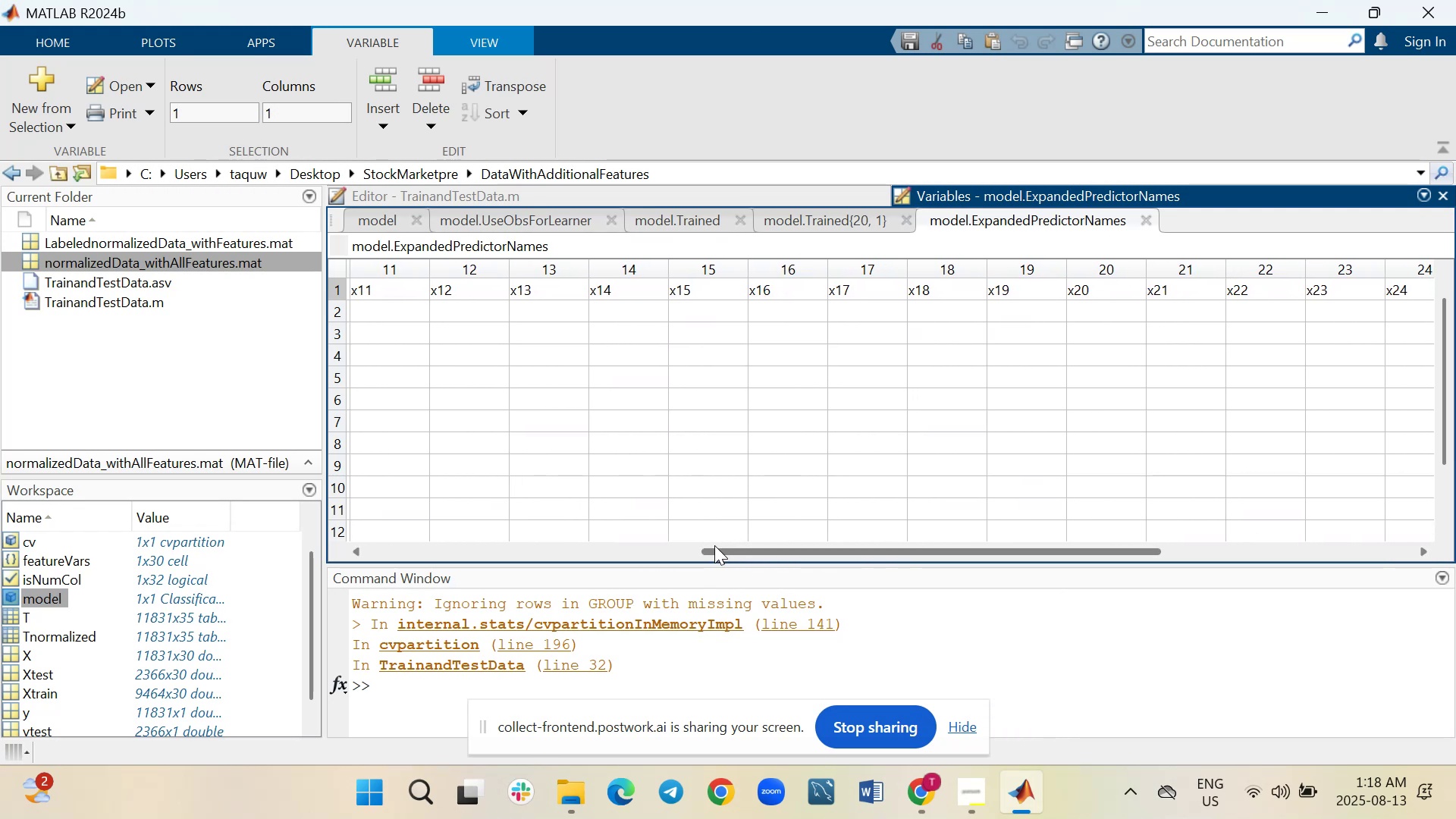 
left_click_drag(start_coordinate=[714, 548], to_coordinate=[380, 519])
 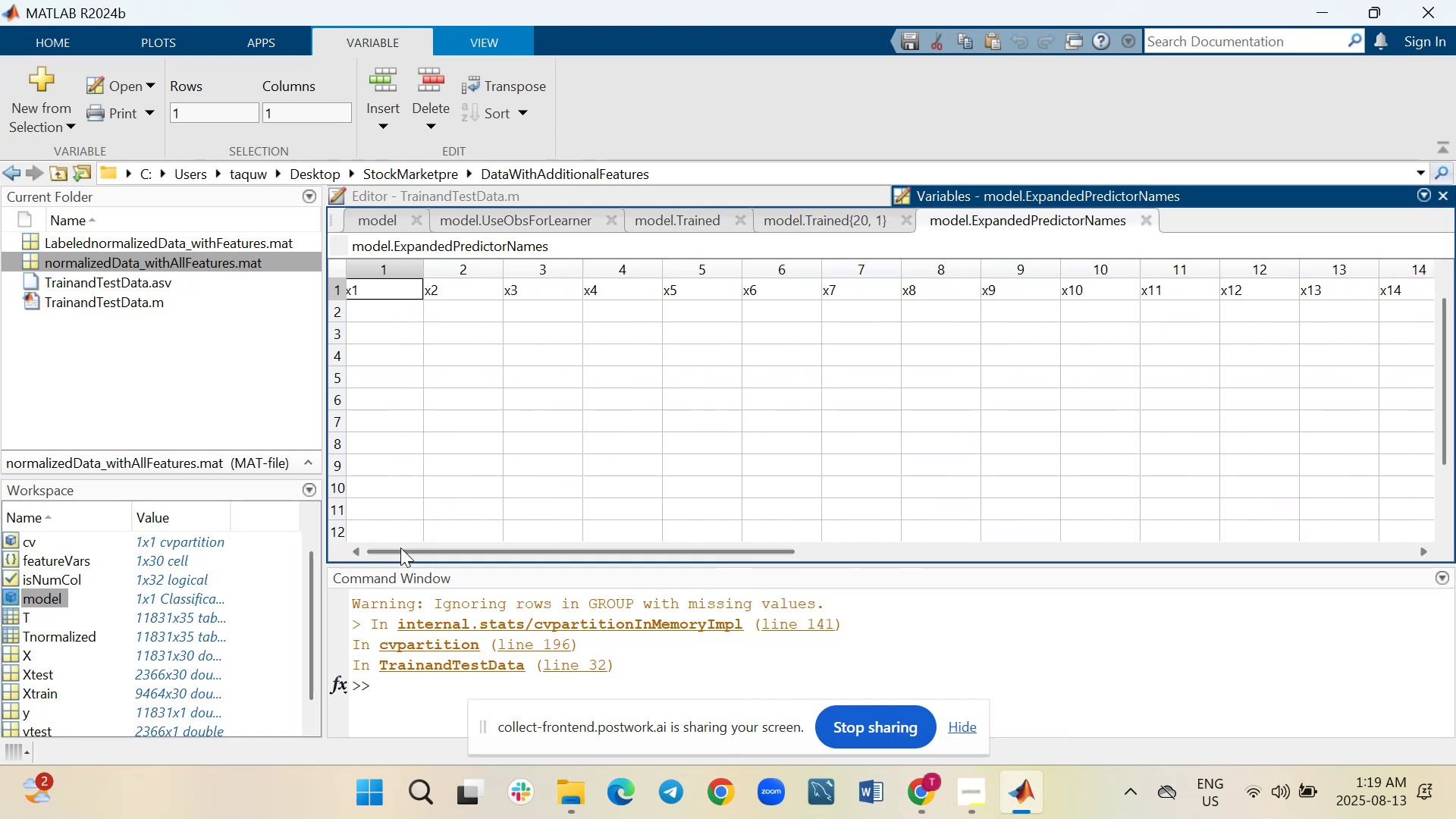 
left_click_drag(start_coordinate=[401, 549], to_coordinate=[377, 541])
 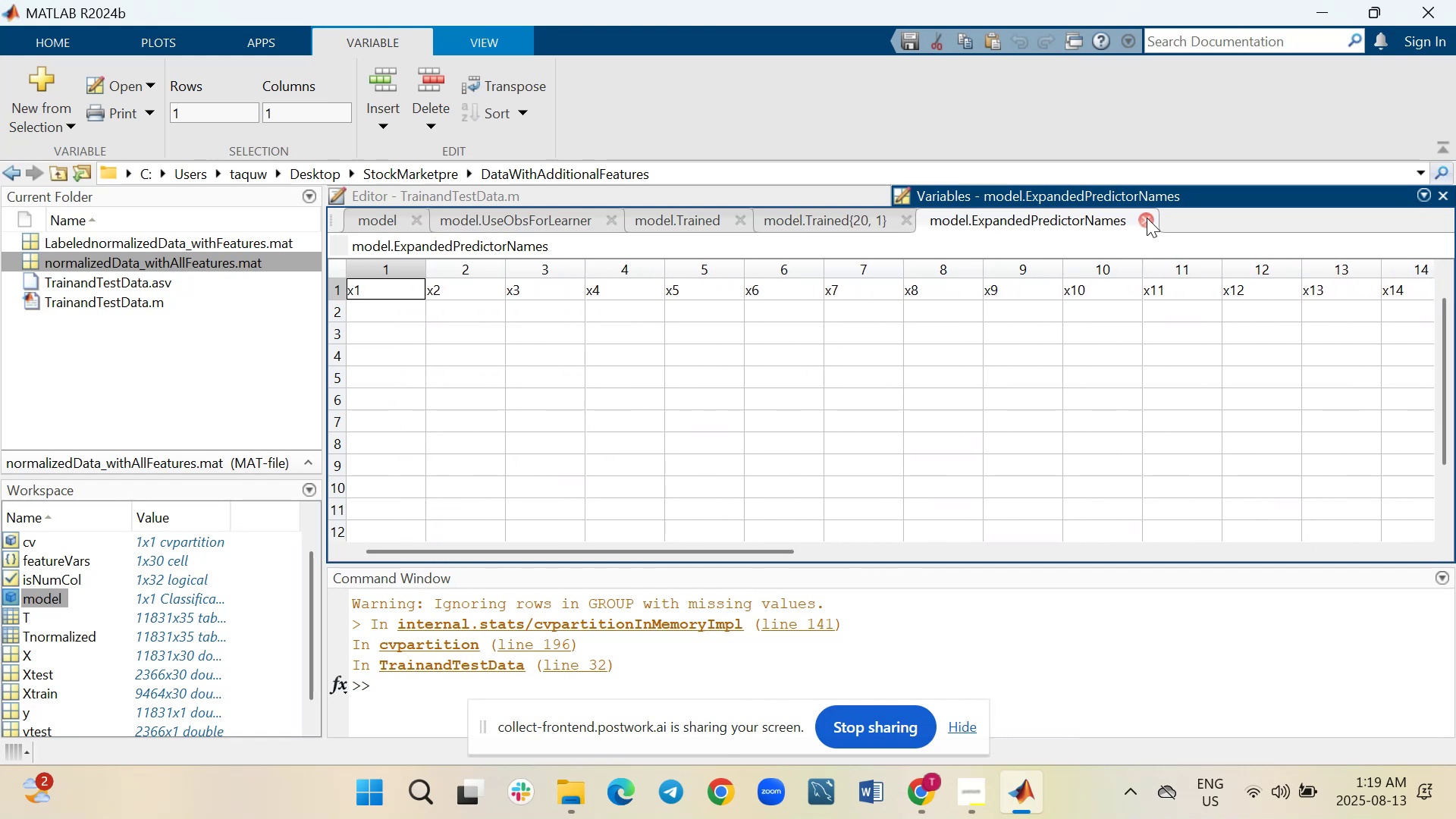 
left_click([1147, 218])
 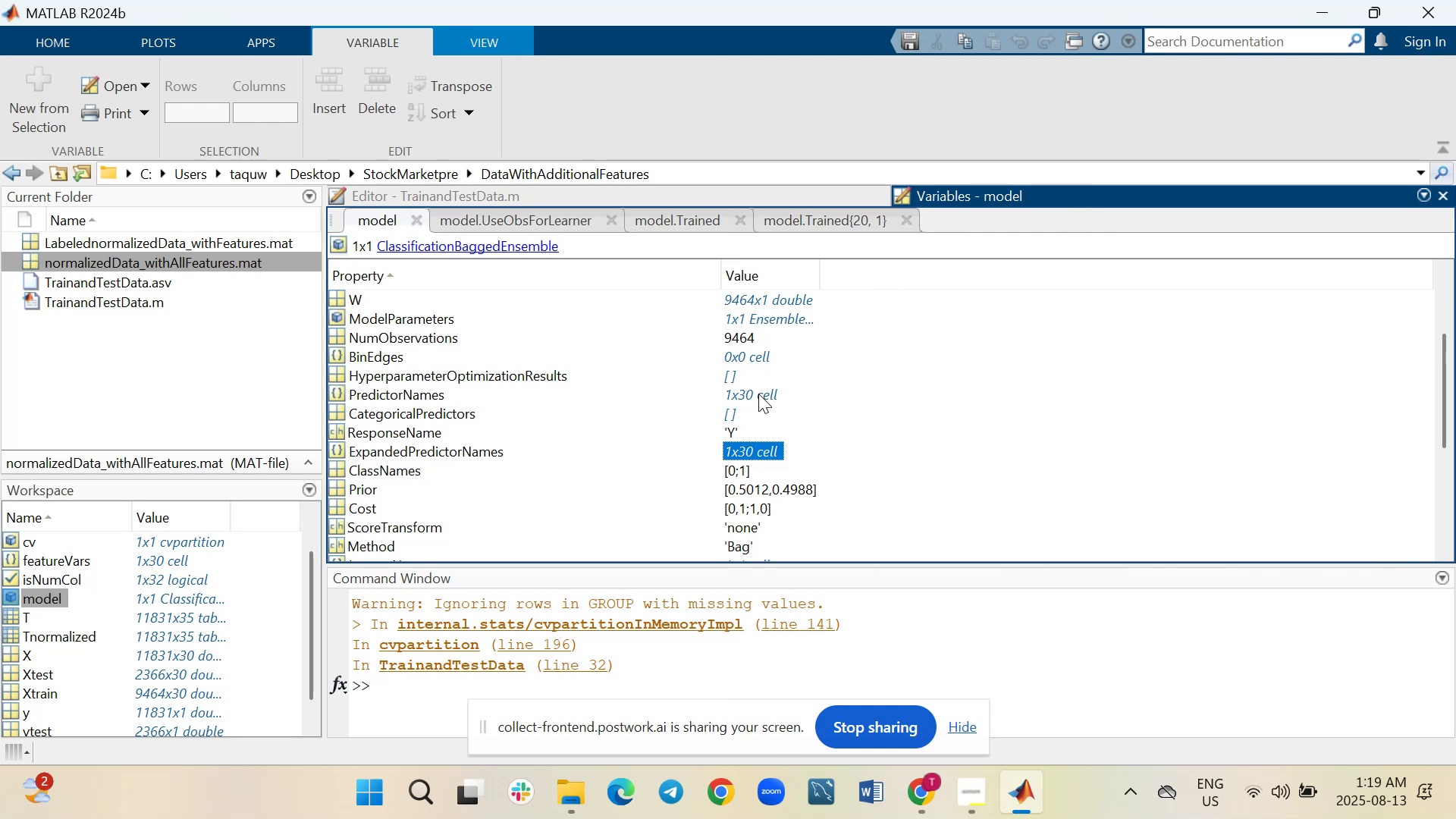 
double_click([758, 394])
 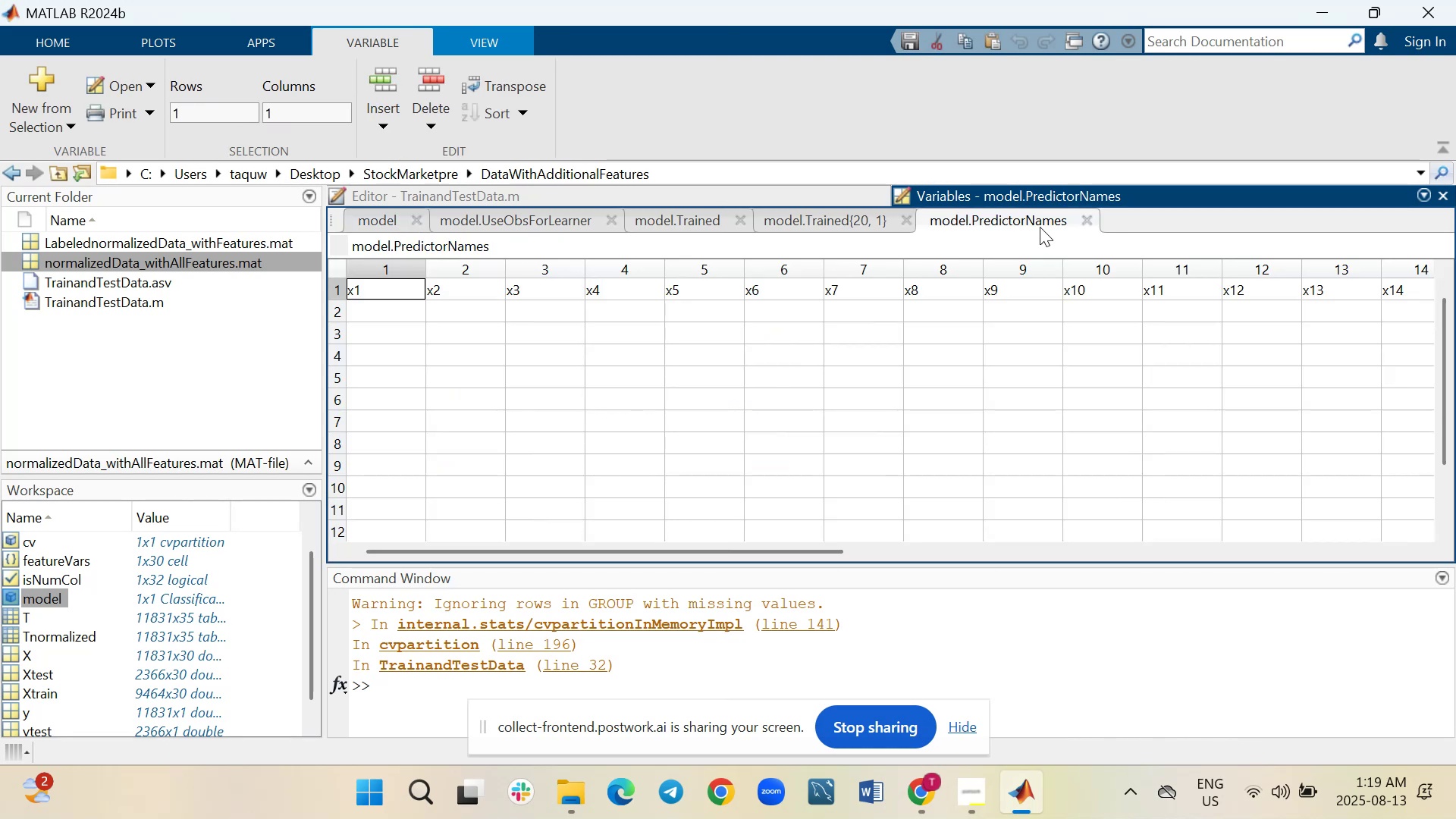 
left_click([1087, 219])
 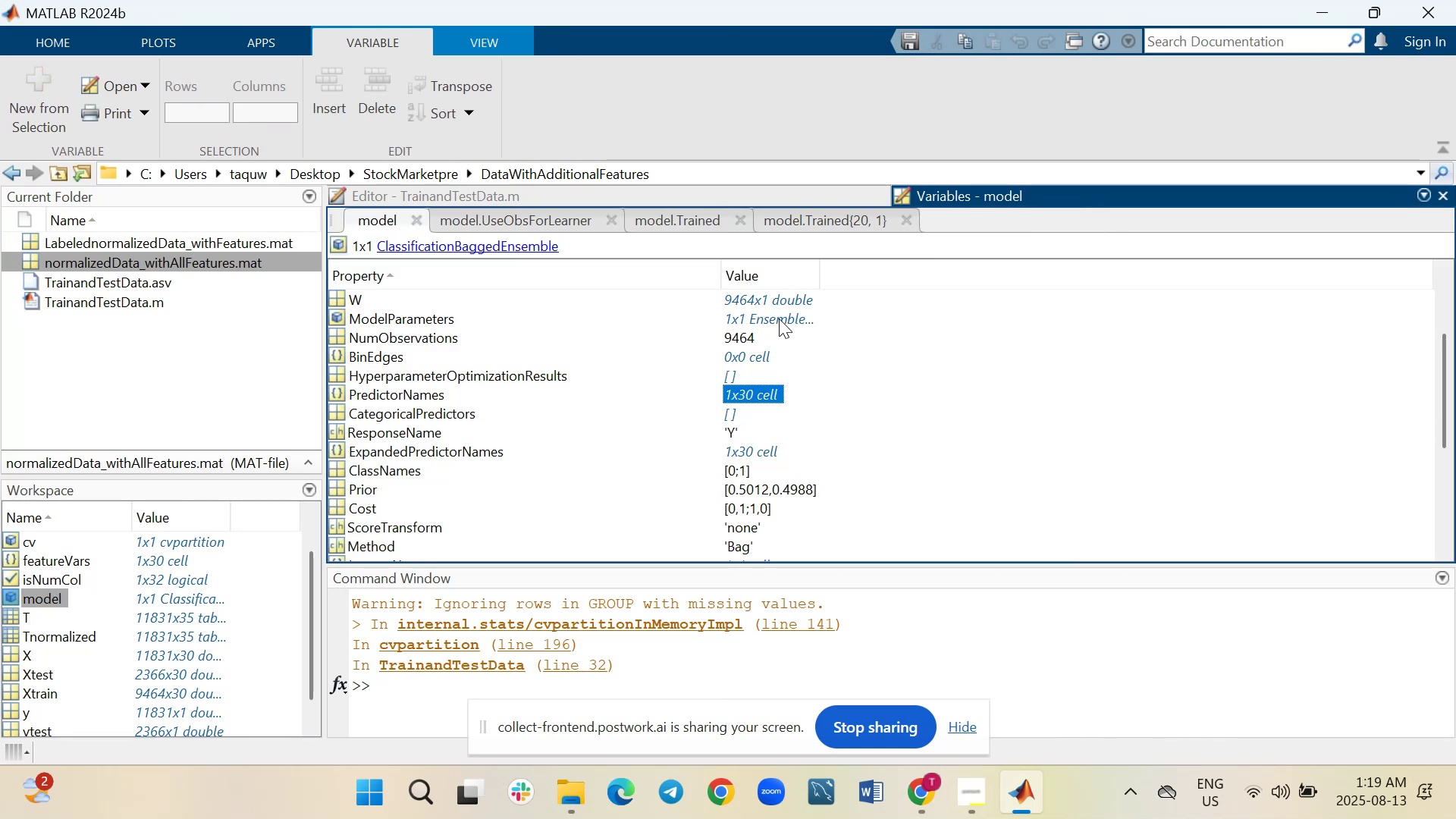 
double_click([779, 318])
 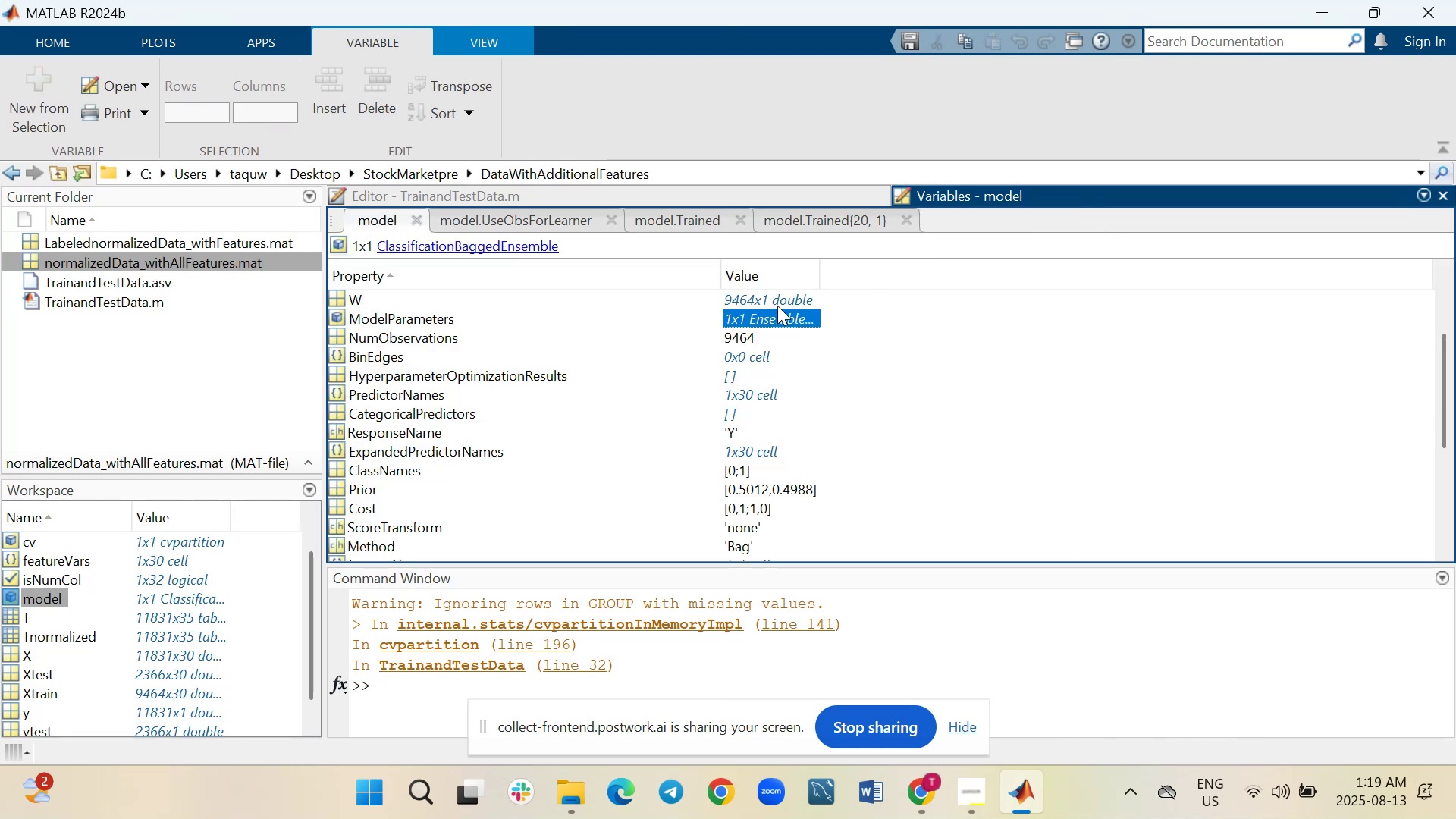 
double_click([777, 302])
 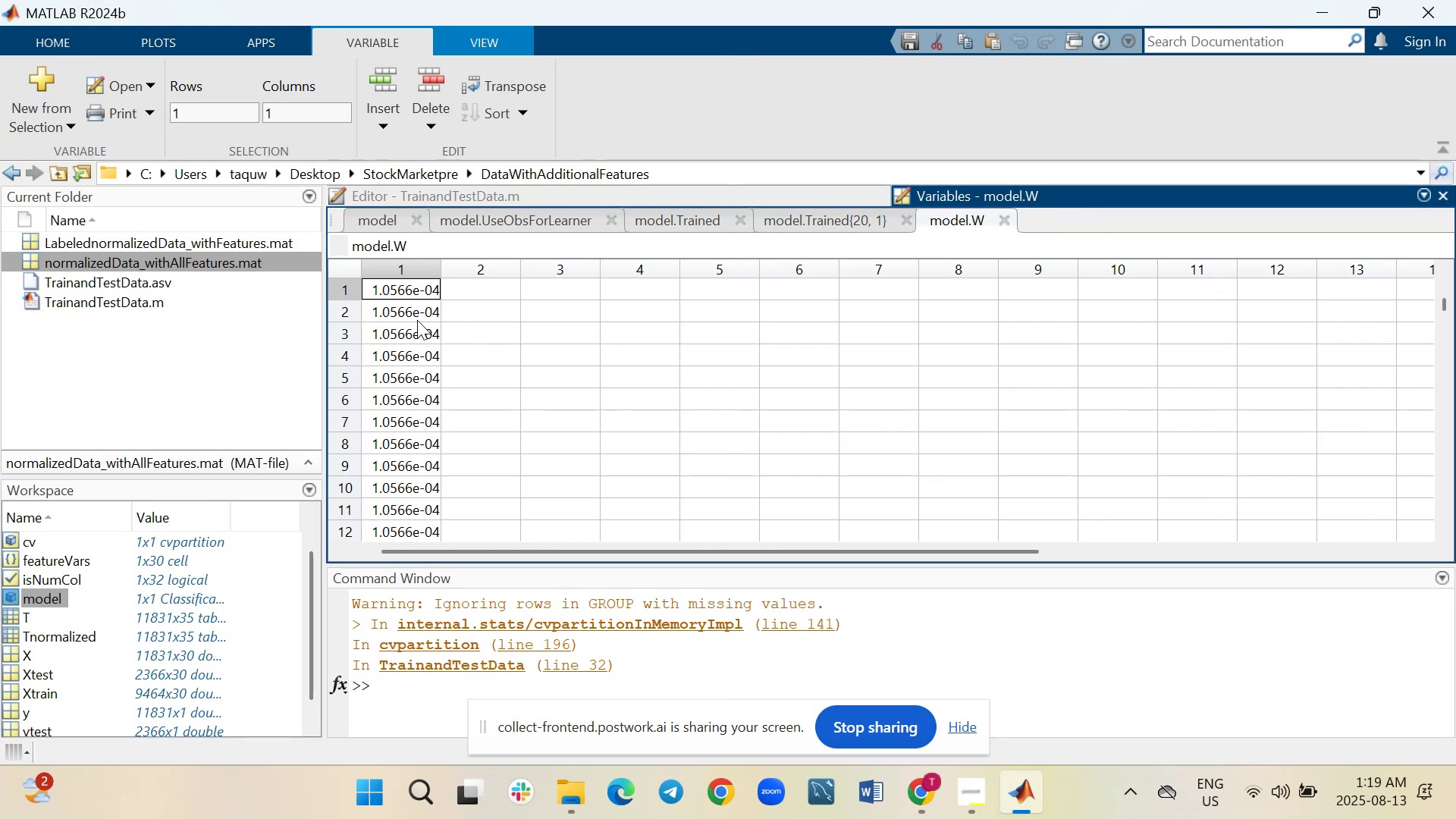 
scroll: coordinate [416, 367], scroll_direction: down, amount: 9.0
 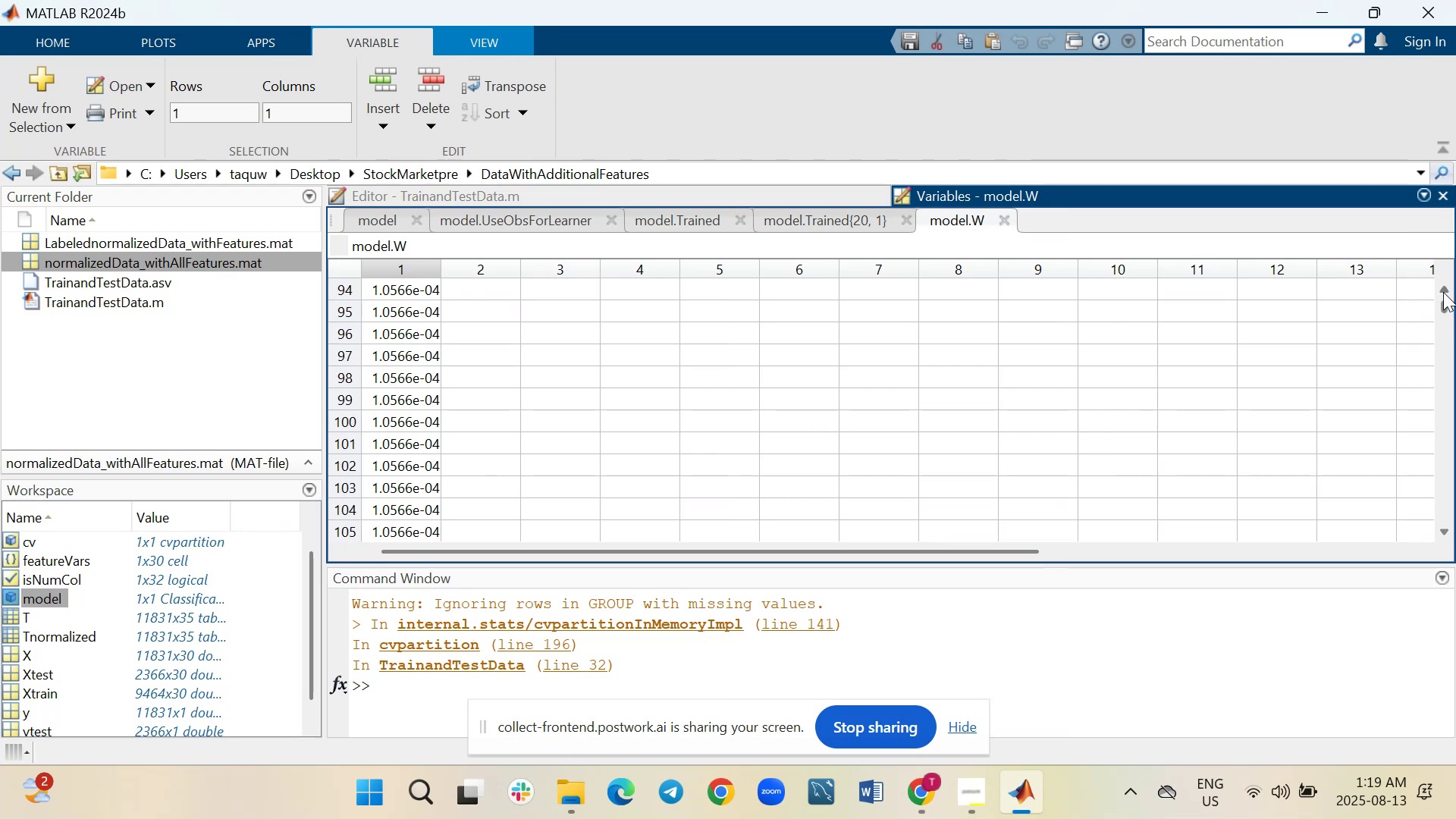 
left_click_drag(start_coordinate=[1442, 300], to_coordinate=[1440, 380])
 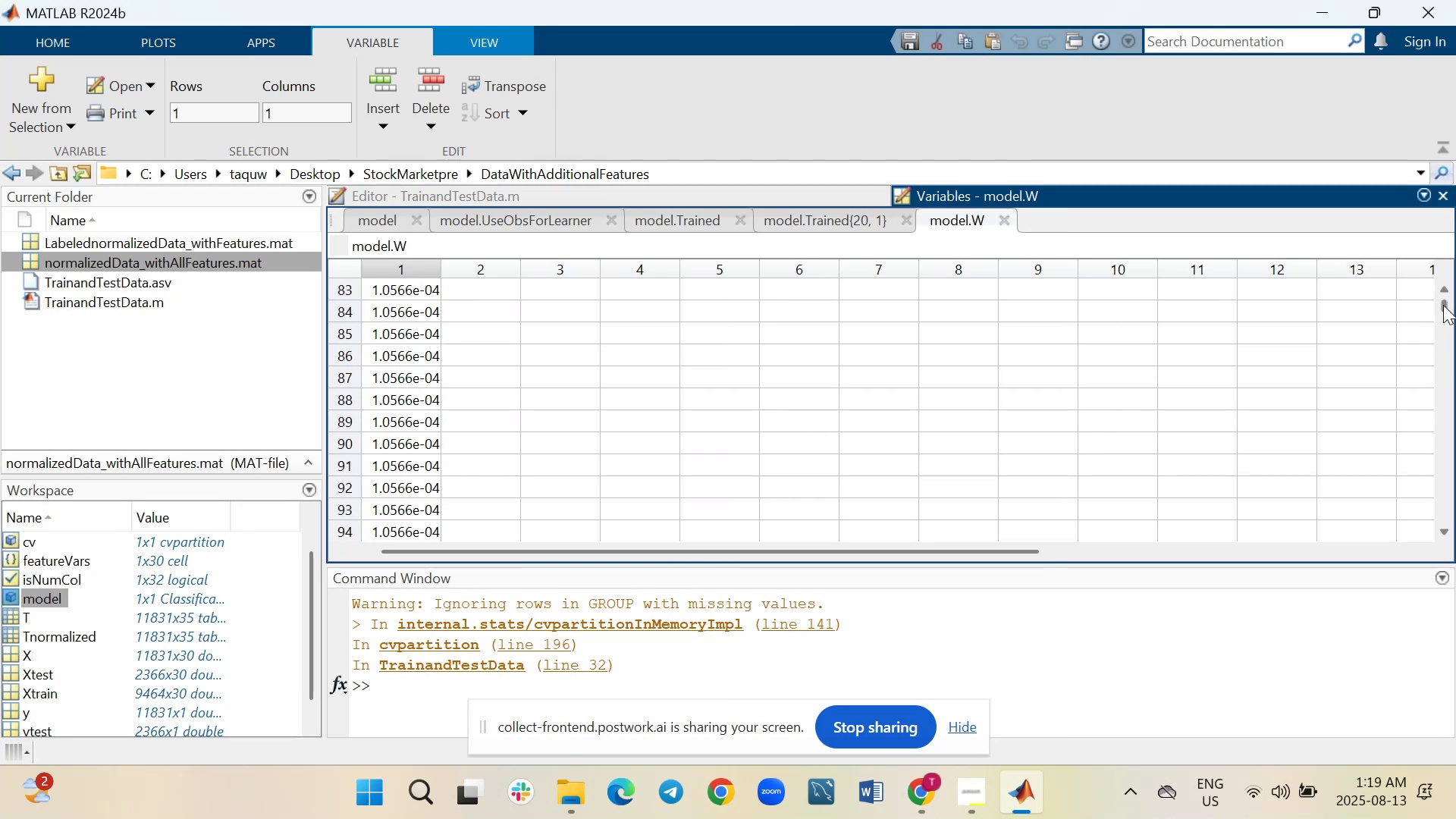 
left_click_drag(start_coordinate=[1444, 303], to_coordinate=[1449, 521])
 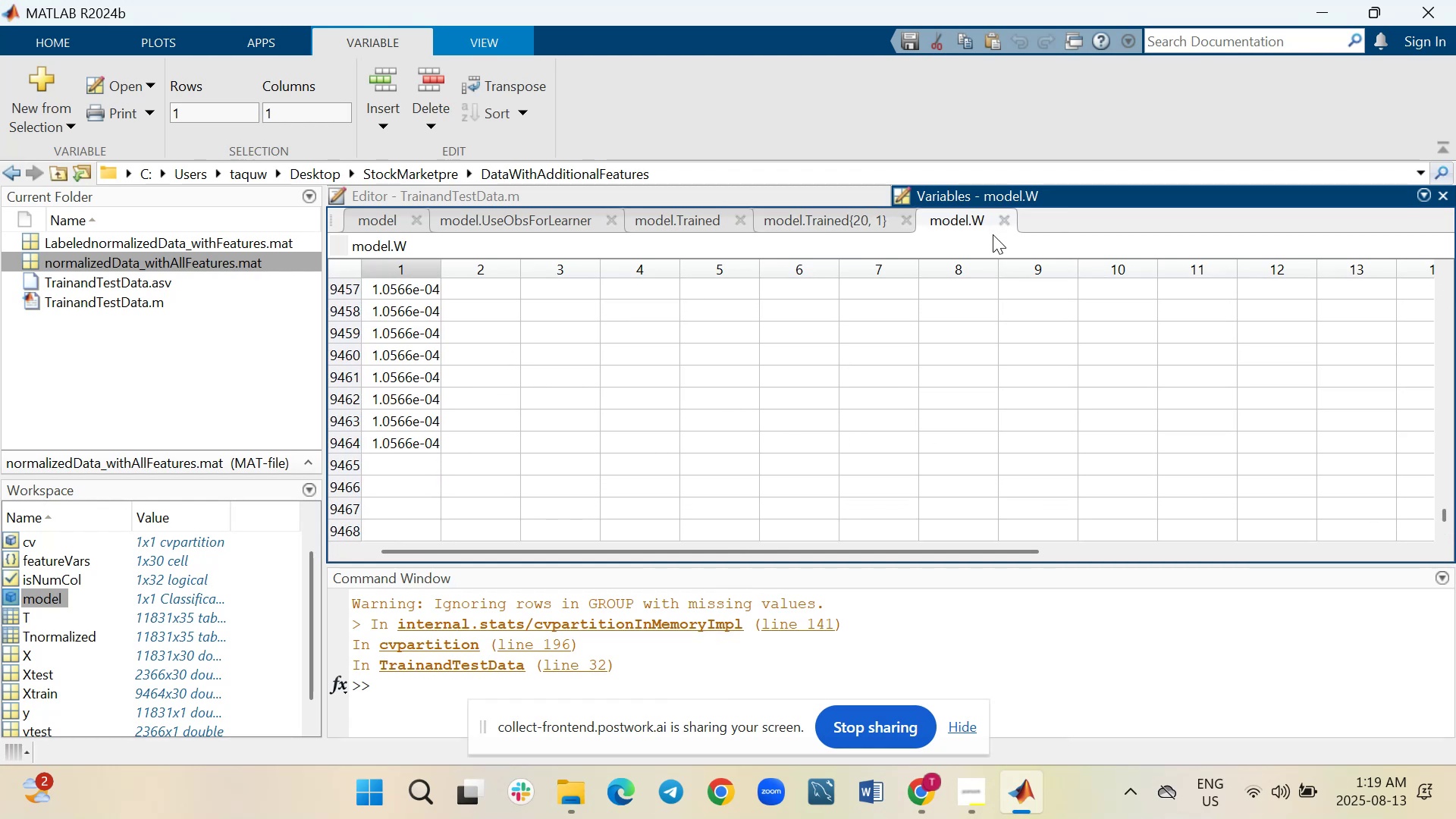 
left_click([1006, 227])
 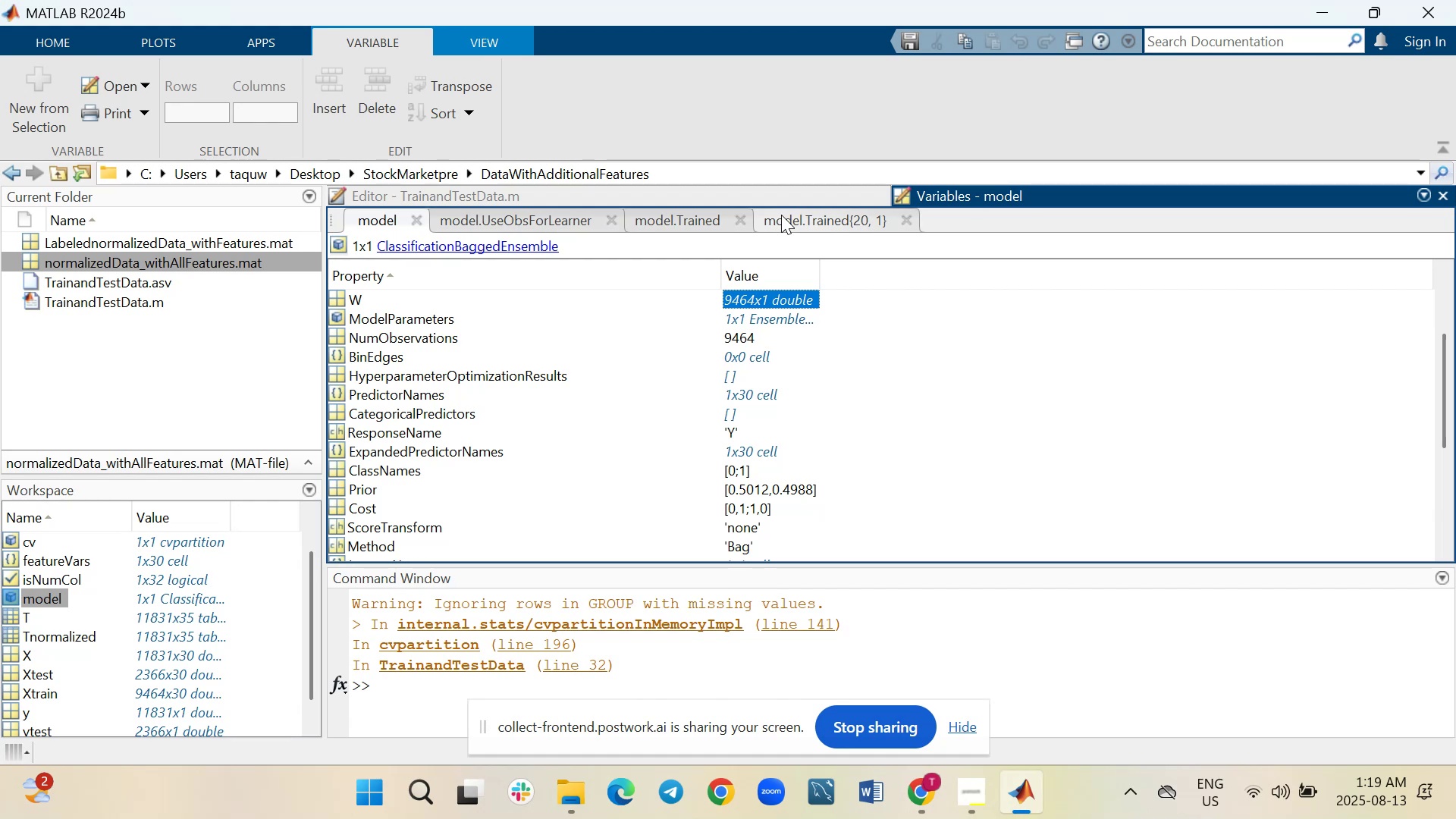 
wait(5.36)
 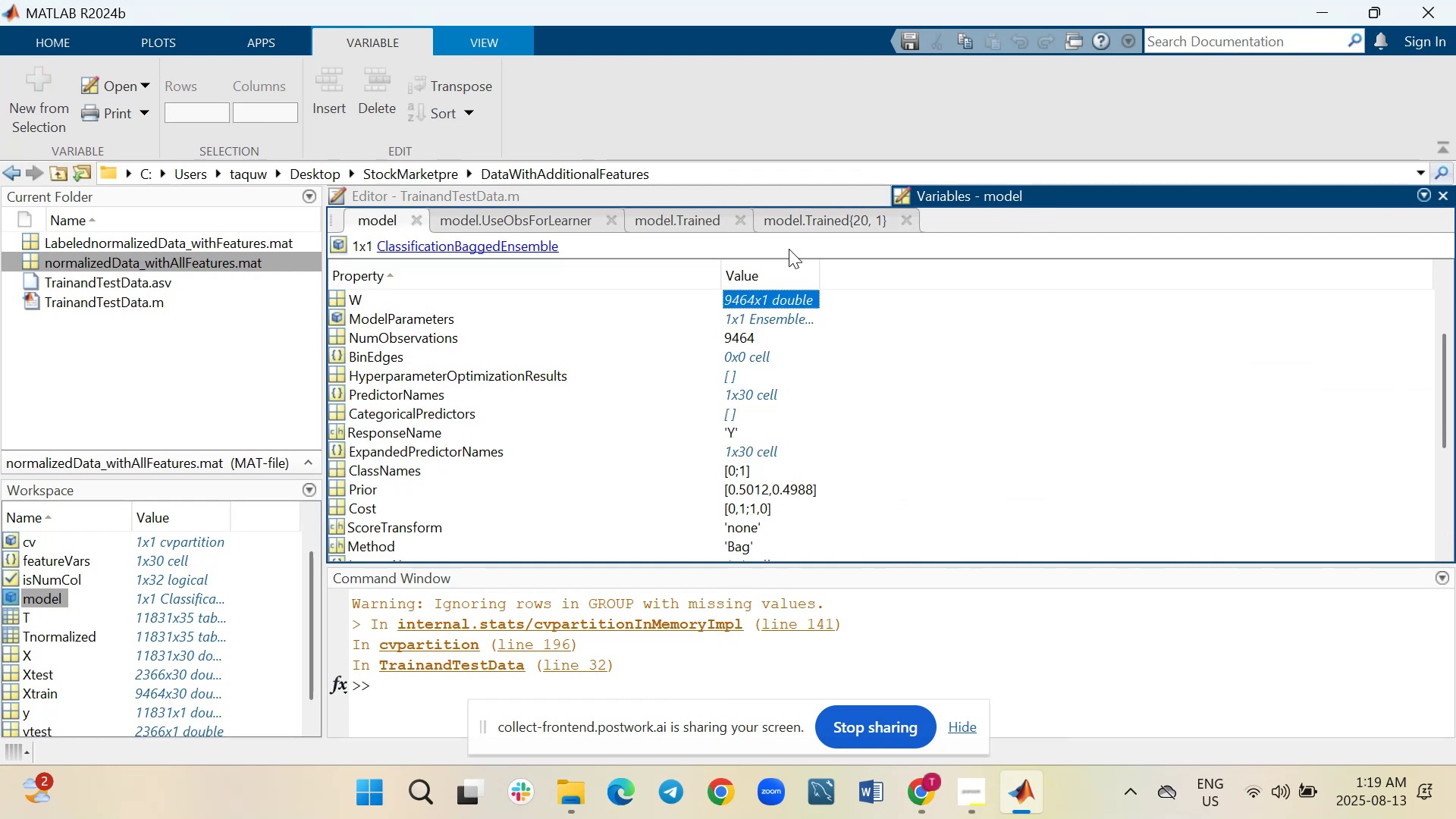 
left_click([781, 215])
 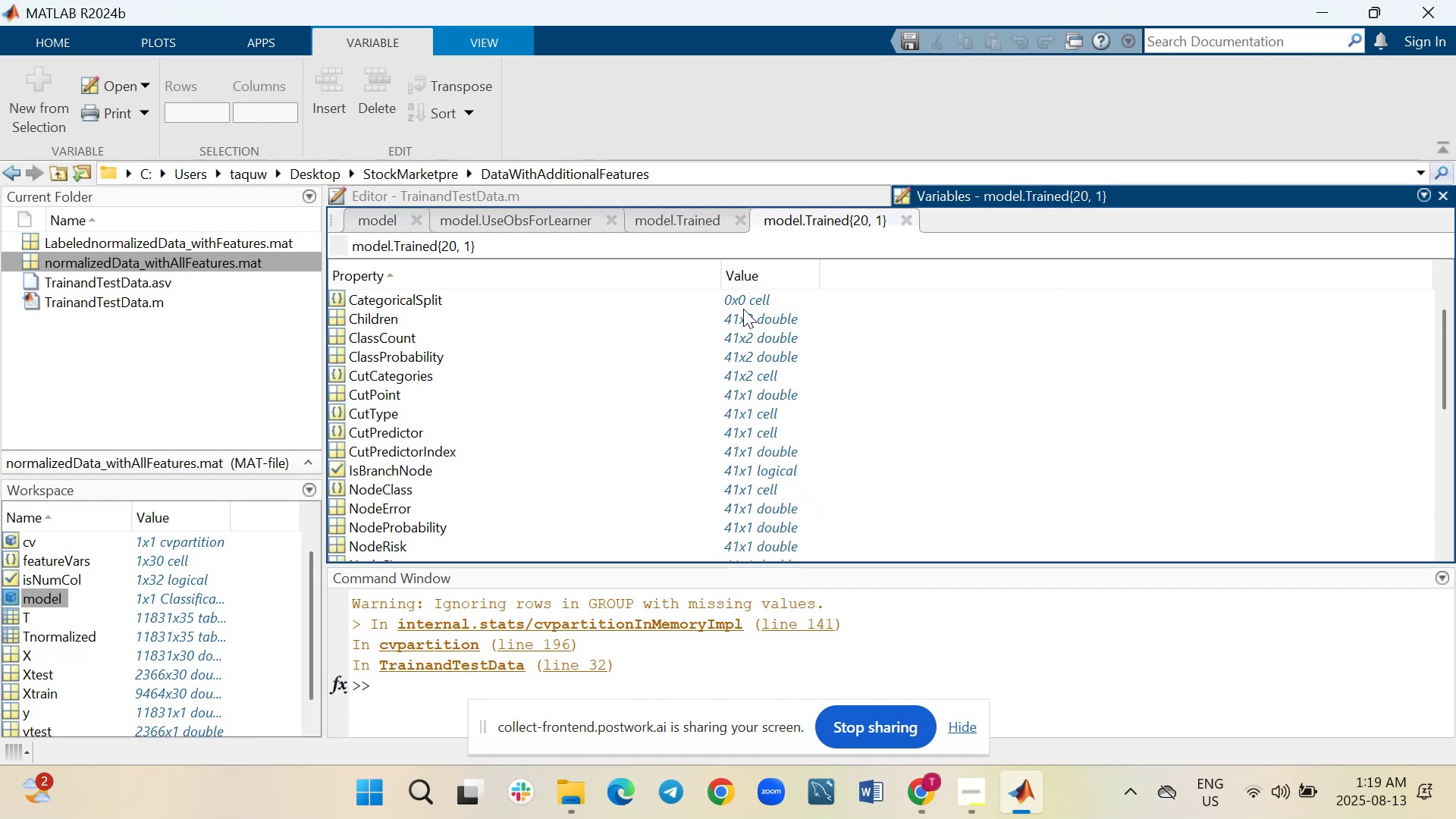 
double_click([745, 317])
 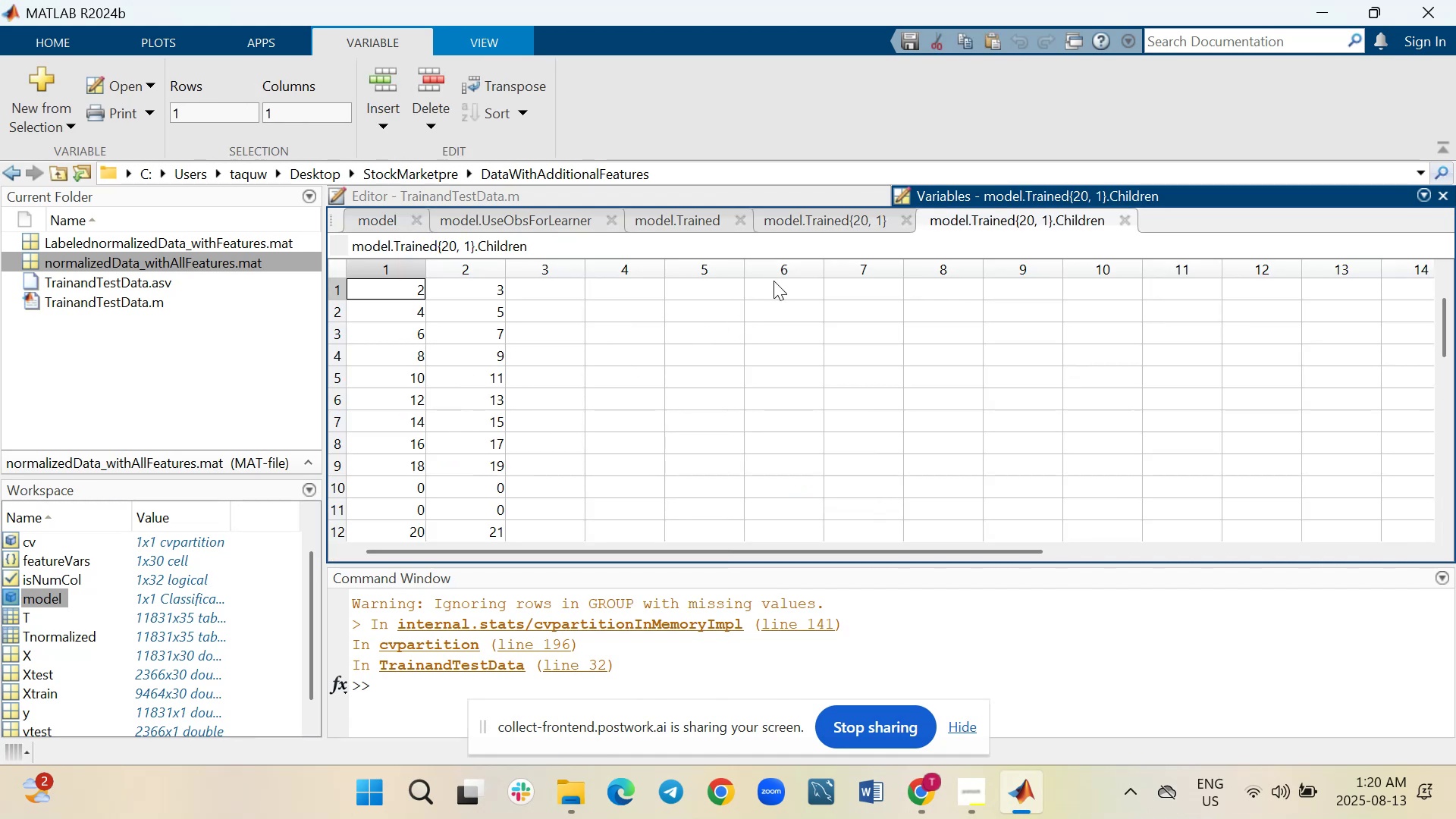 
left_click([852, 213])
 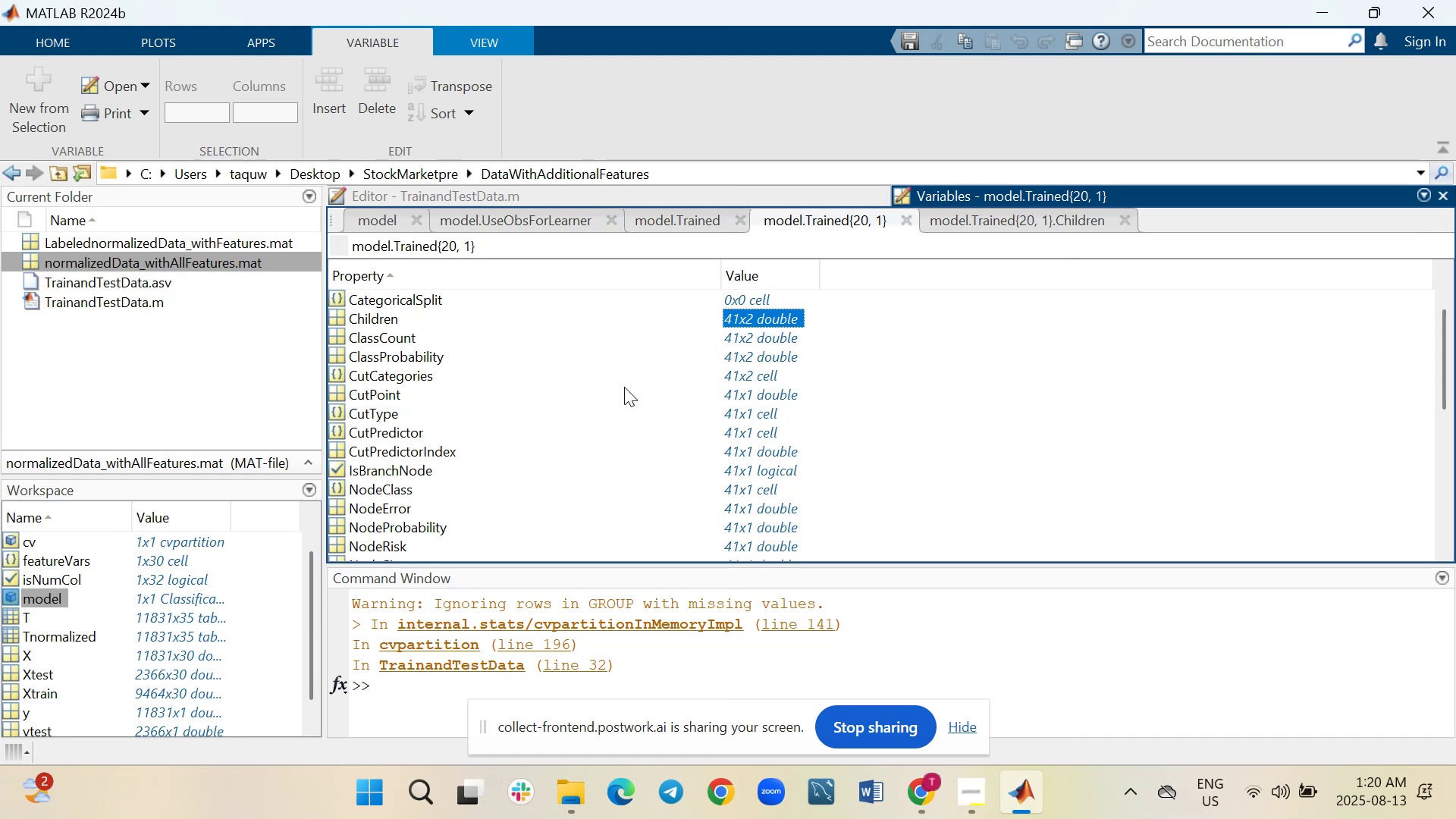 
scroll: coordinate [624, 387], scroll_direction: down, amount: 1.0
 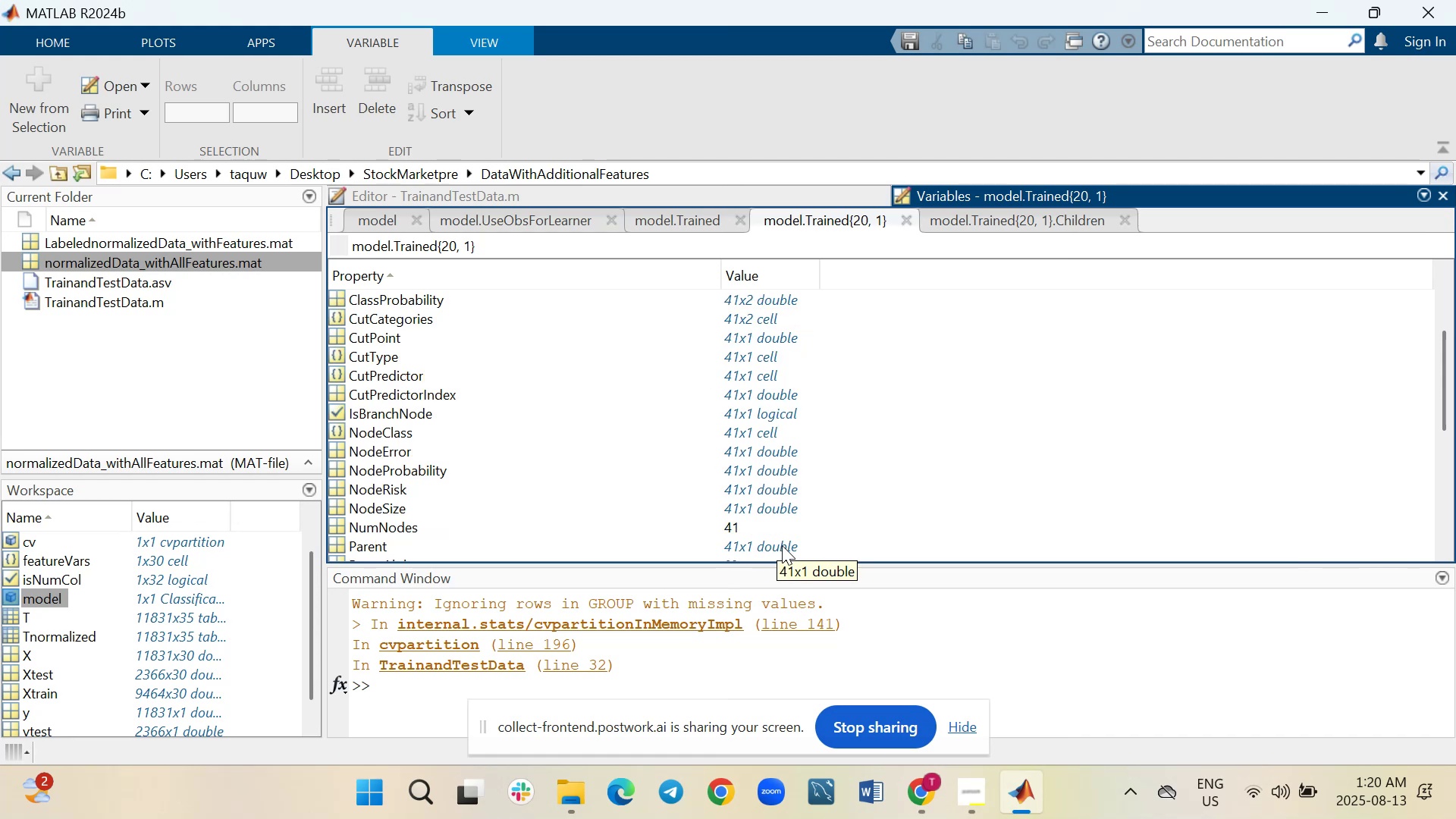 
wait(5.06)
 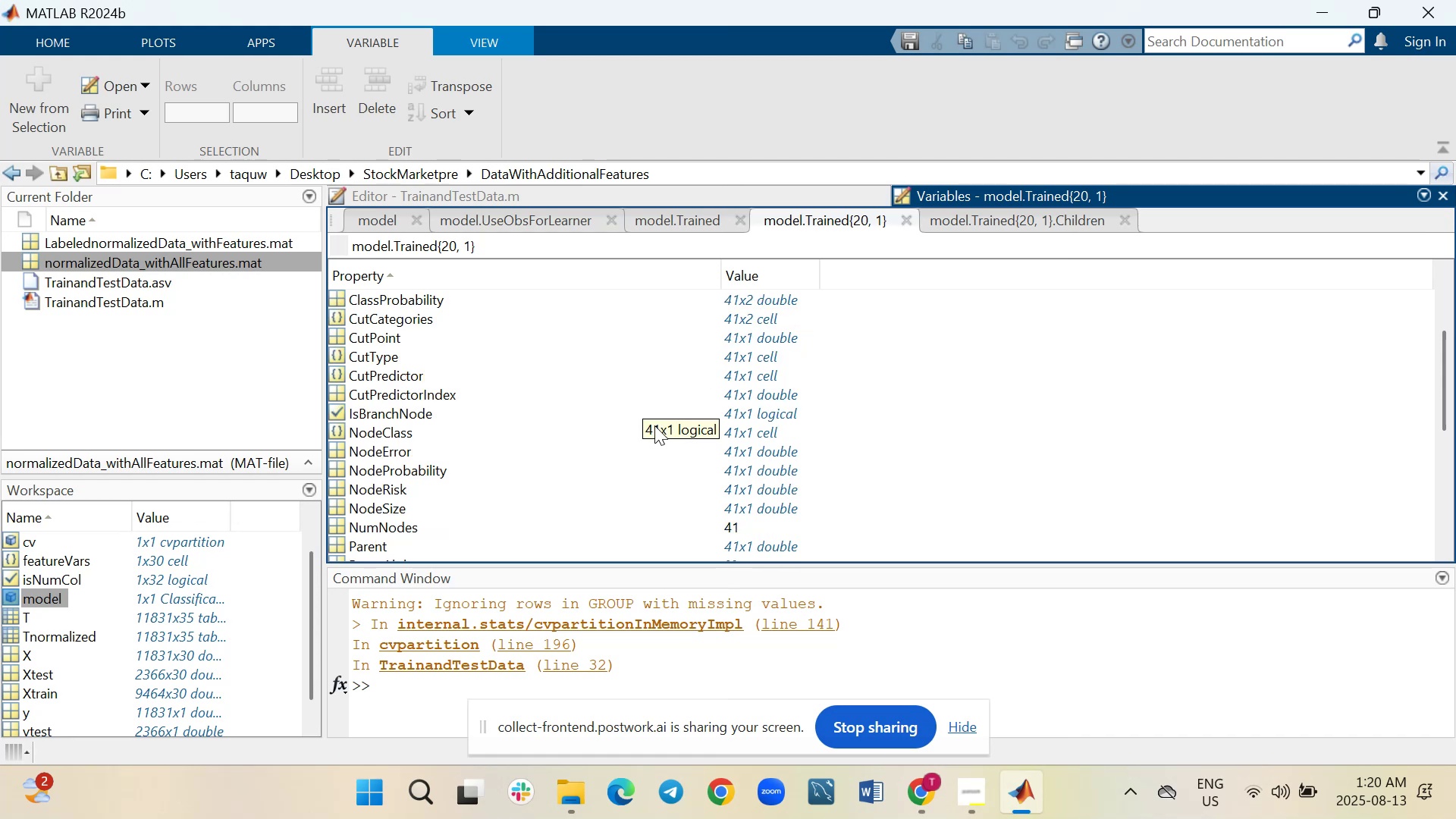 
double_click([780, 545])
 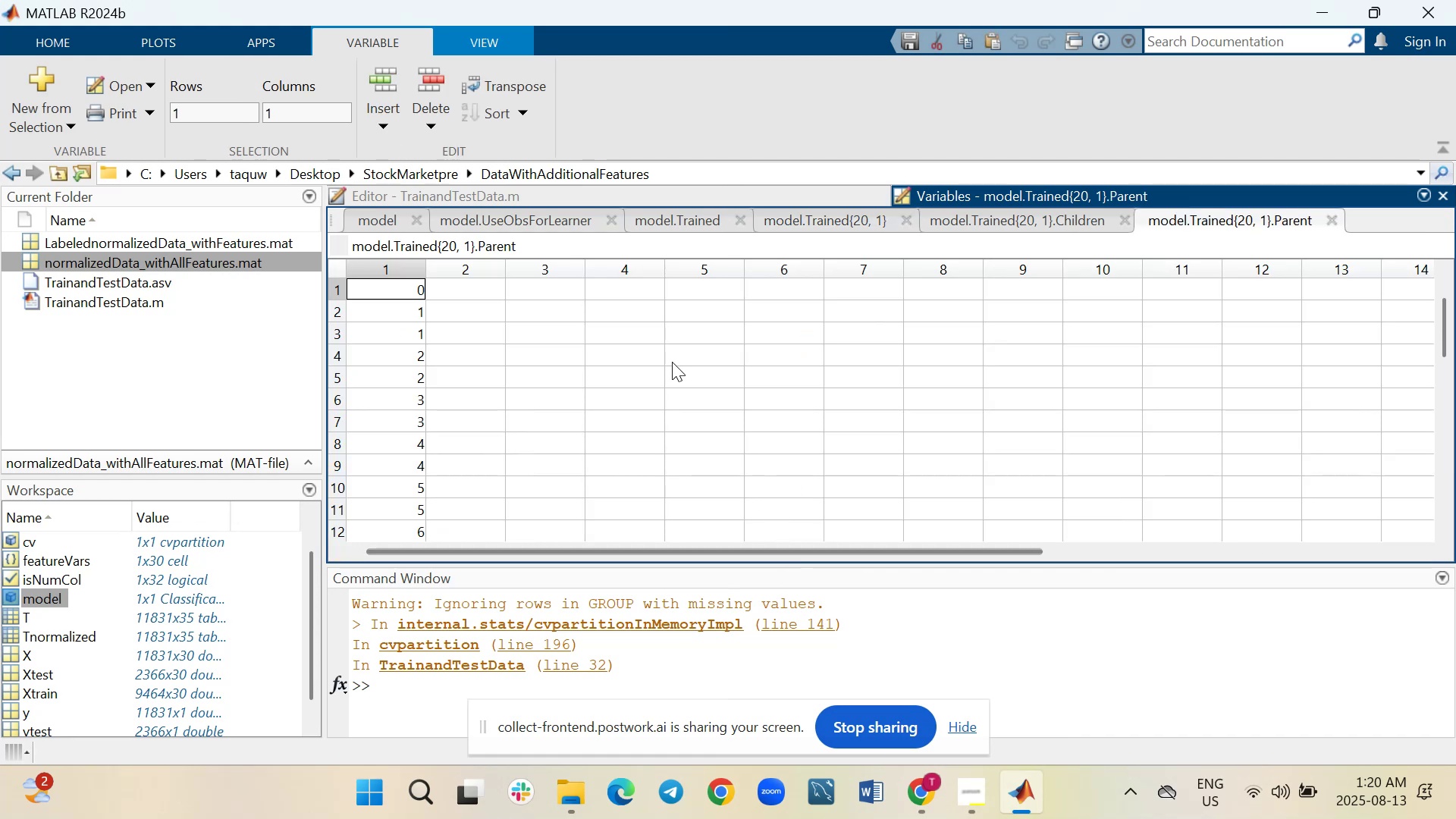 
scroll: coordinate [672, 362], scroll_direction: down, amount: 2.0
 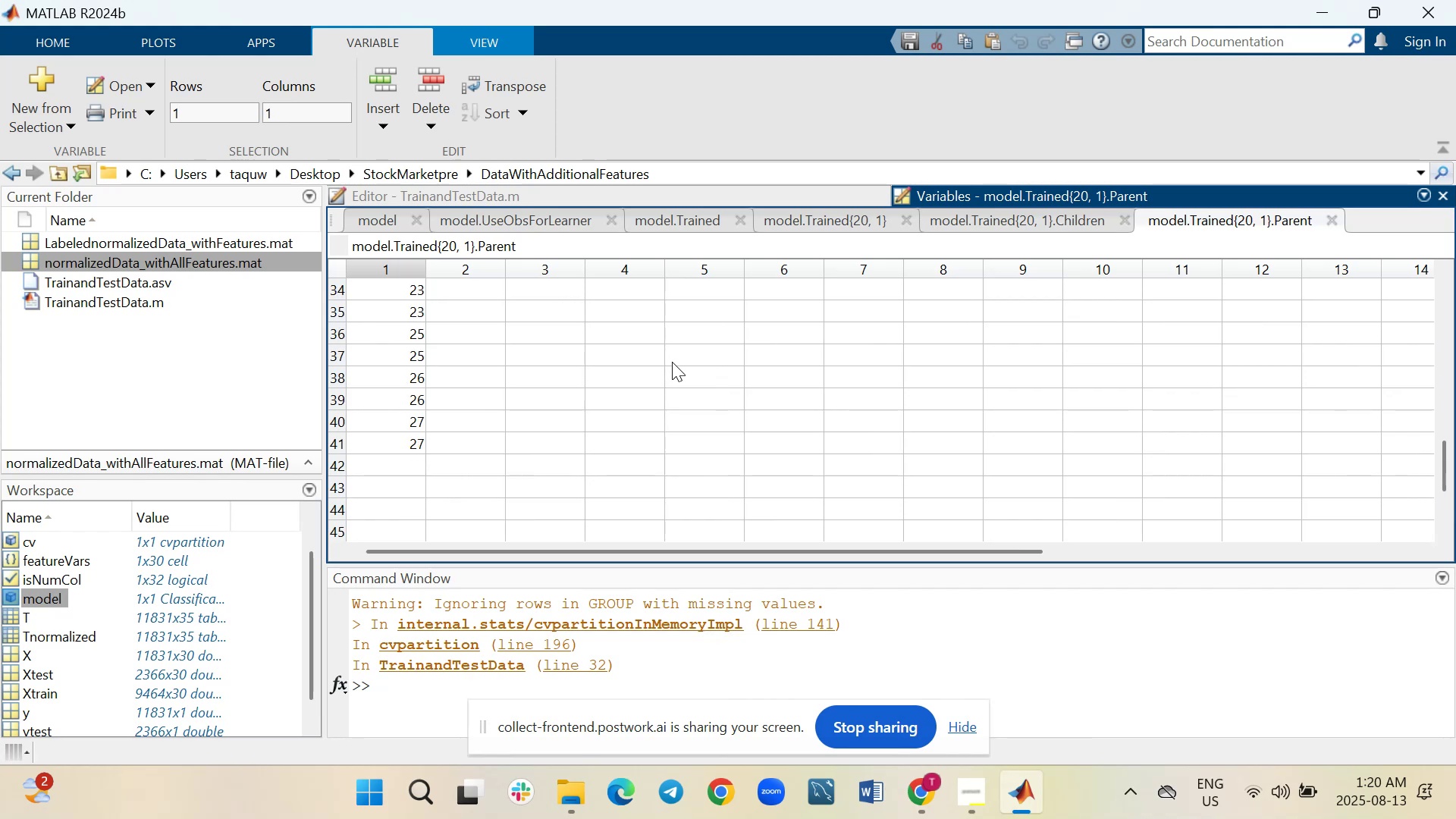 
scroll: coordinate [672, 362], scroll_direction: up, amount: 5.0
 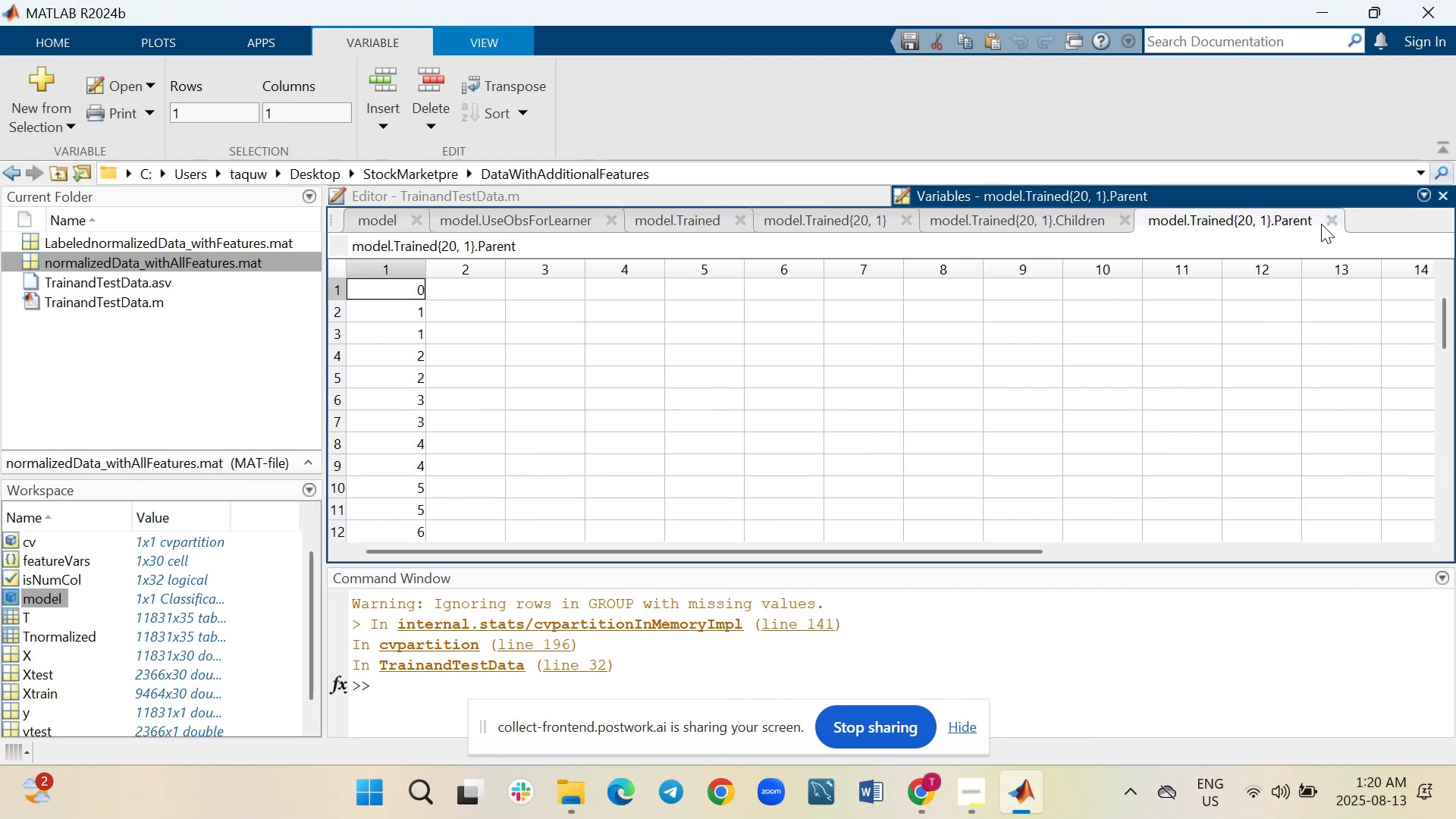 
left_click([1328, 224])
 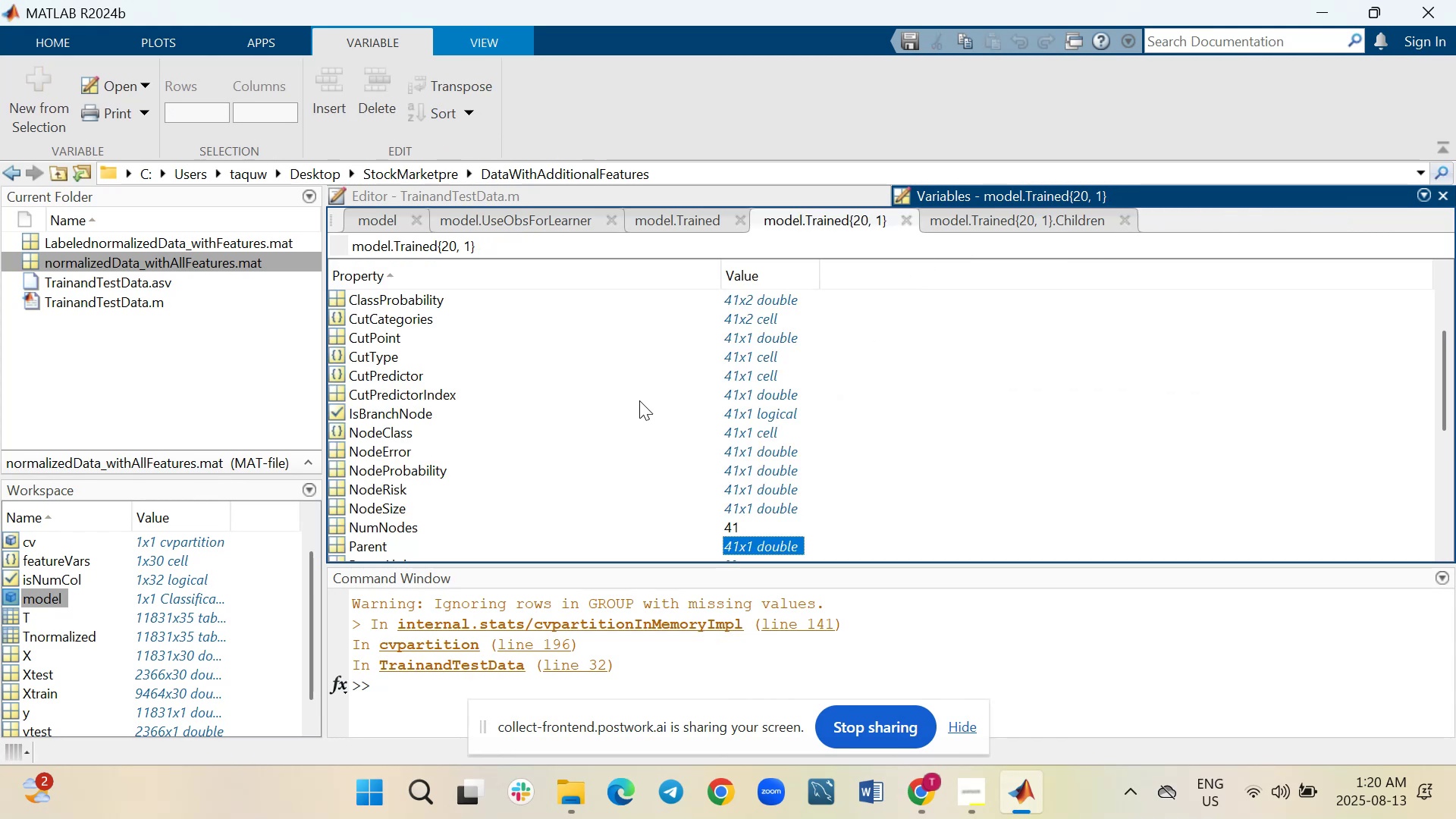 
scroll: coordinate [639, 400], scroll_direction: down, amount: 2.0
 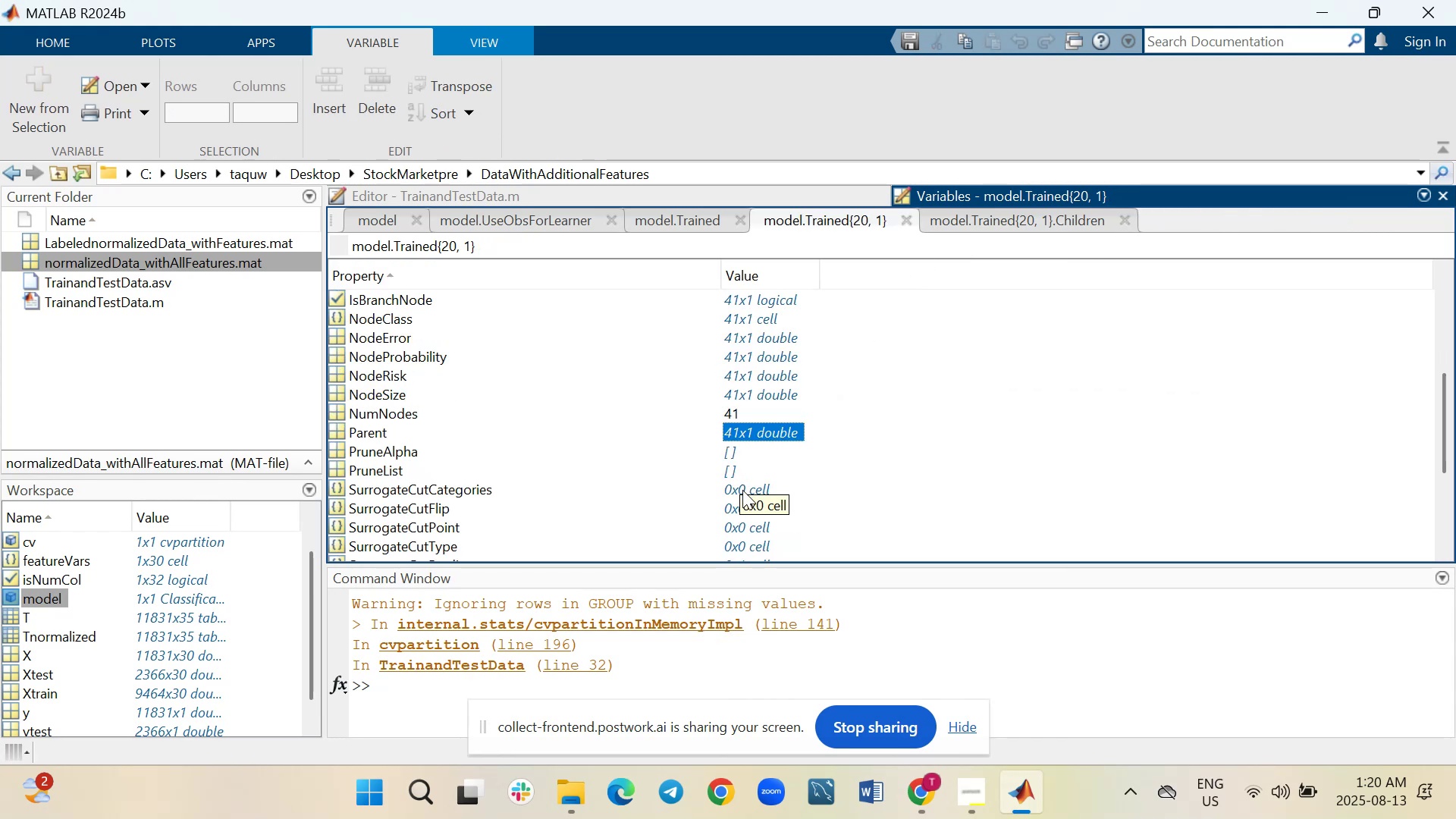 
double_click([742, 490])
 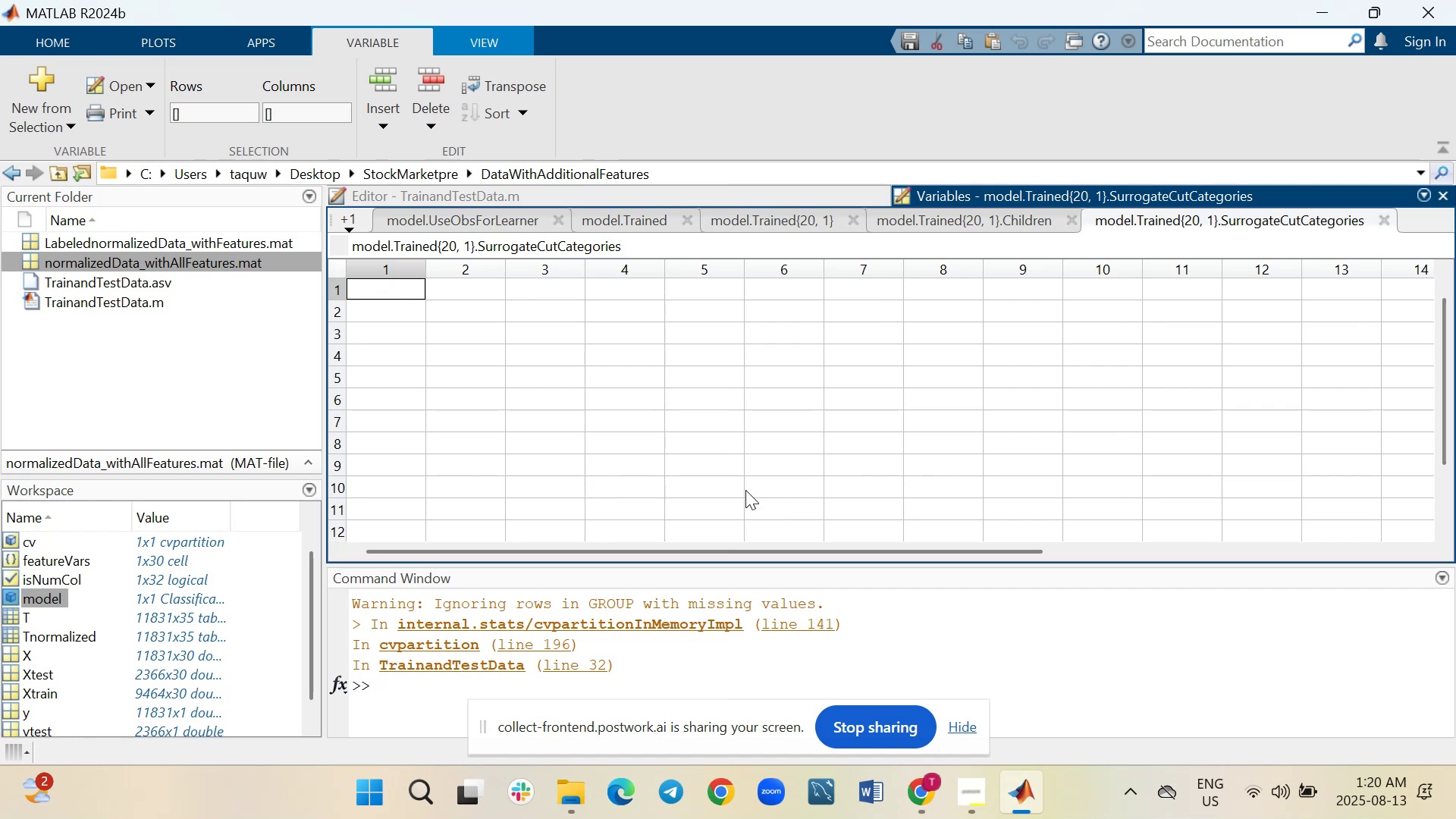 
wait(6.42)
 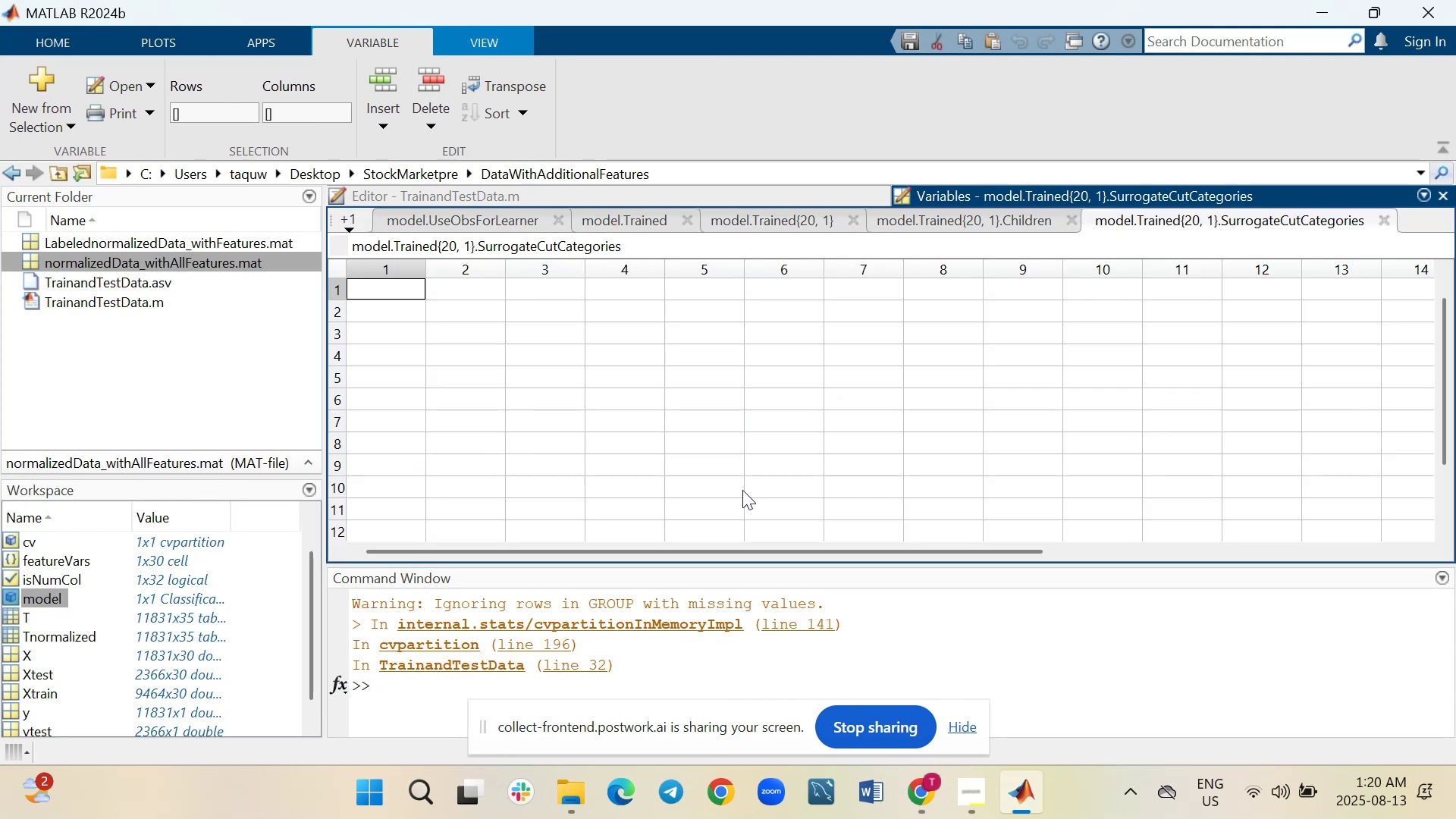 
left_click([1077, 225])
 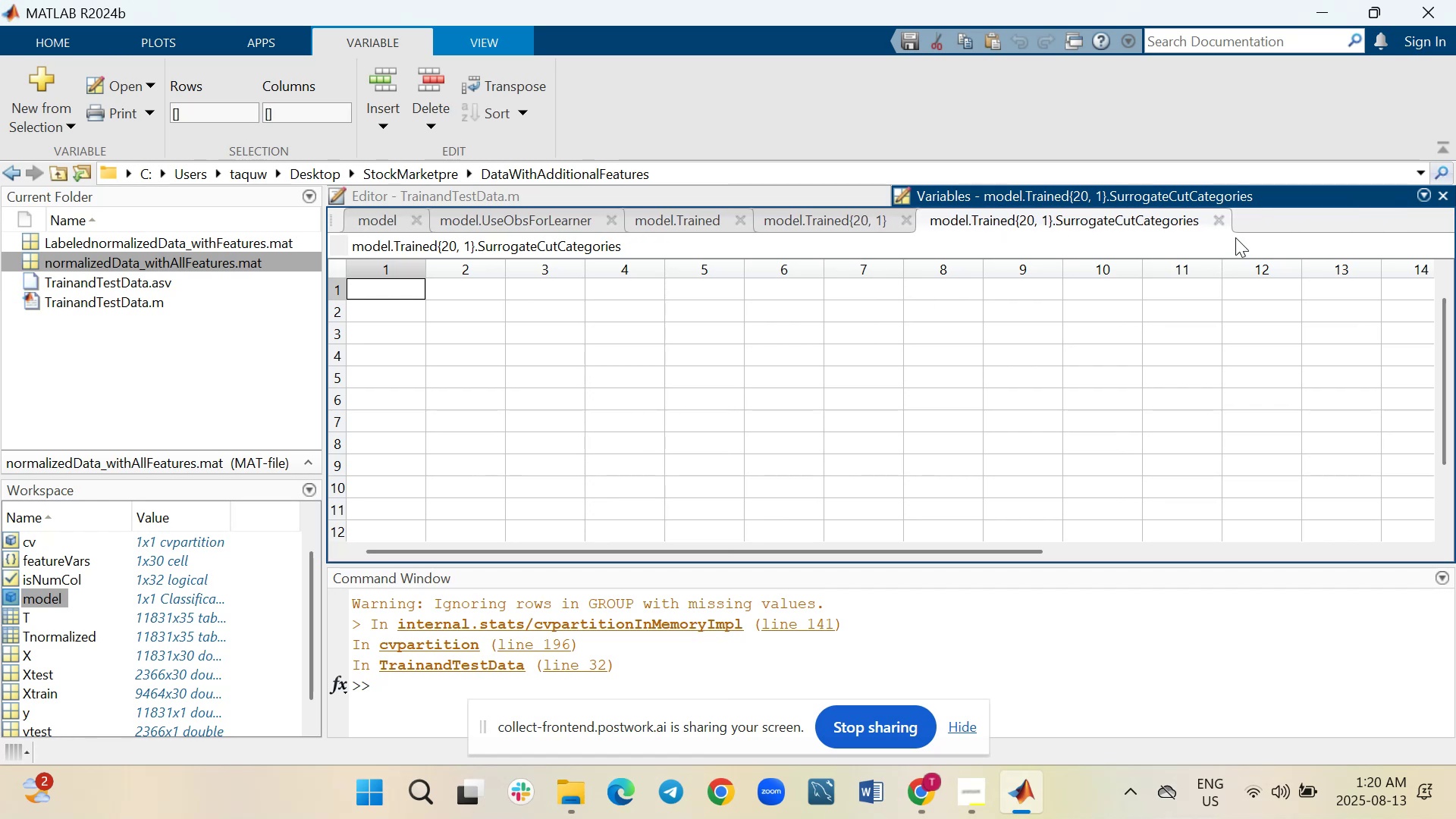 
left_click([1222, 220])
 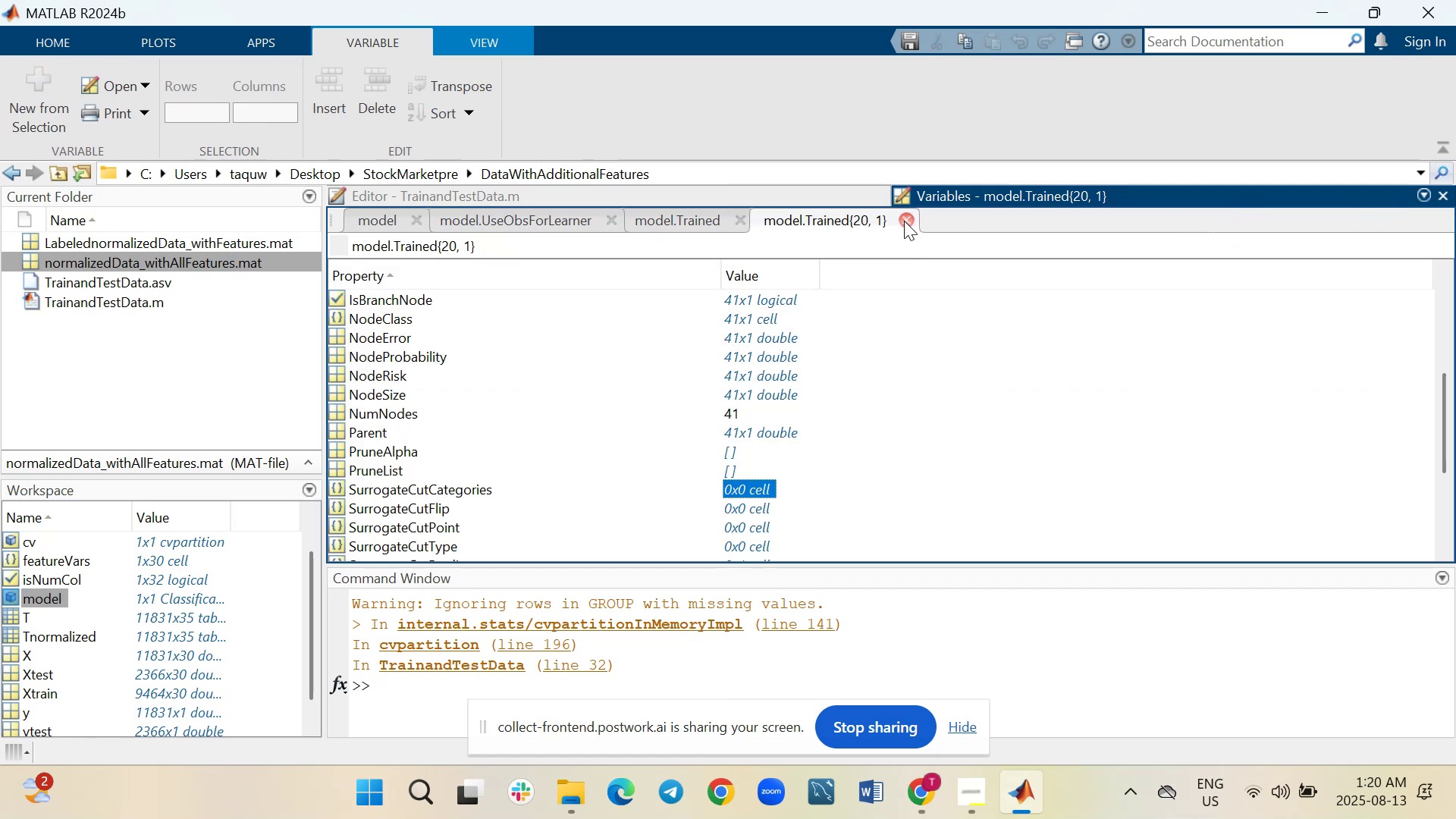 
wait(7.71)
 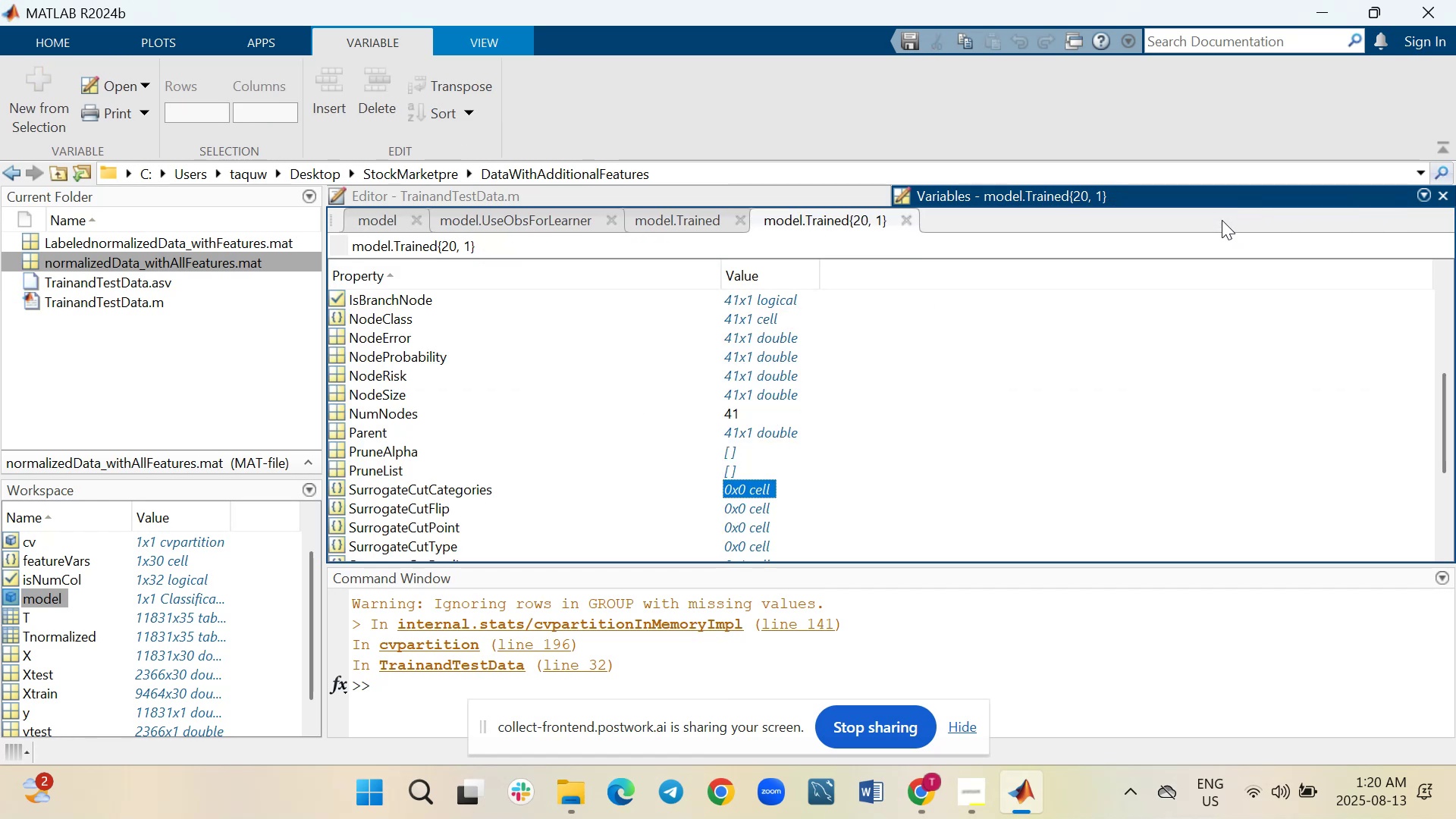 
left_click([904, 221])
 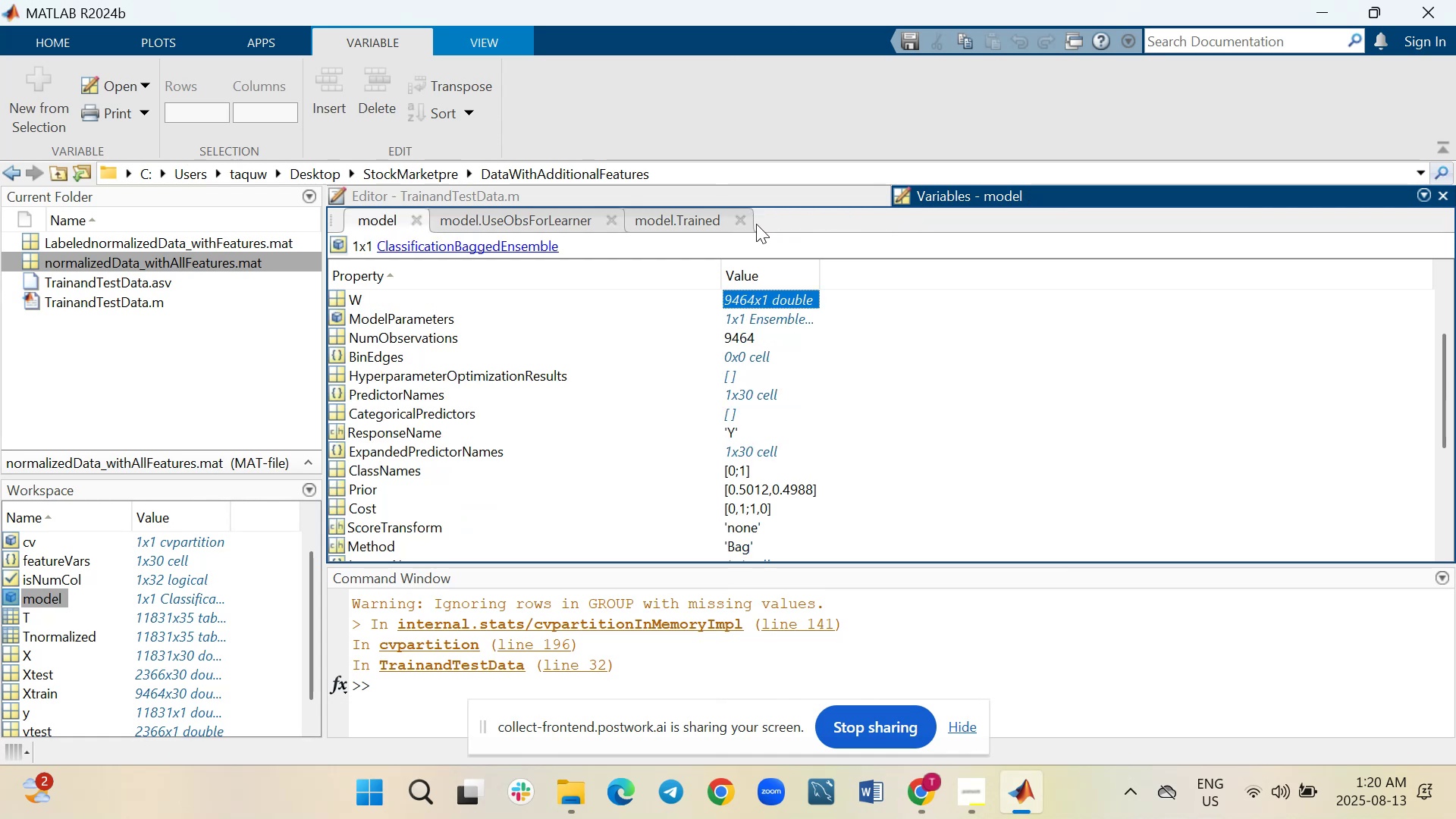 
left_click([734, 221])
 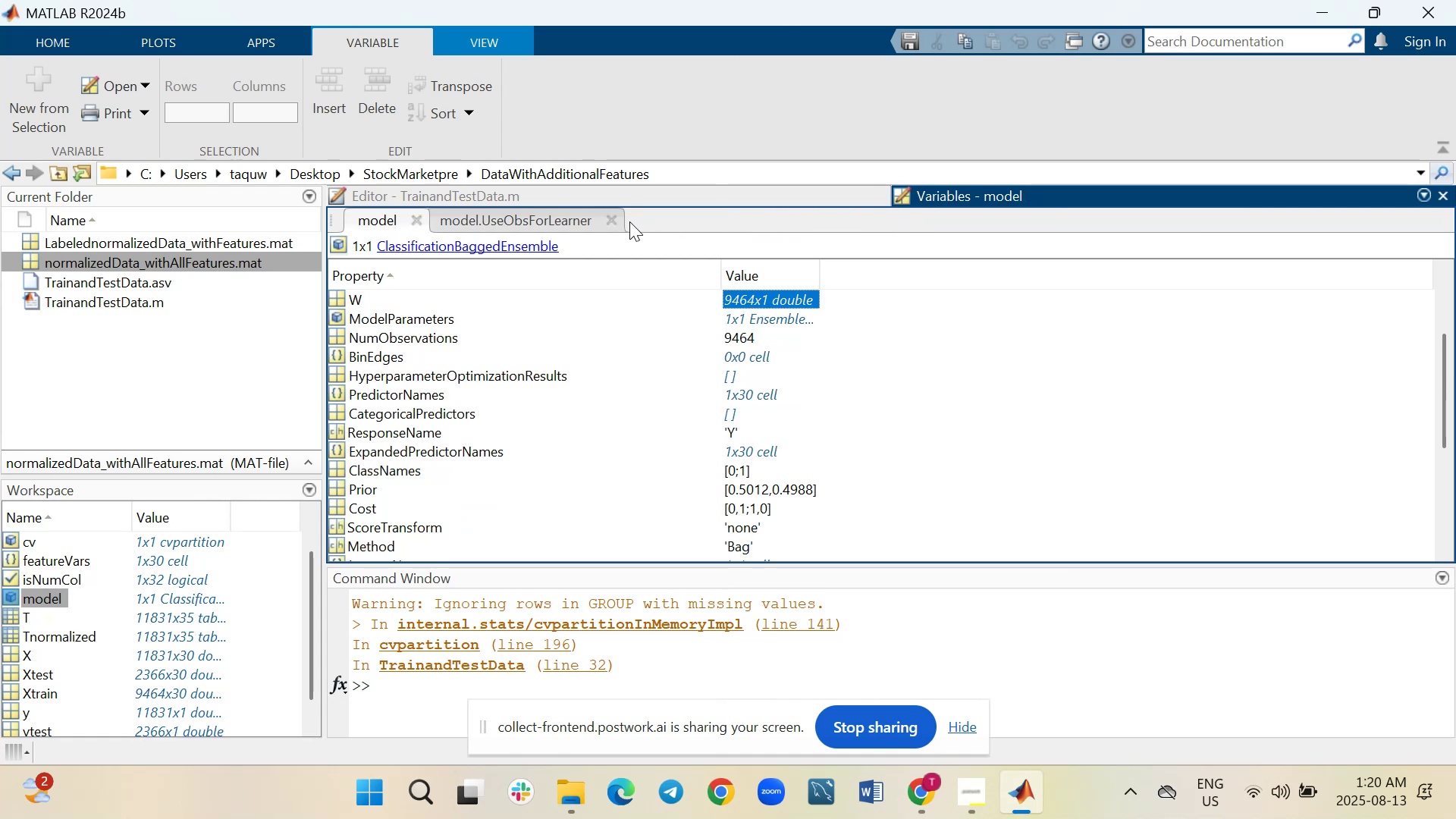 
left_click([613, 218])
 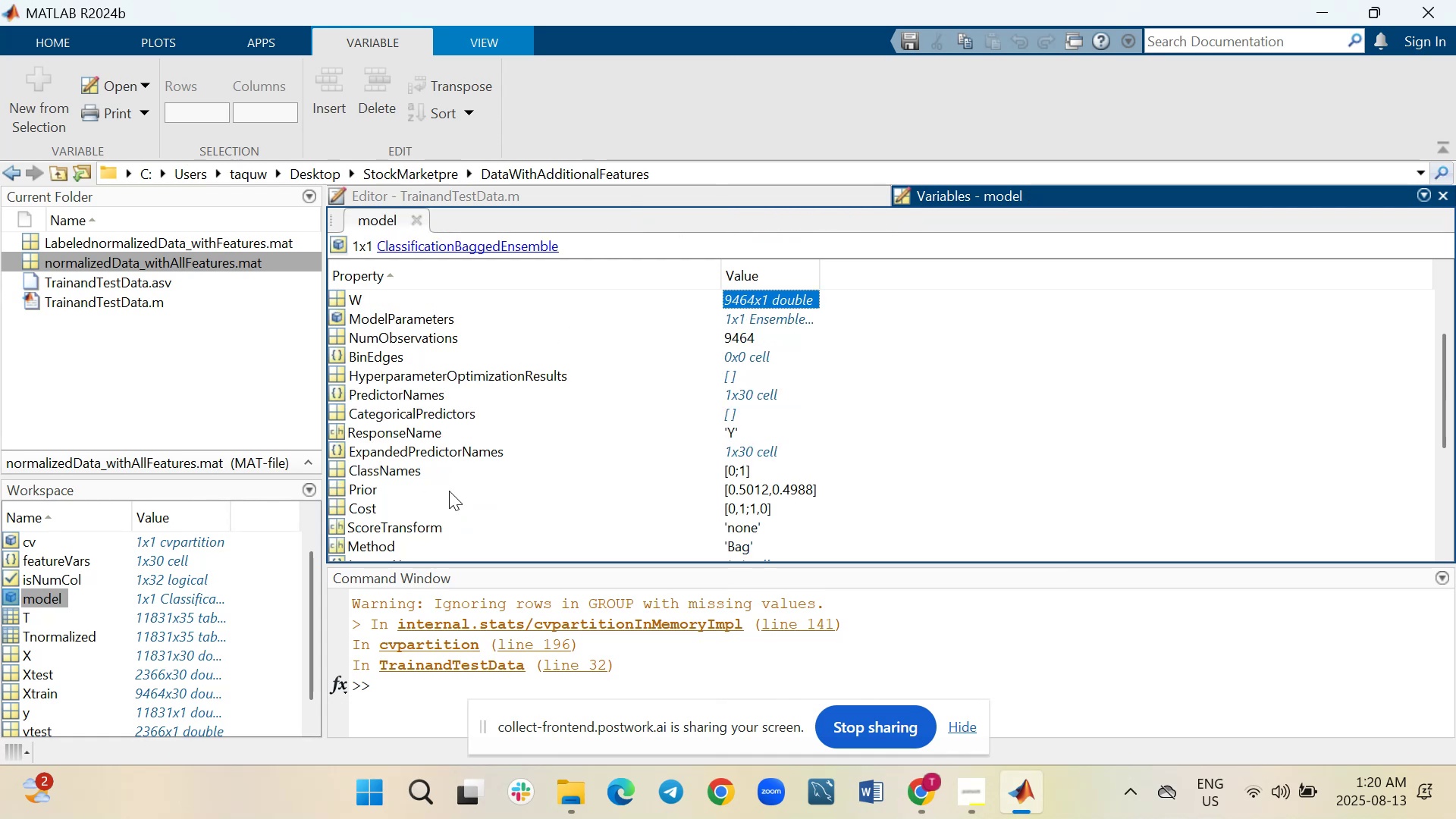 
scroll: coordinate [484, 467], scroll_direction: down, amount: 1.0
 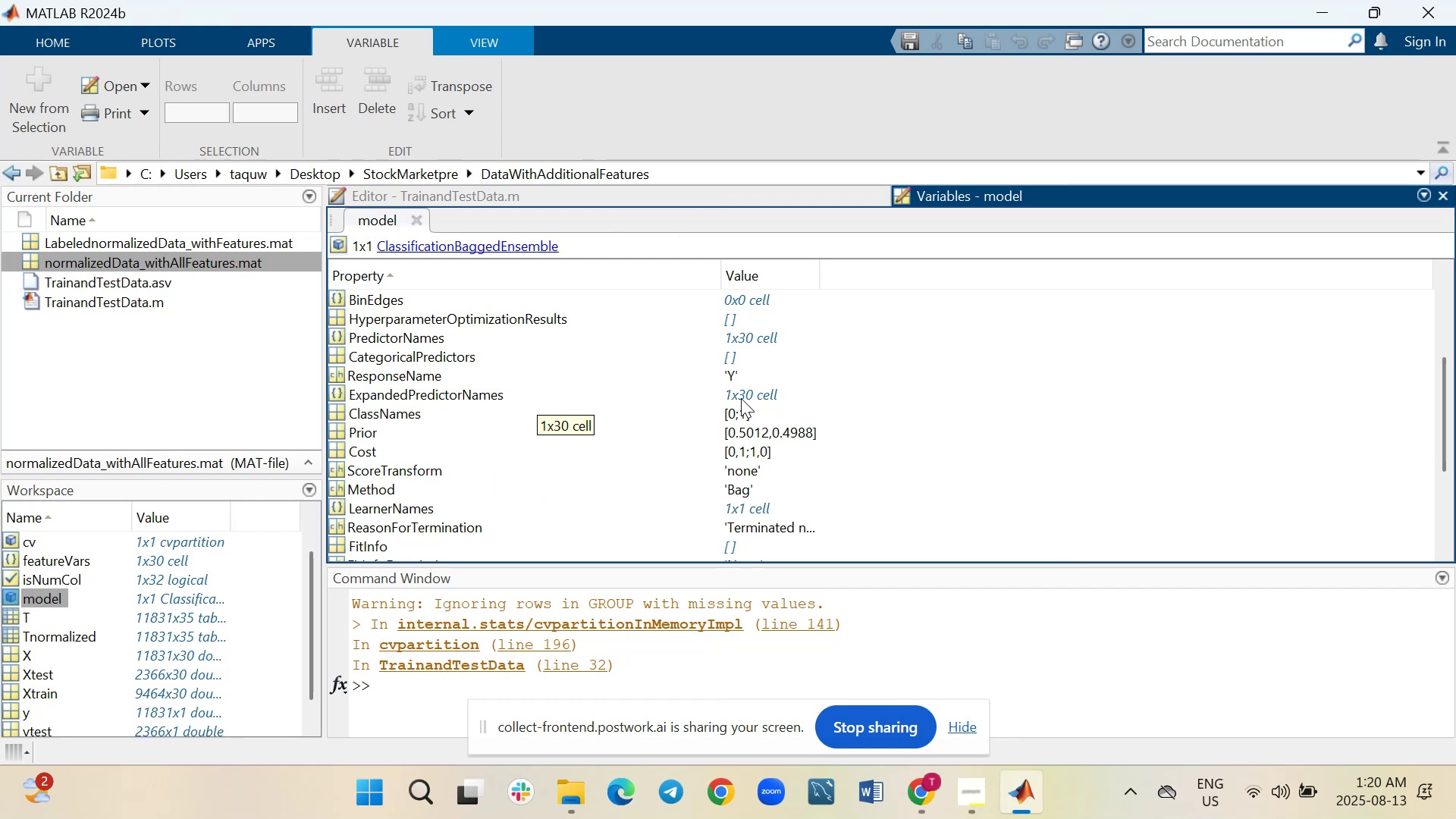 
double_click([747, 395])
 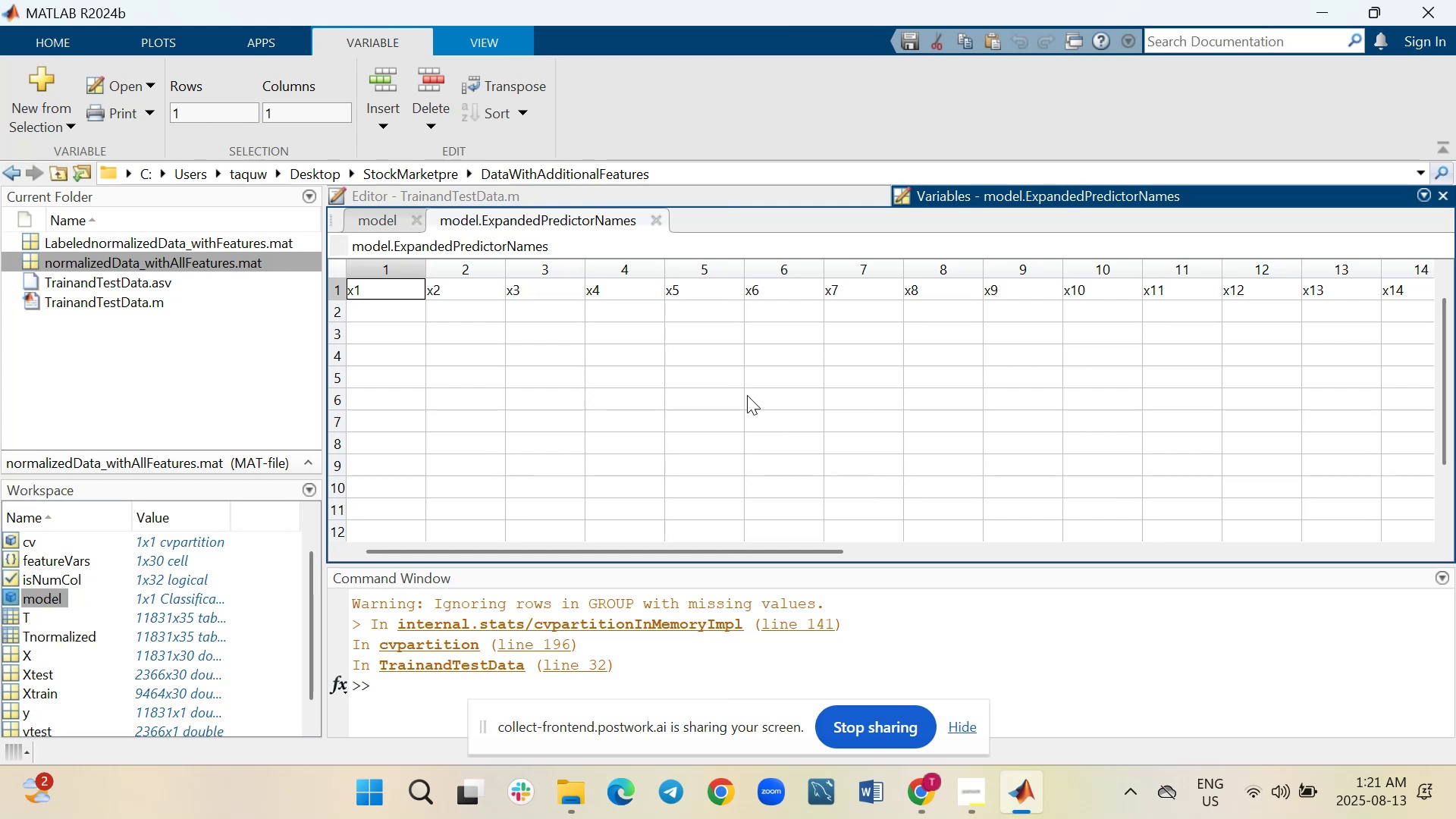 
wait(13.23)
 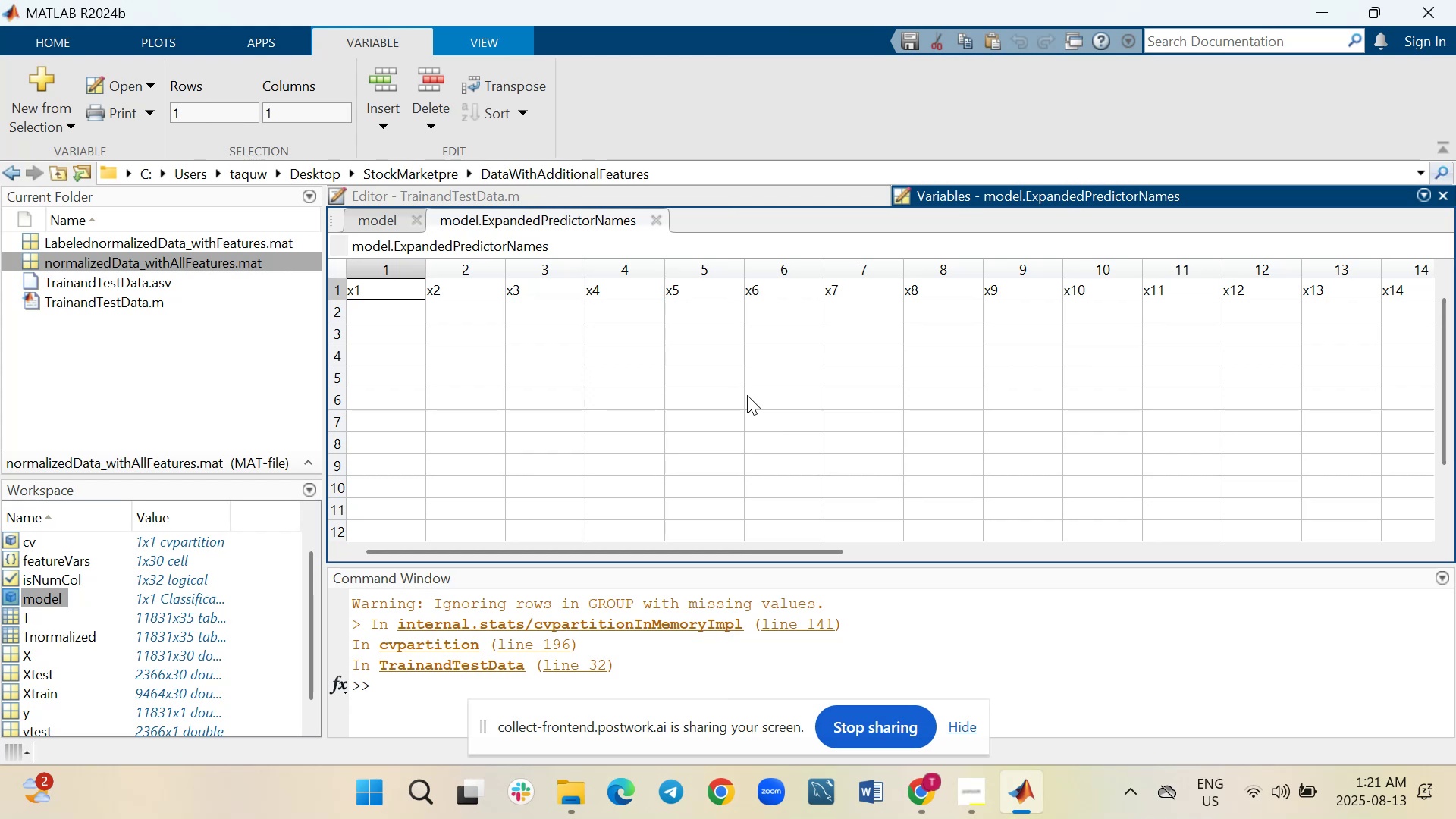 
left_click([962, 725])
 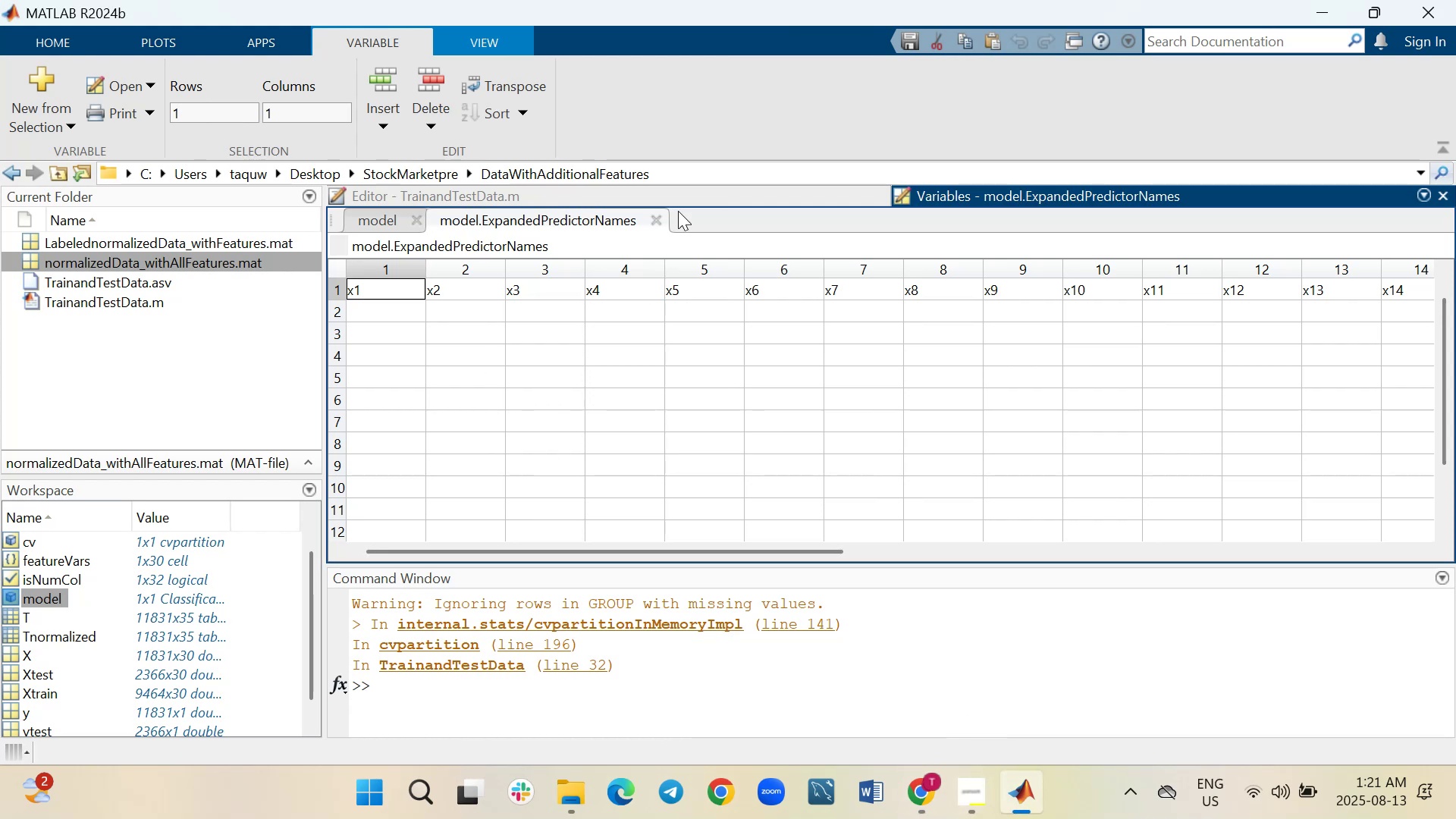 
left_click([665, 221])
 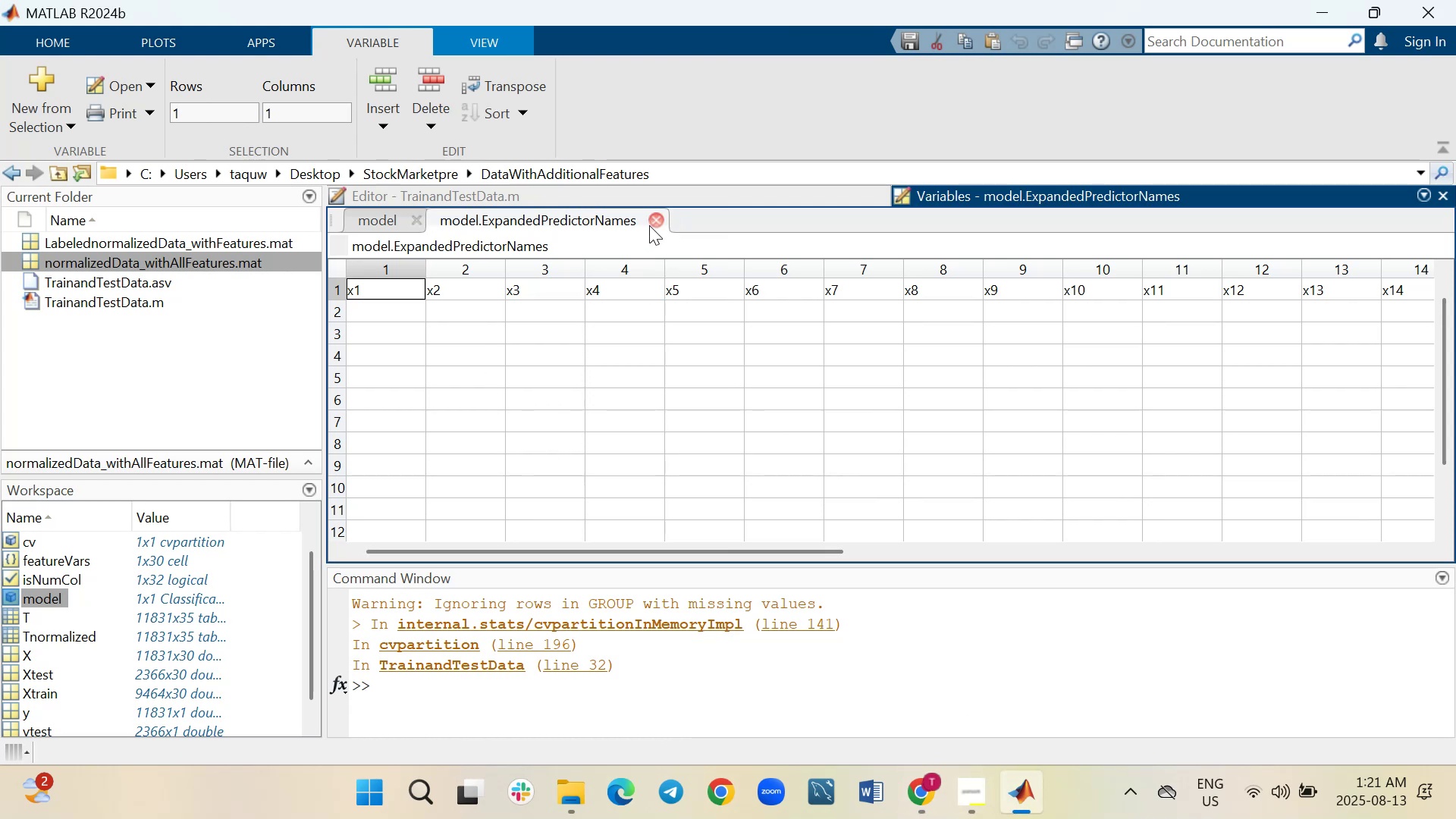 
left_click([664, 221])
 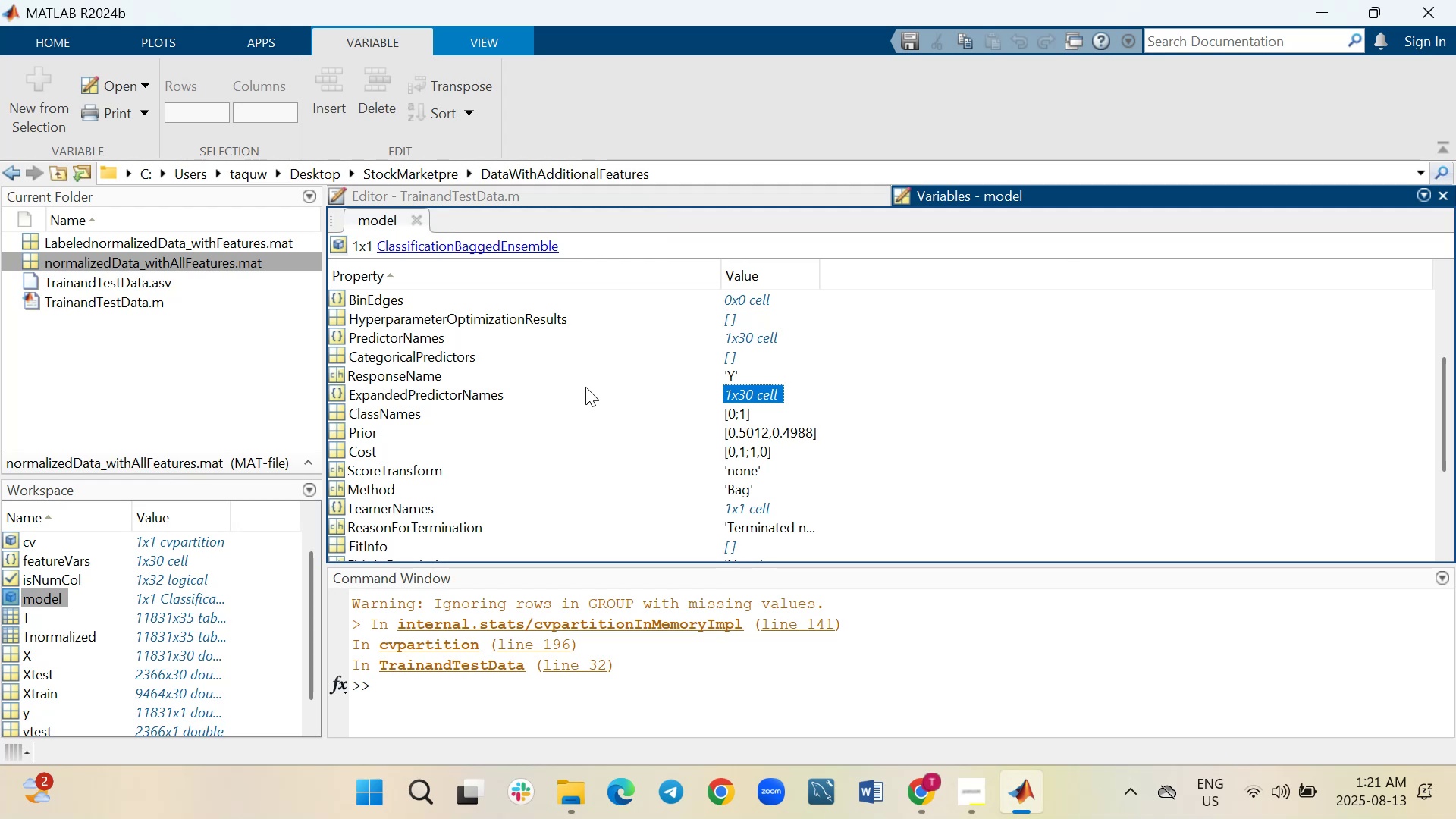 
scroll: coordinate [585, 387], scroll_direction: down, amount: 4.0
 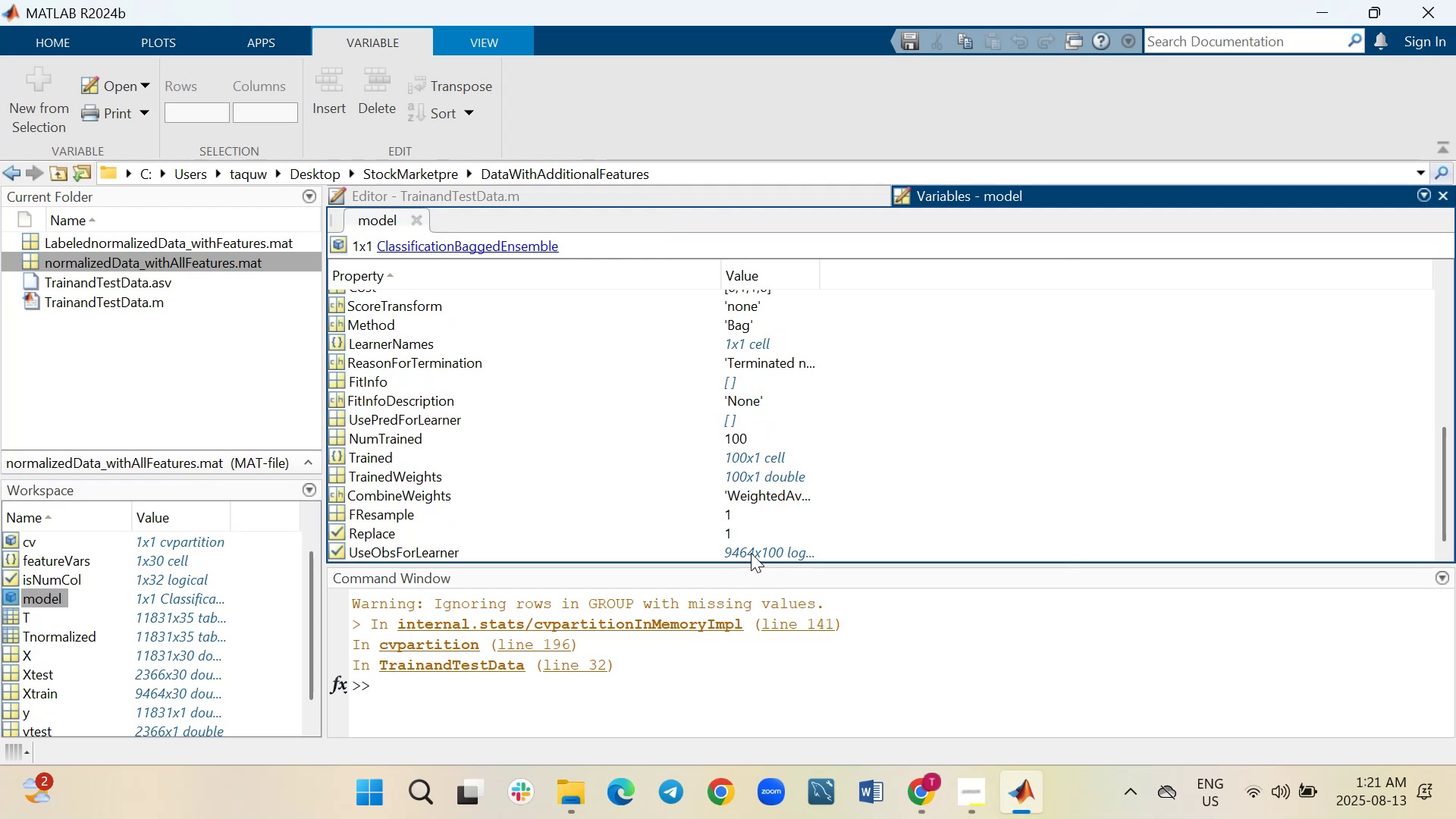 
double_click([751, 552])
 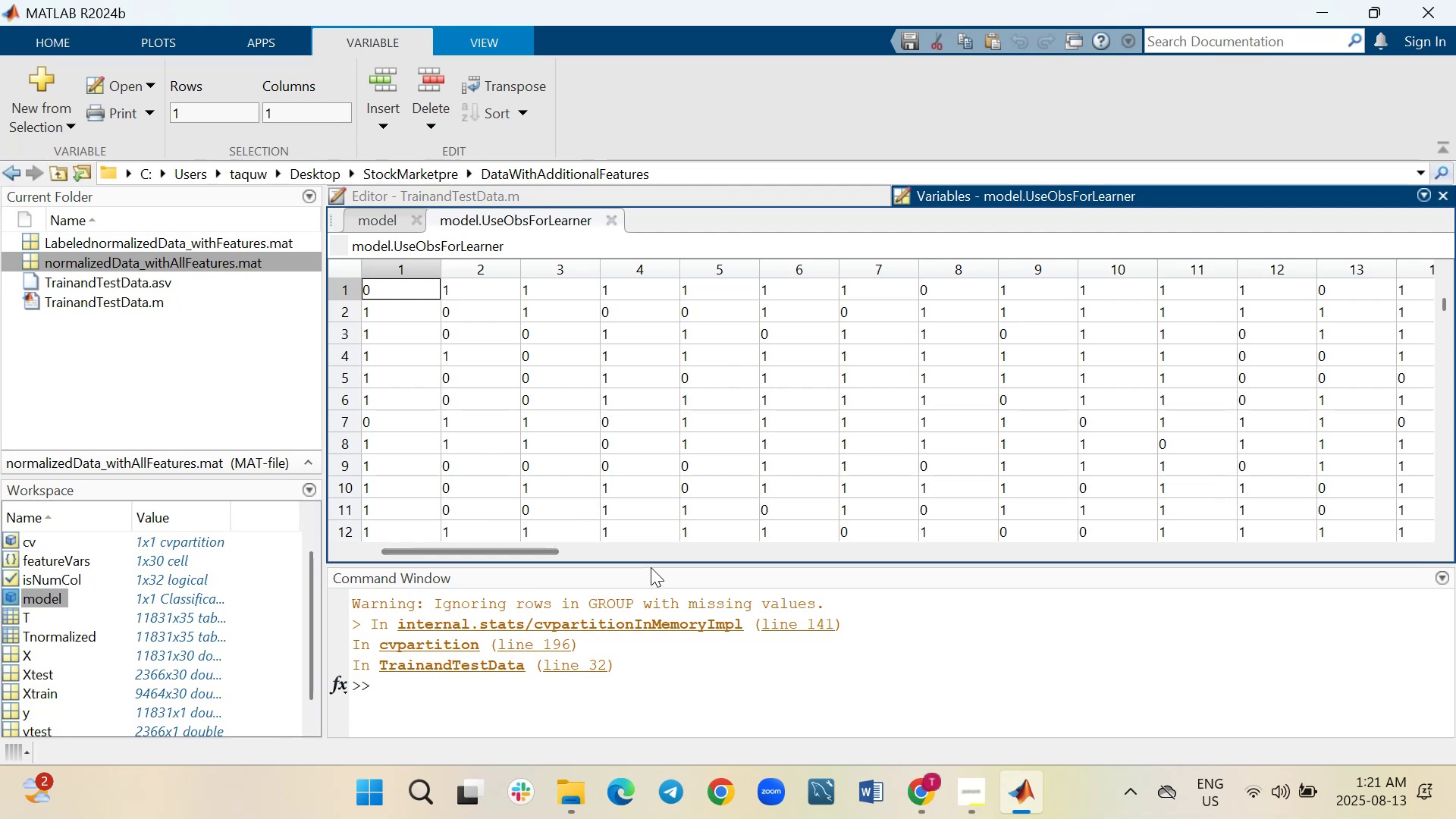 
left_click_drag(start_coordinate=[651, 566], to_coordinate=[645, 690])
 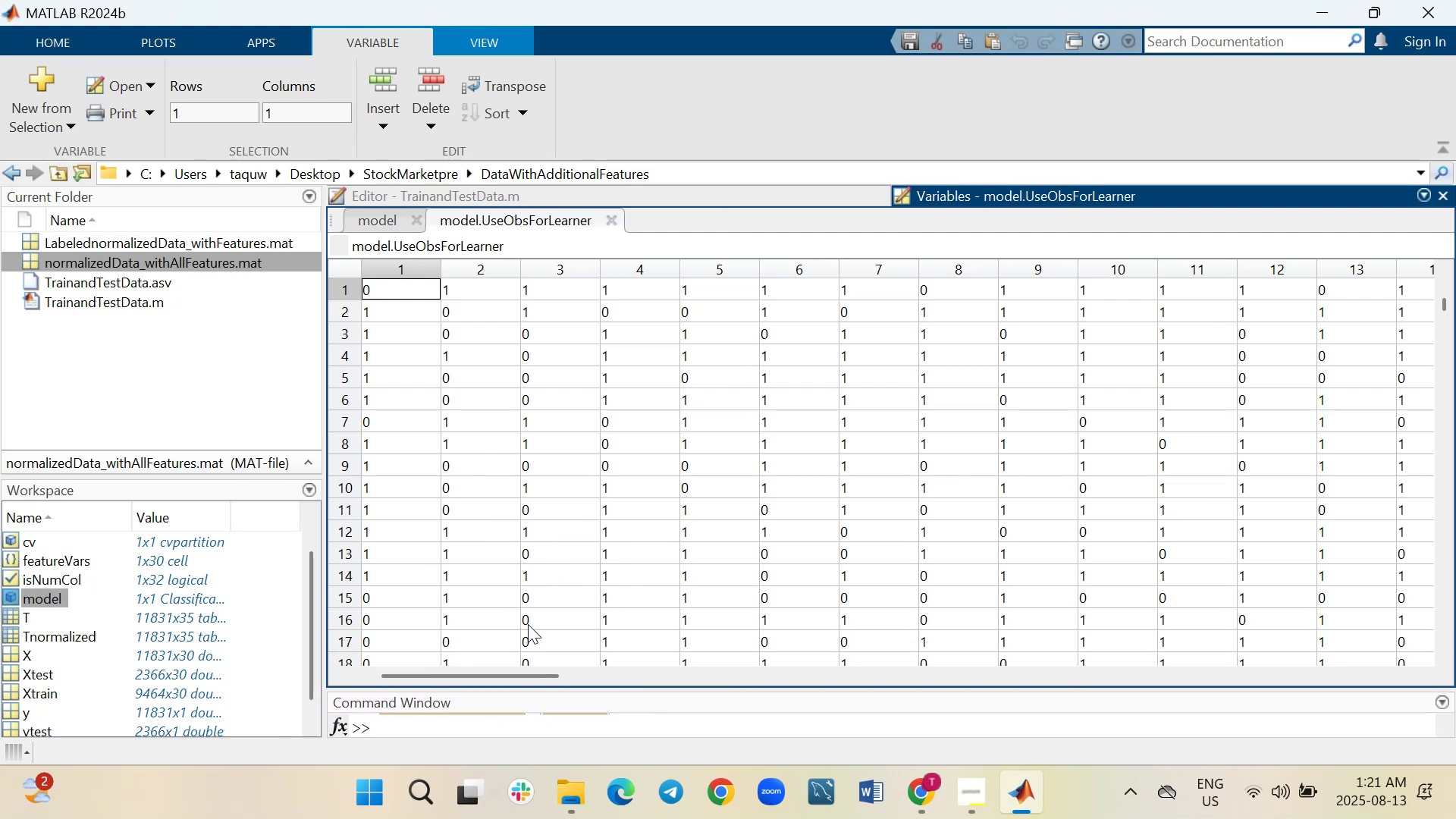 
left_click_drag(start_coordinate=[504, 673], to_coordinate=[967, 651])
 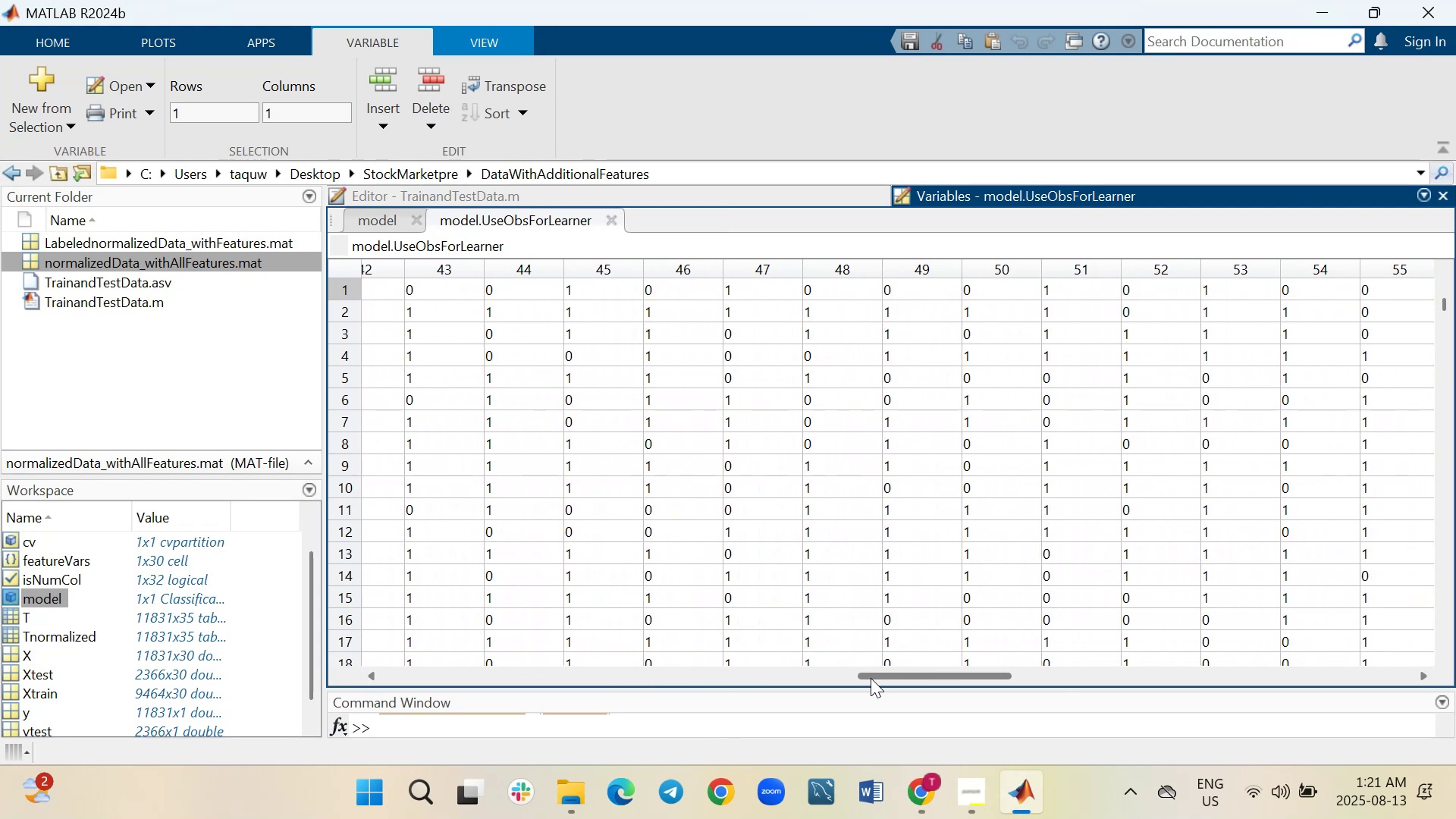 
left_click_drag(start_coordinate=[871, 678], to_coordinate=[926, 670])
 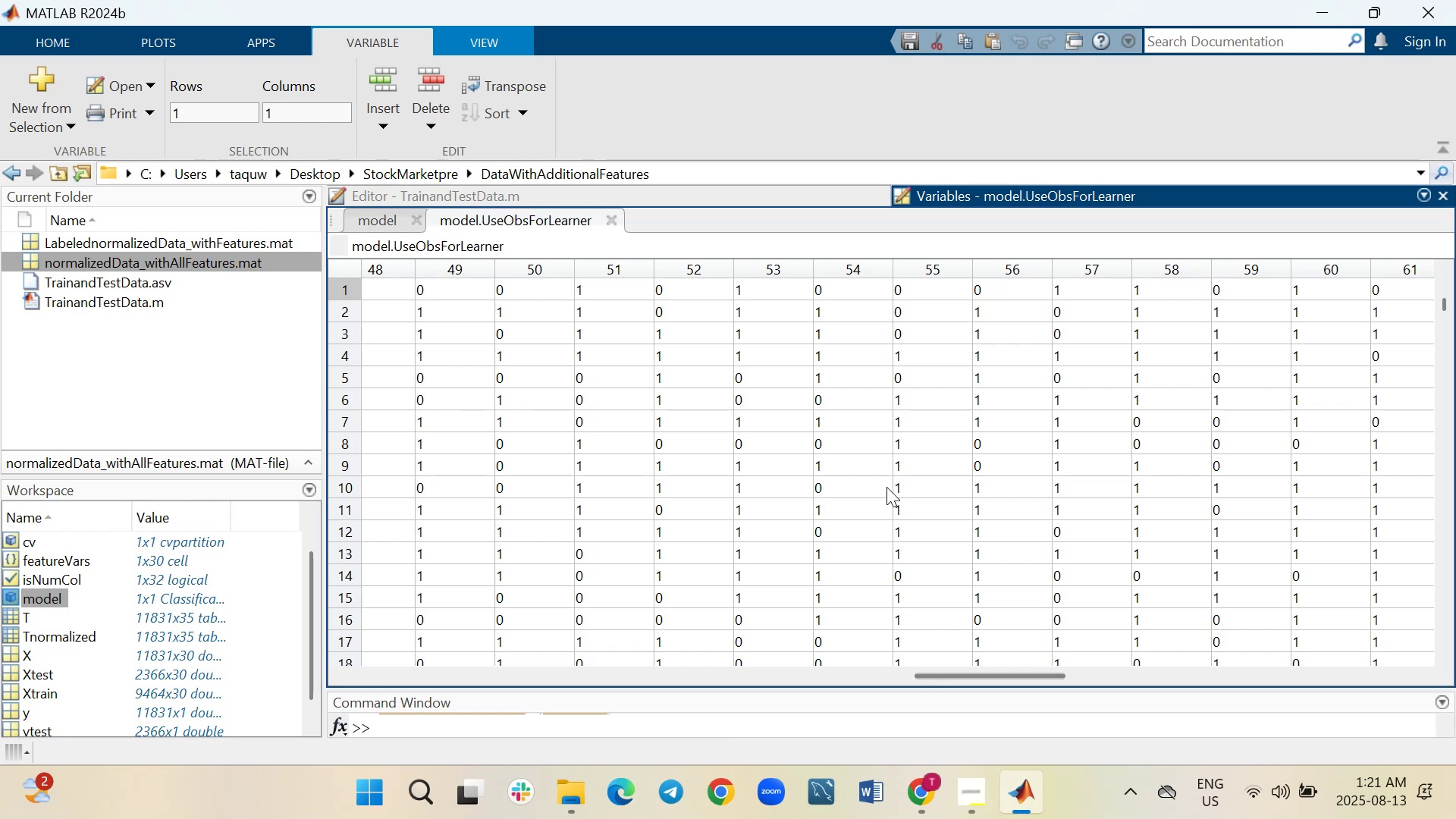 
scroll: coordinate [886, 487], scroll_direction: down, amount: 6.0
 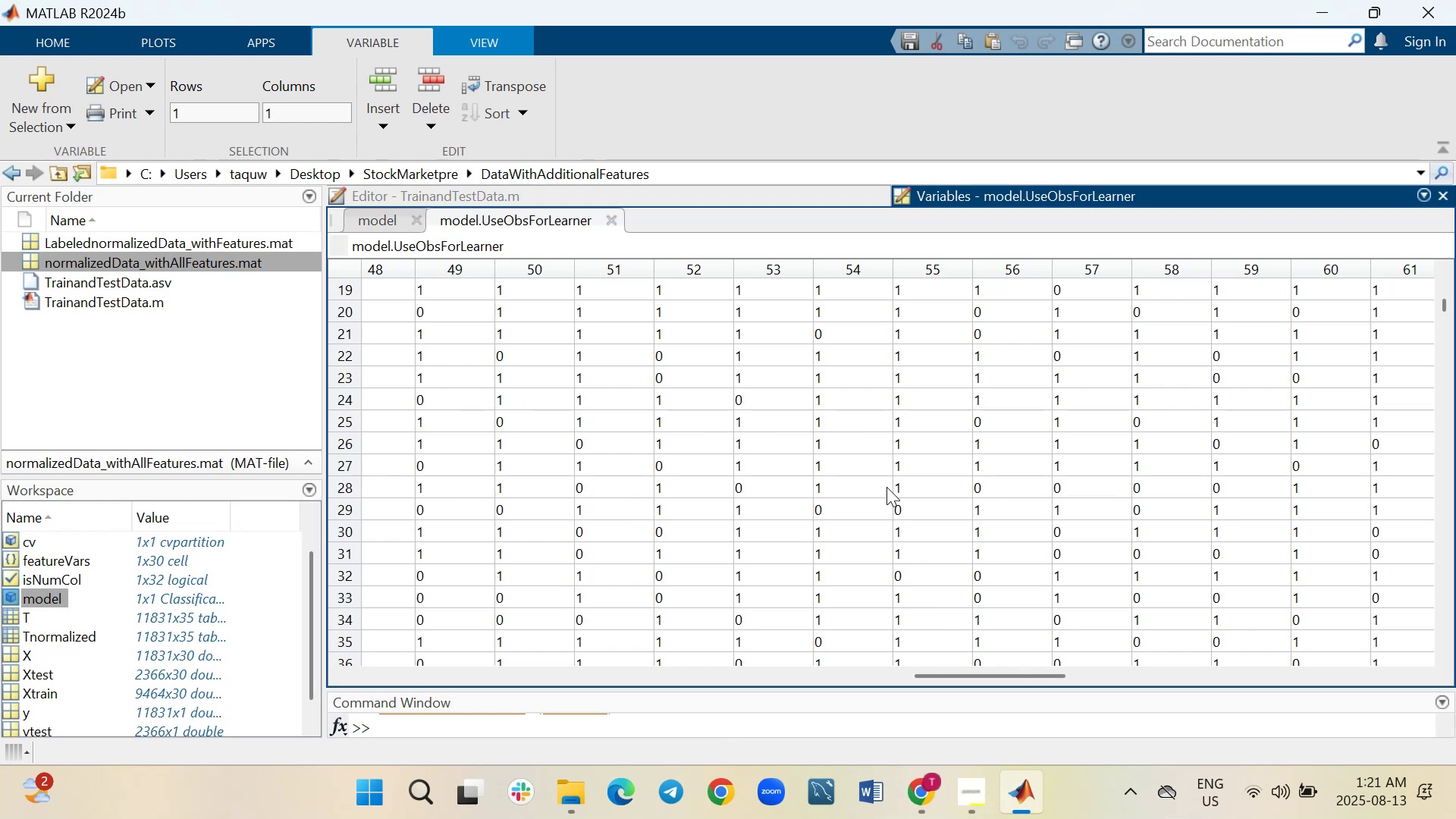 
wait(11.69)
 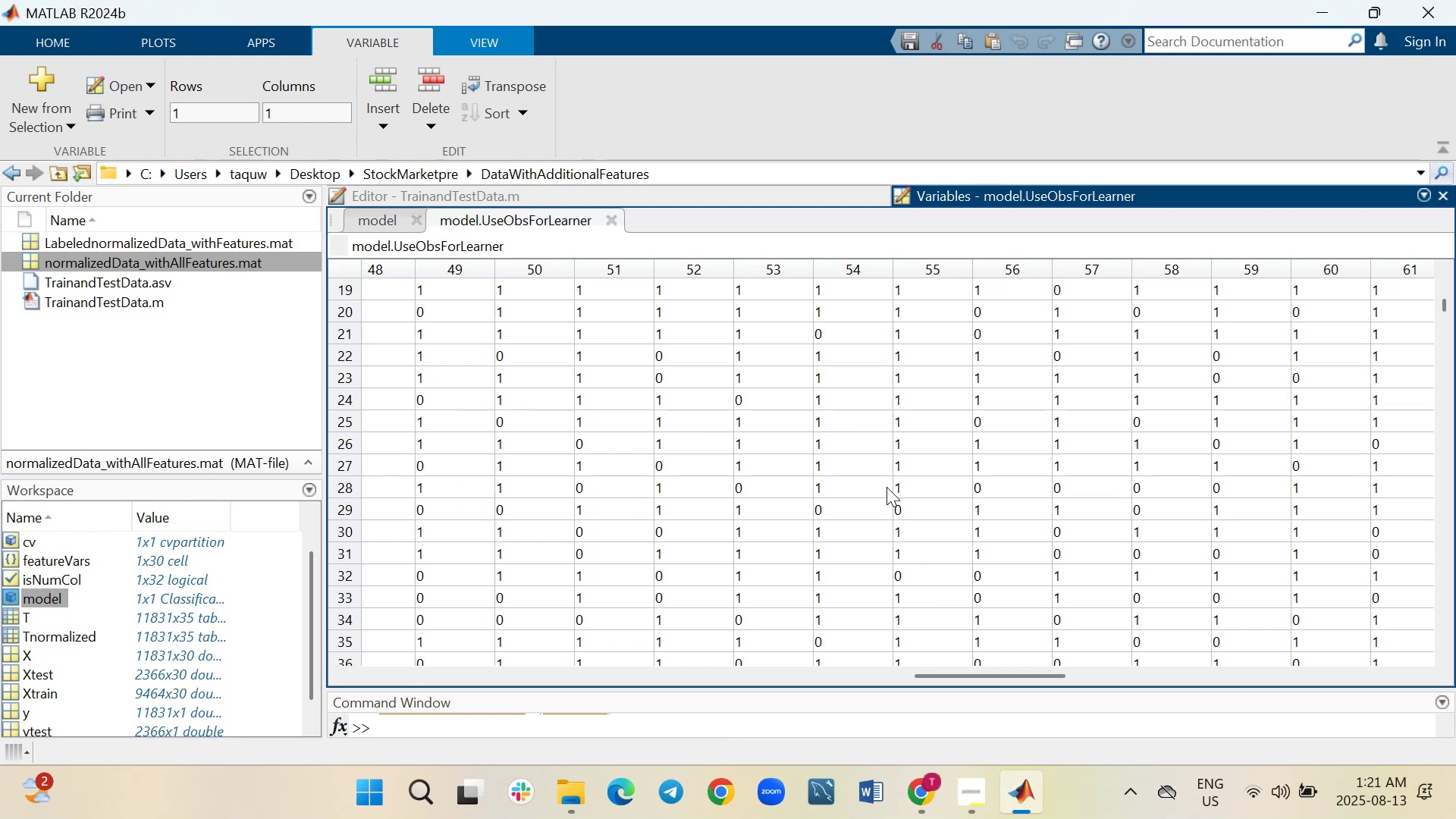 
scroll: coordinate [873, 481], scroll_direction: down, amount: 7.0
 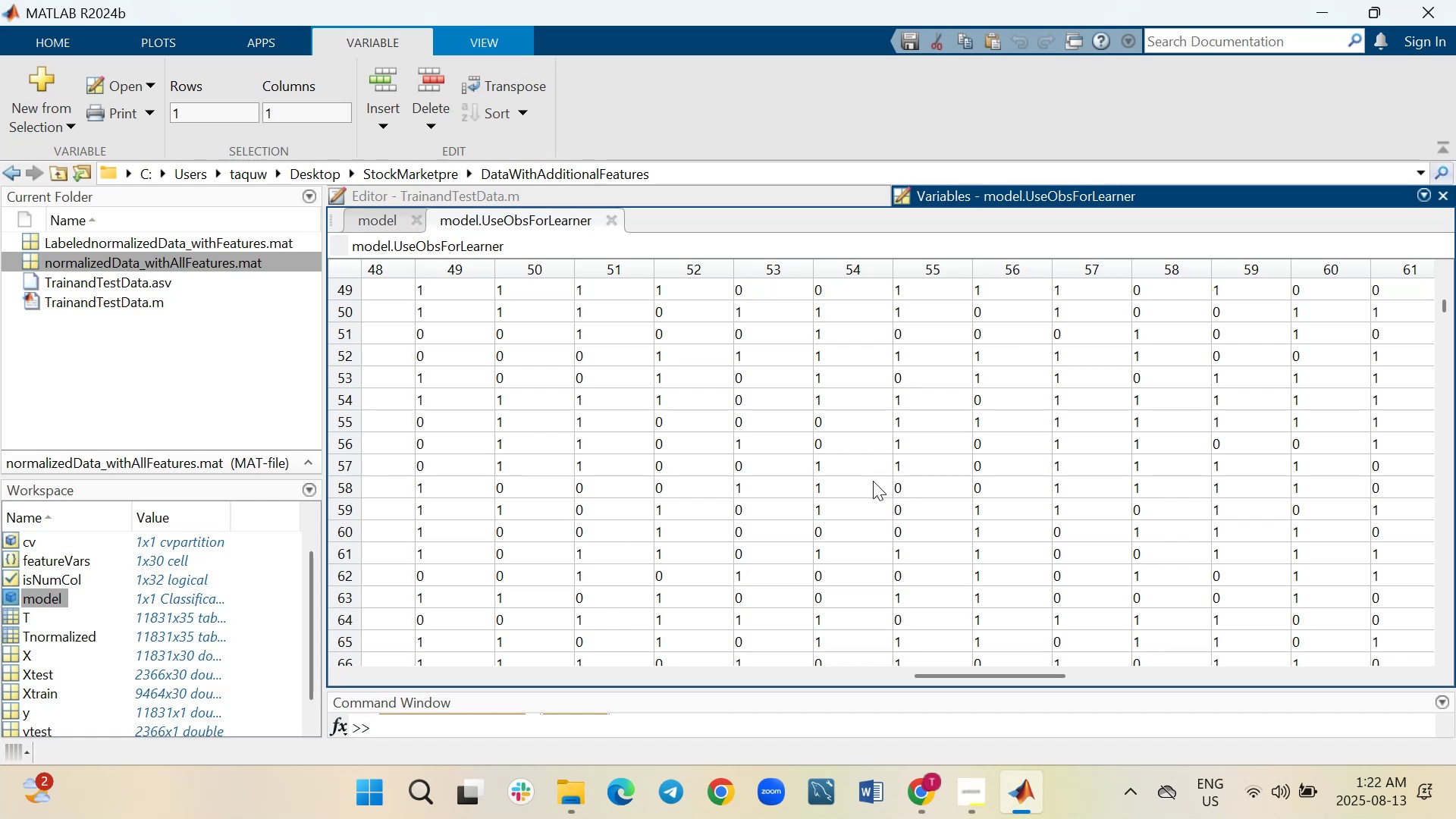 
wait(8.19)
 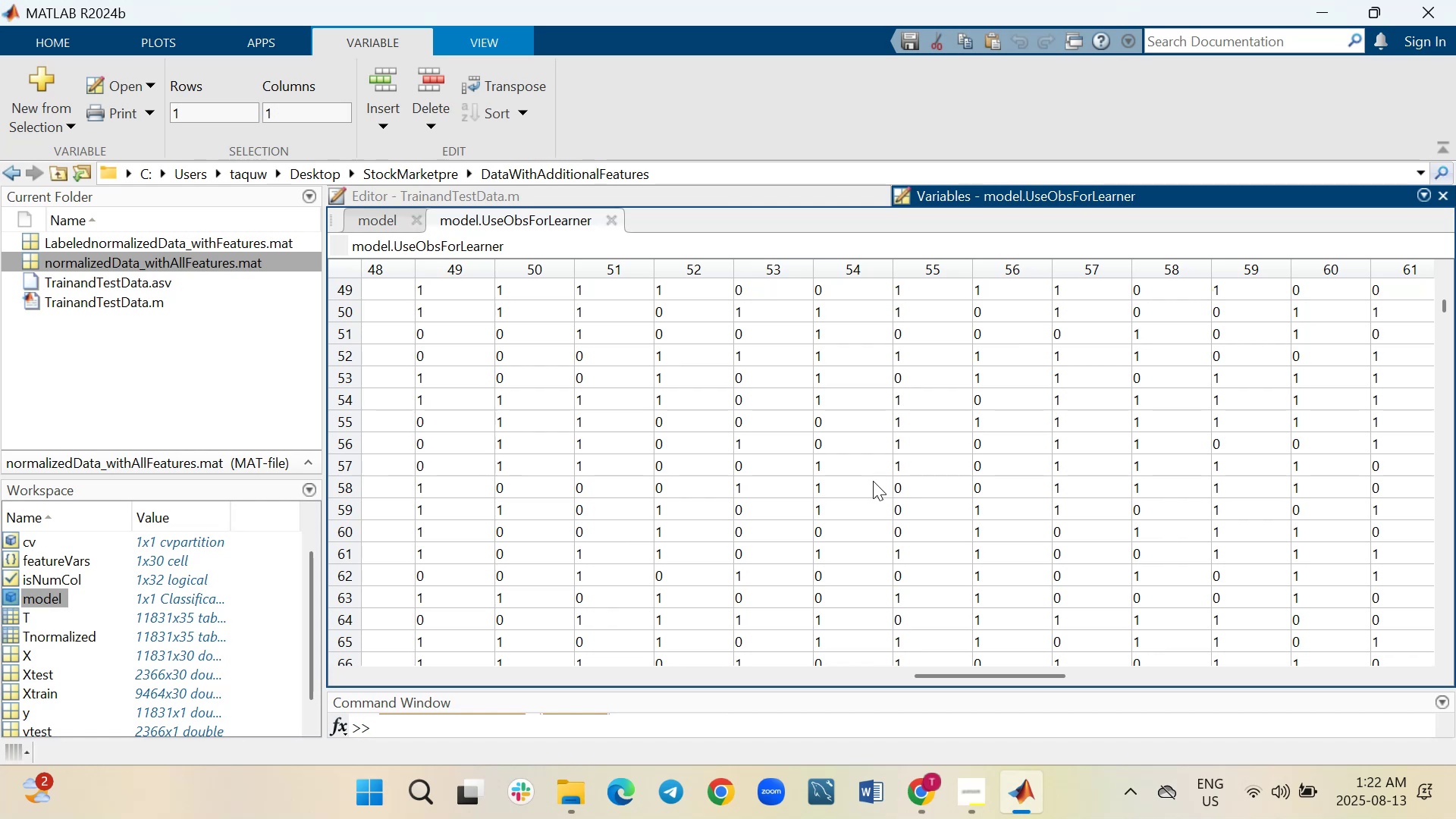 
scroll: coordinate [873, 481], scroll_direction: down, amount: 5.0
 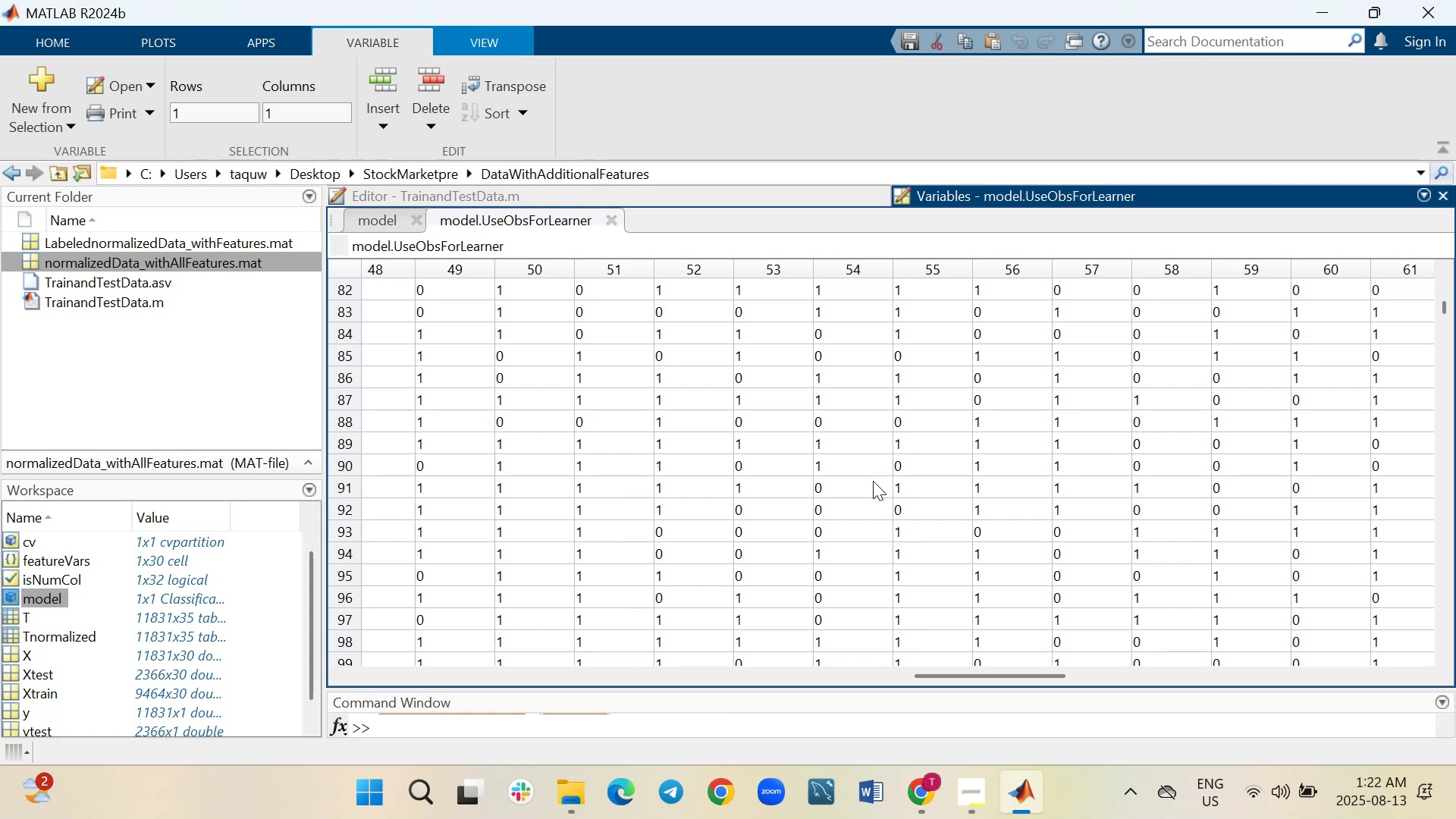 
wait(19.94)
 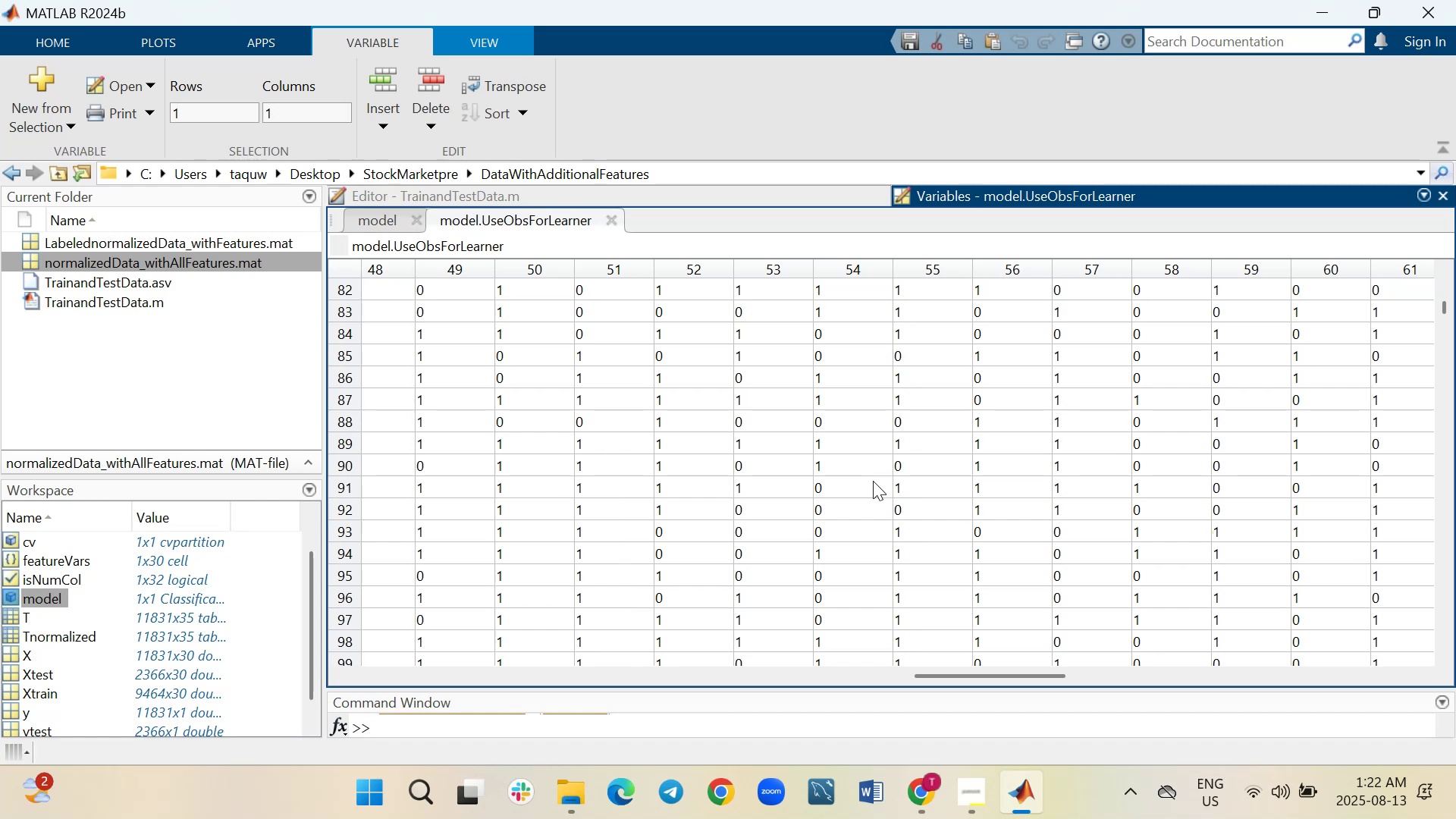 
scroll: coordinate [874, 493], scroll_direction: down, amount: 1.0
 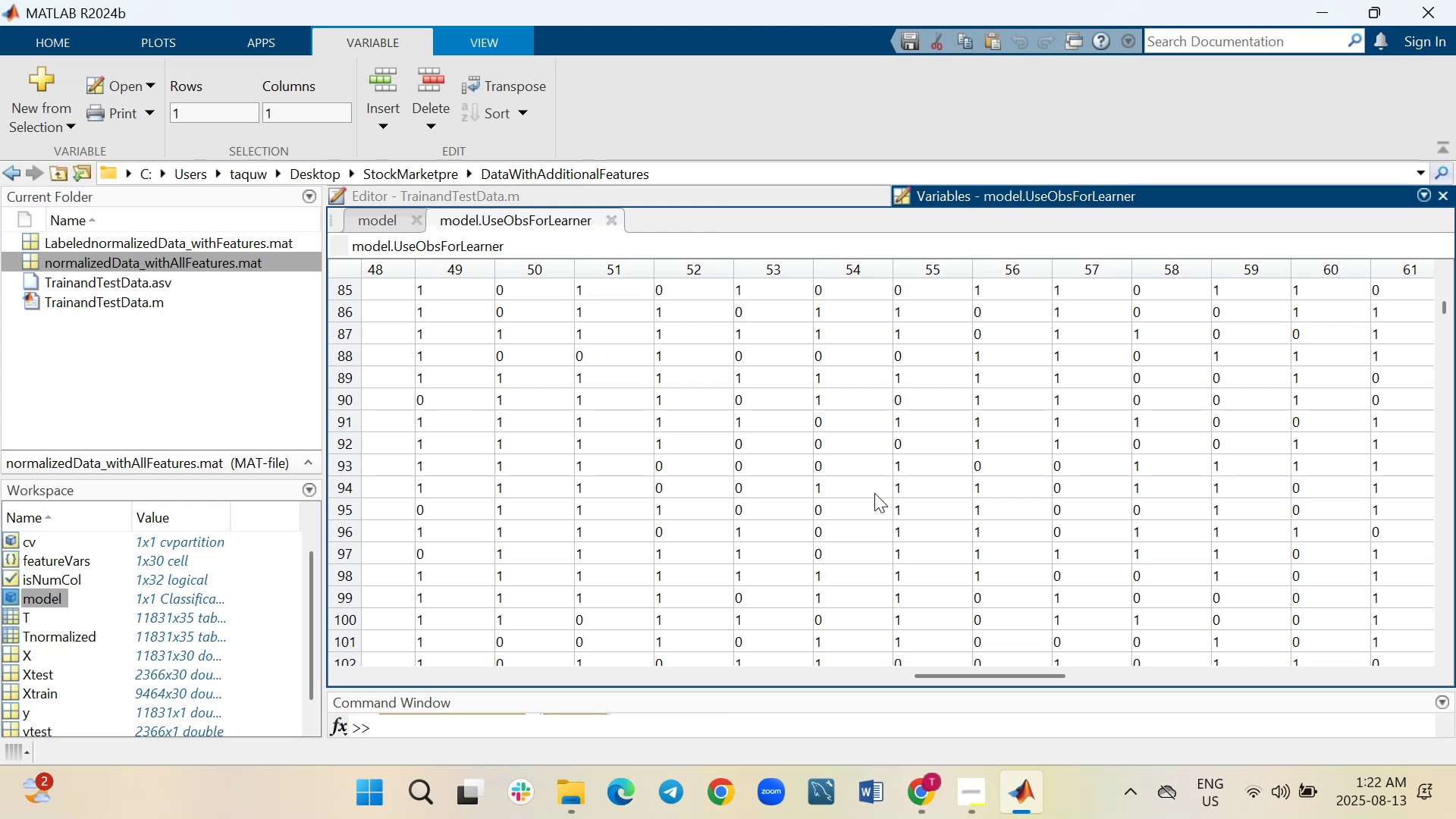 
wait(5.06)
 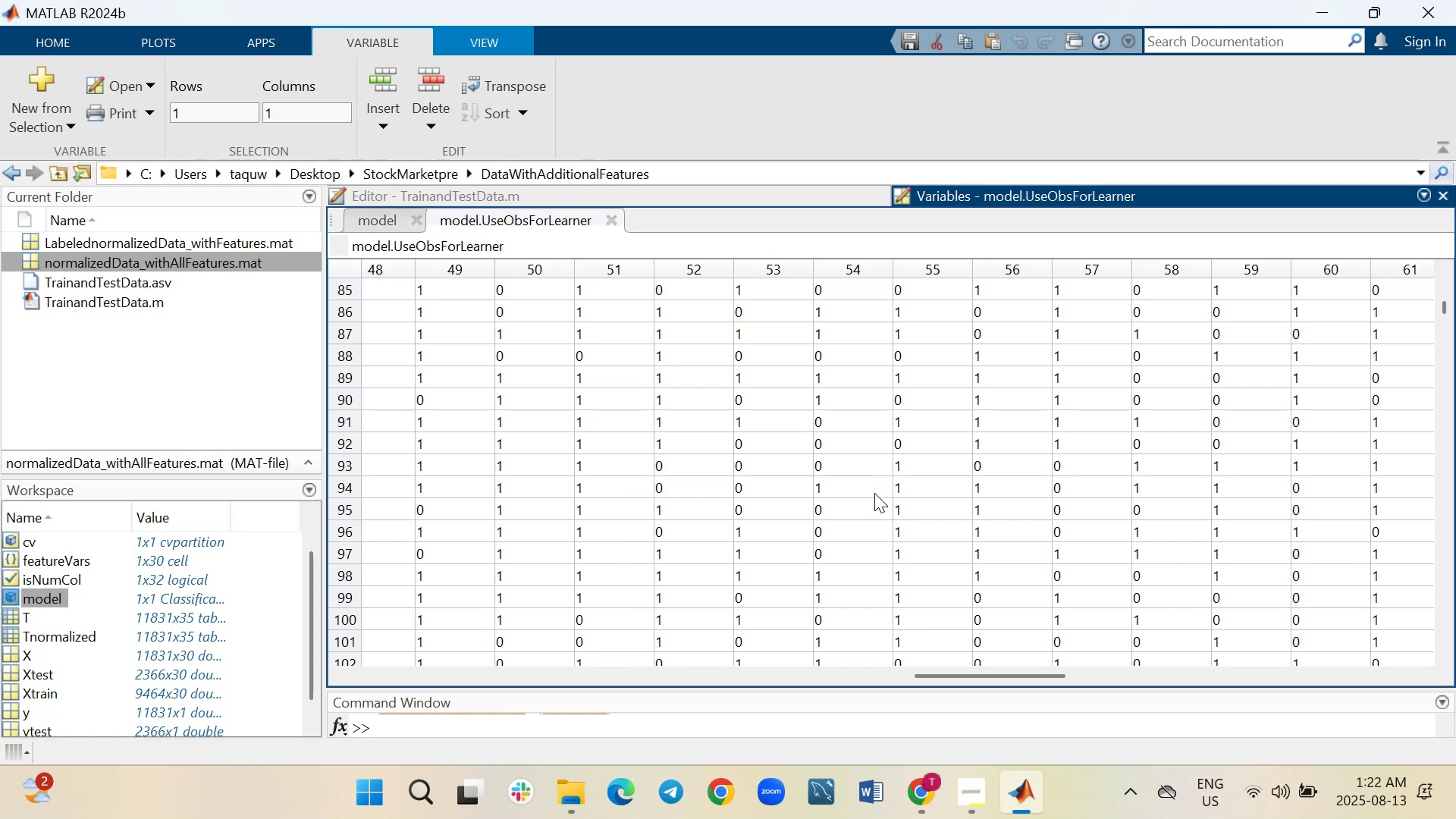 
scroll: coordinate [874, 493], scroll_direction: down, amount: 5.0
 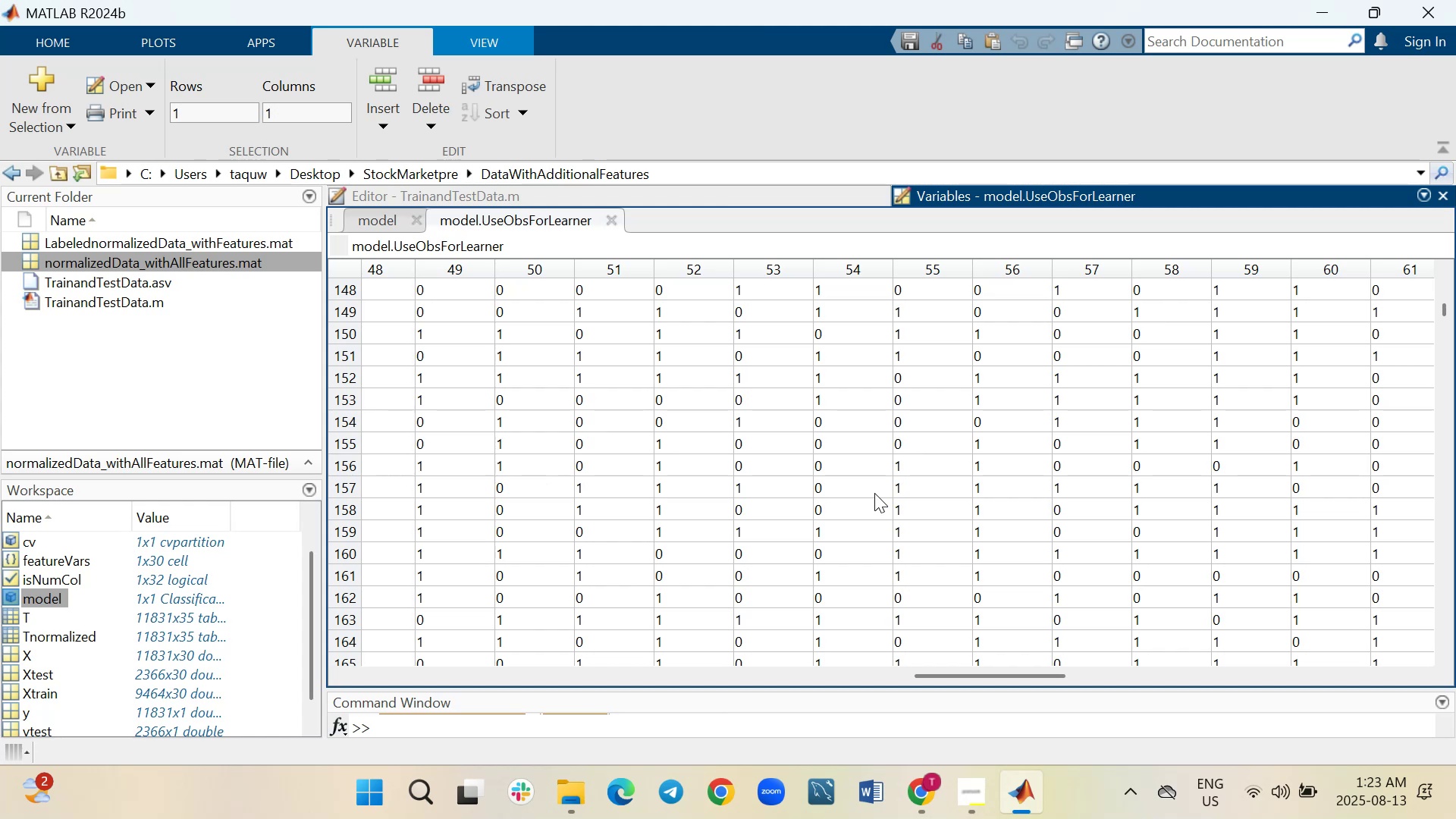 
wait(25.7)
 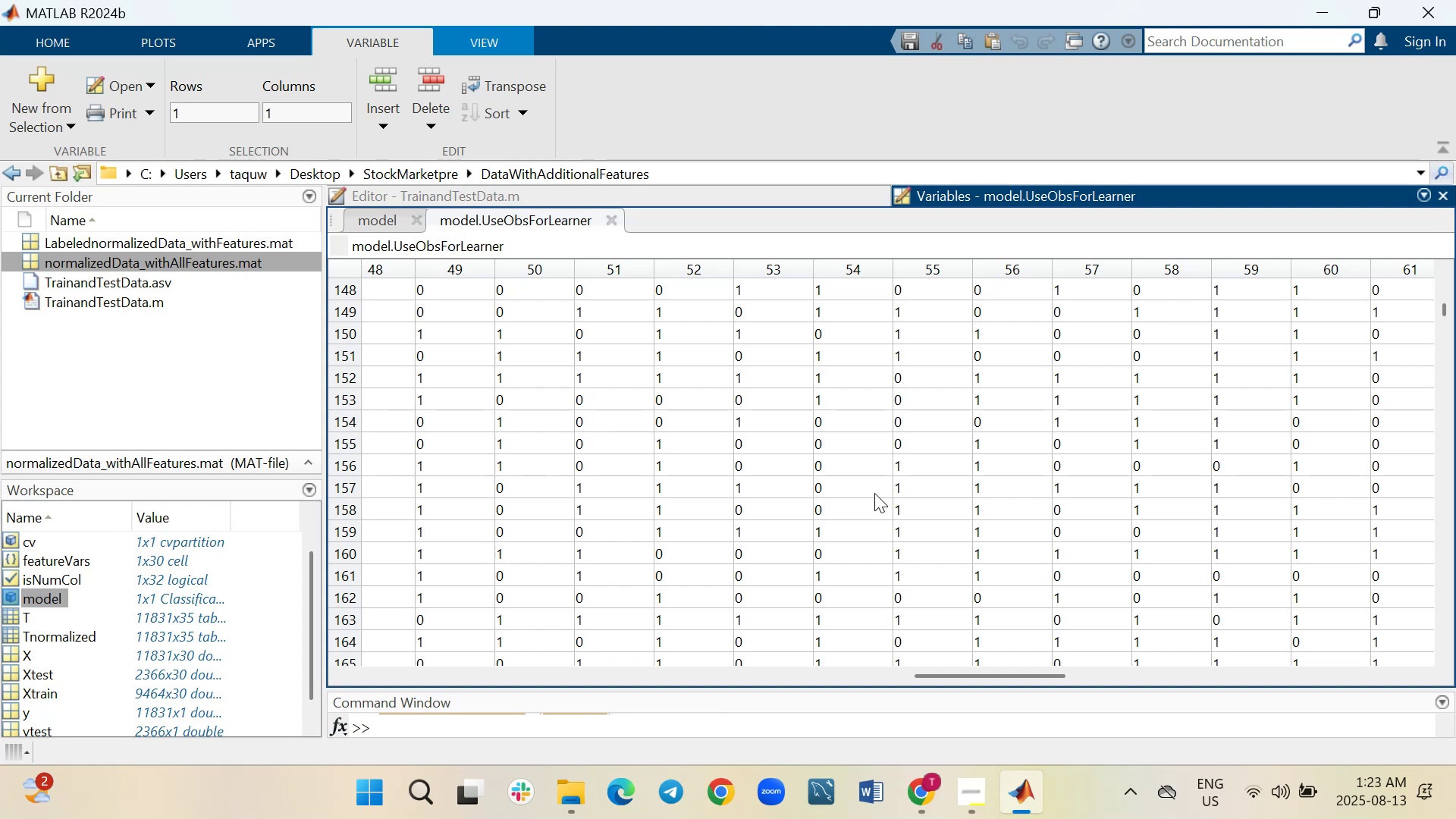 
scroll: coordinate [874, 493], scroll_direction: down, amount: 3.0
 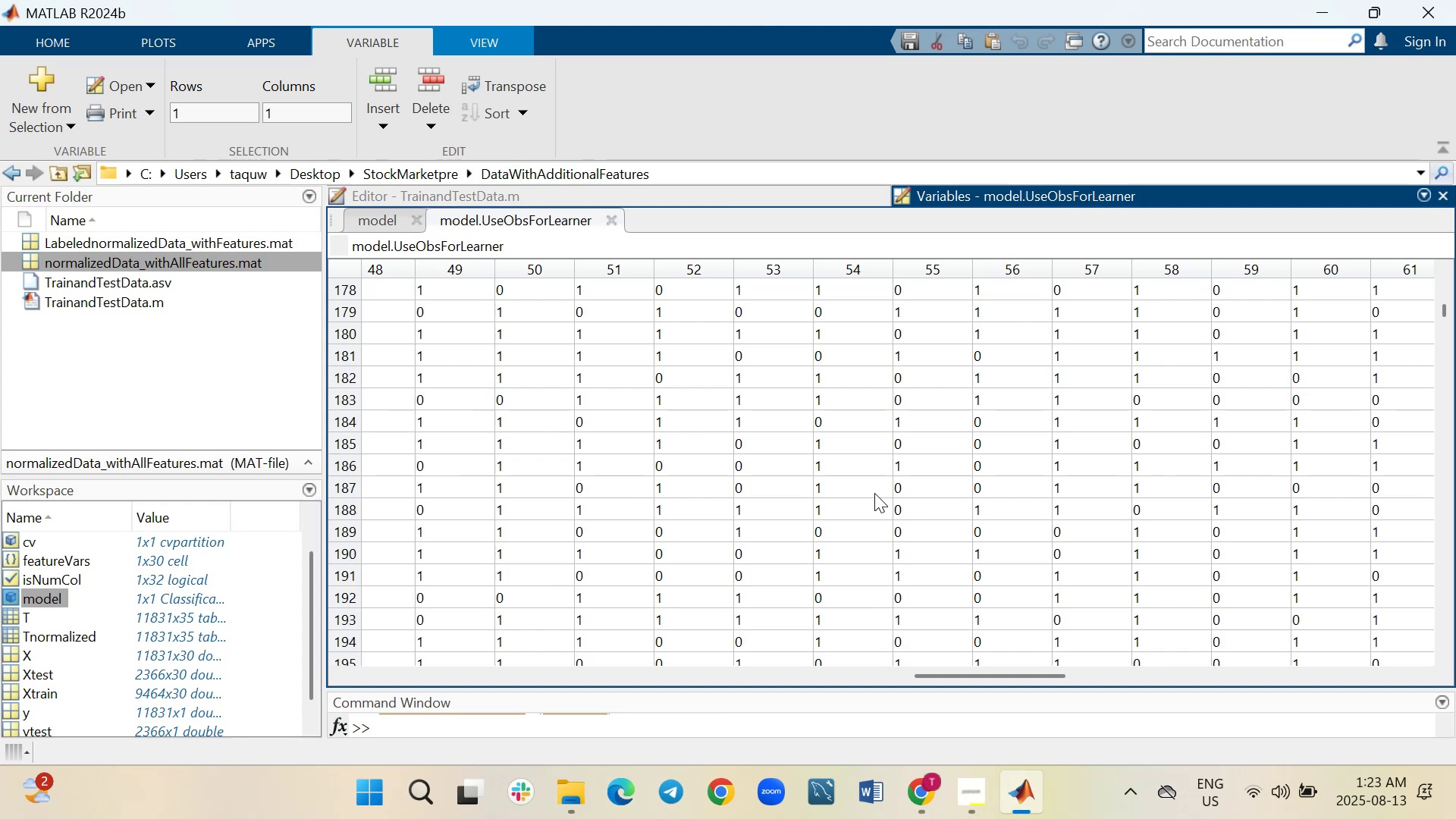 
wait(6.69)
 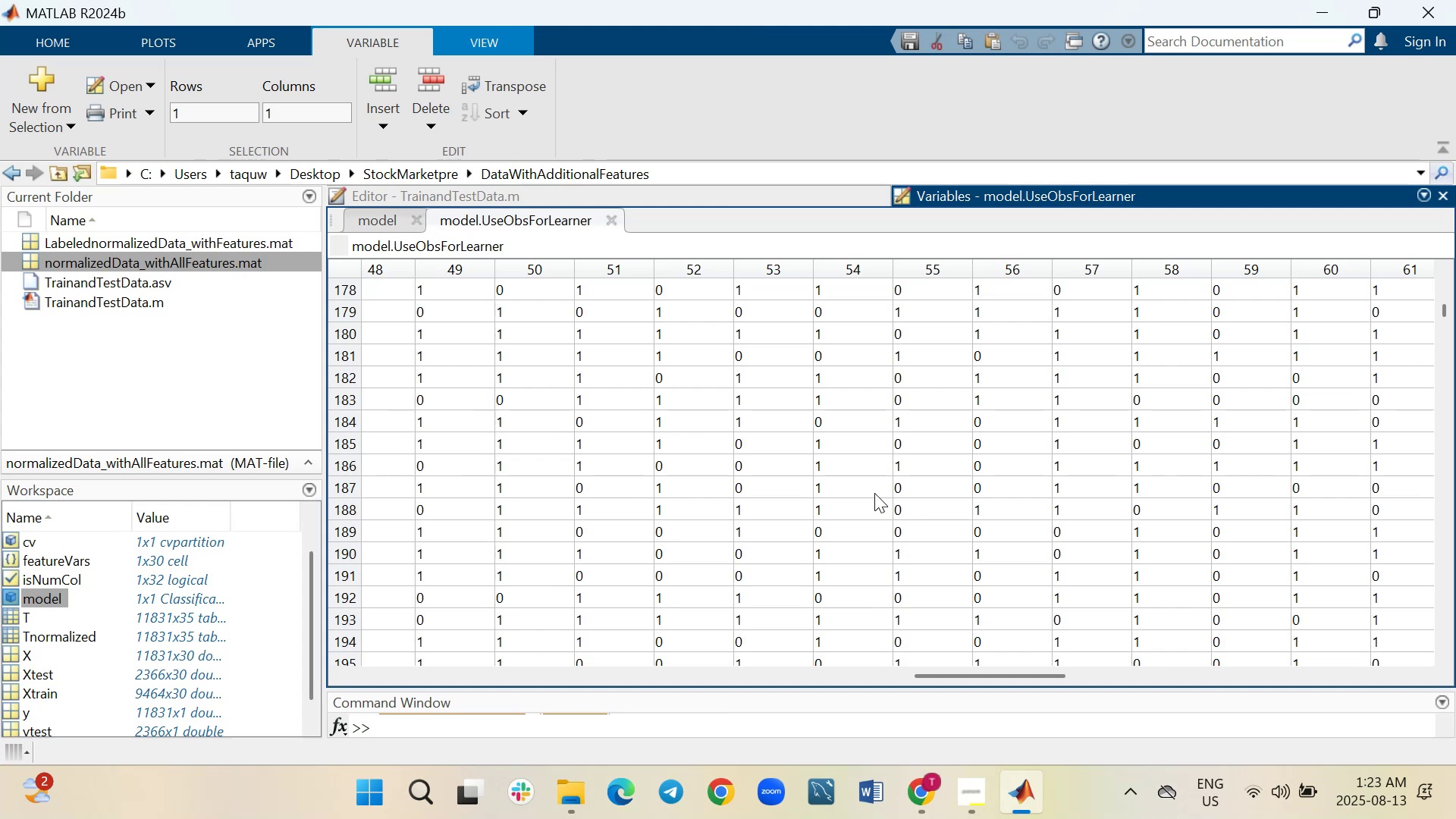 
scroll: coordinate [874, 493], scroll_direction: down, amount: 4.0
 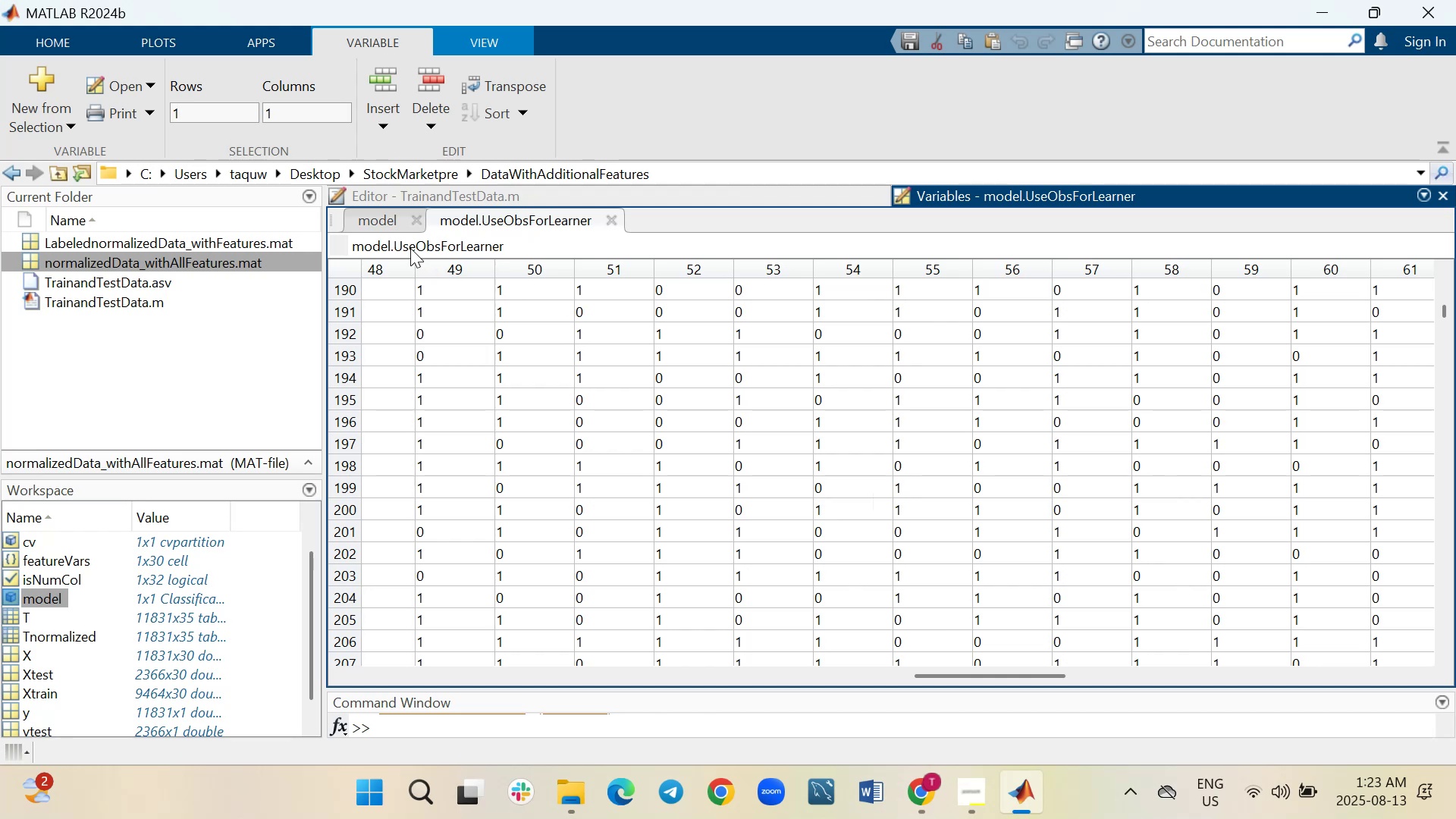 
left_click([393, 212])
 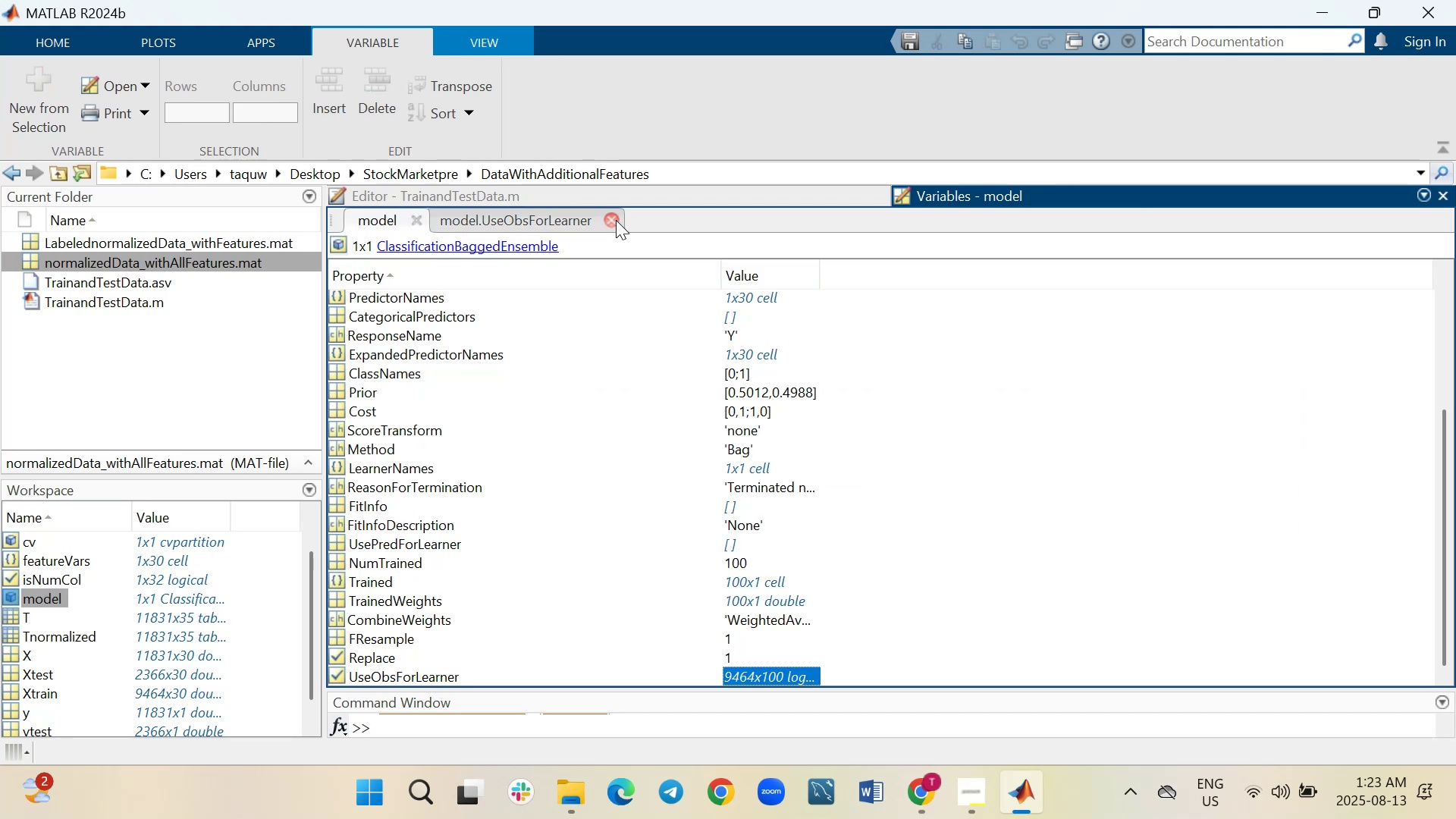 
left_click([614, 217])
 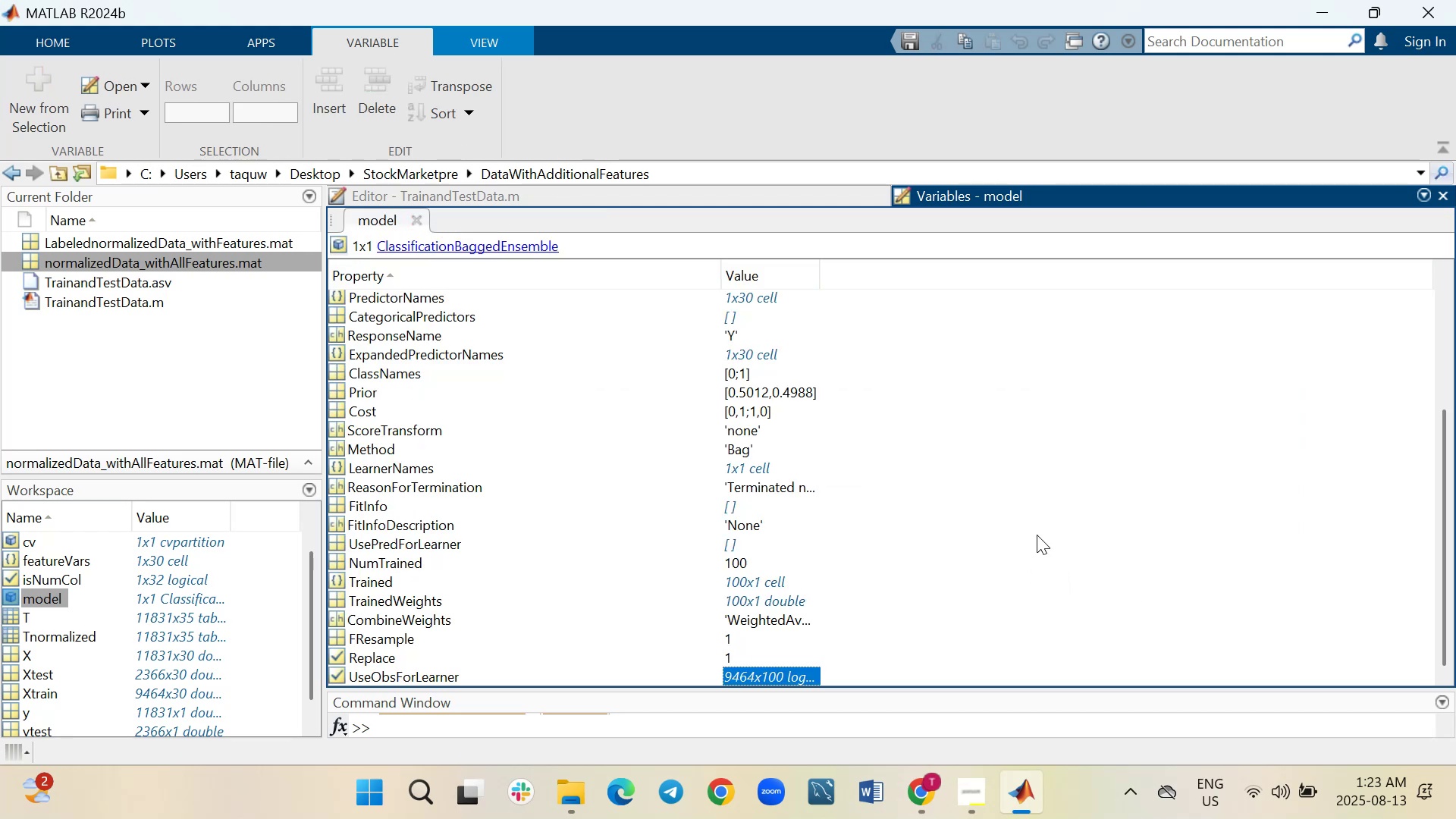 
scroll: coordinate [1037, 535], scroll_direction: down, amount: 3.0
 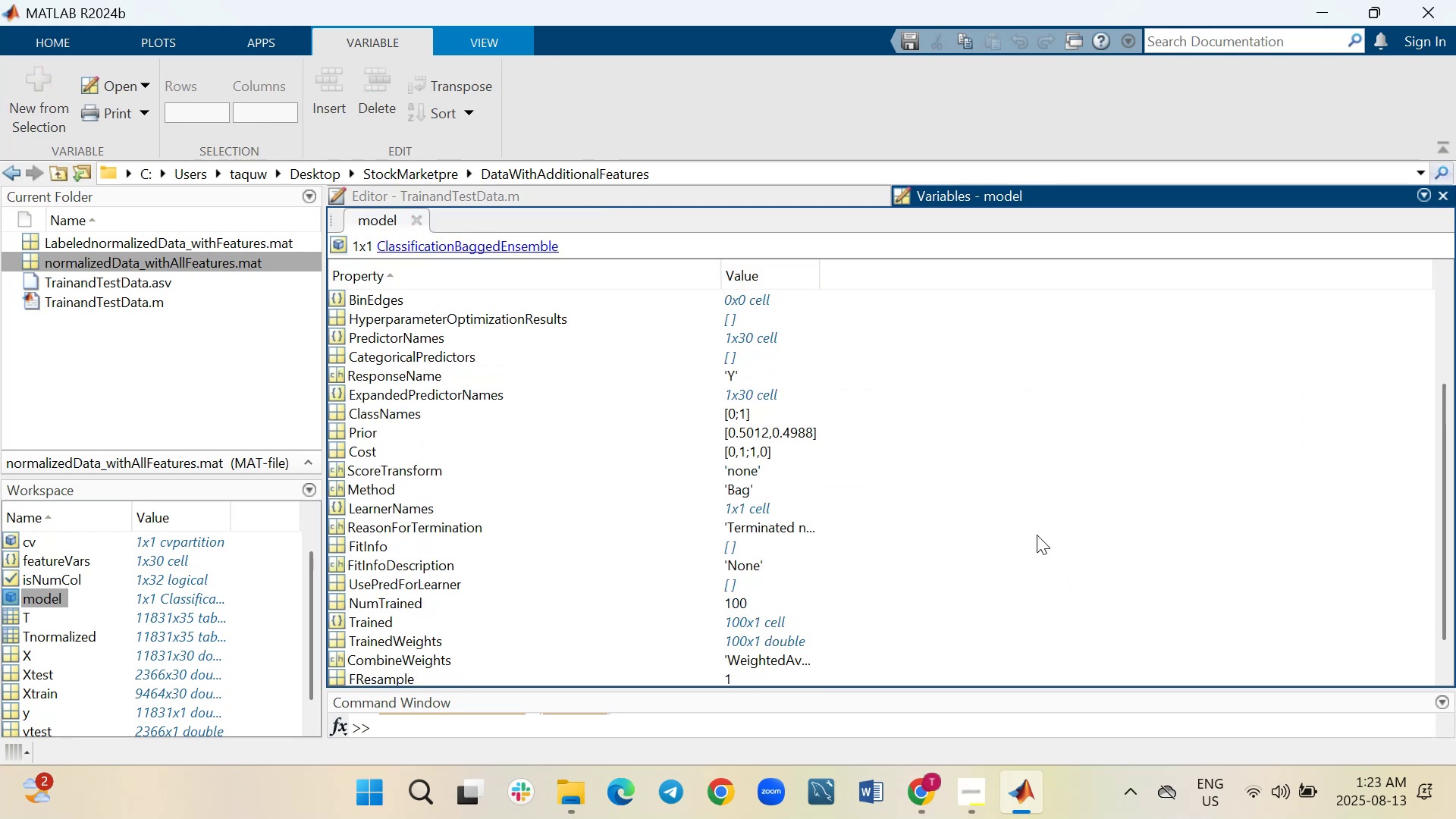 
scroll: coordinate [1037, 535], scroll_direction: up, amount: 2.0
 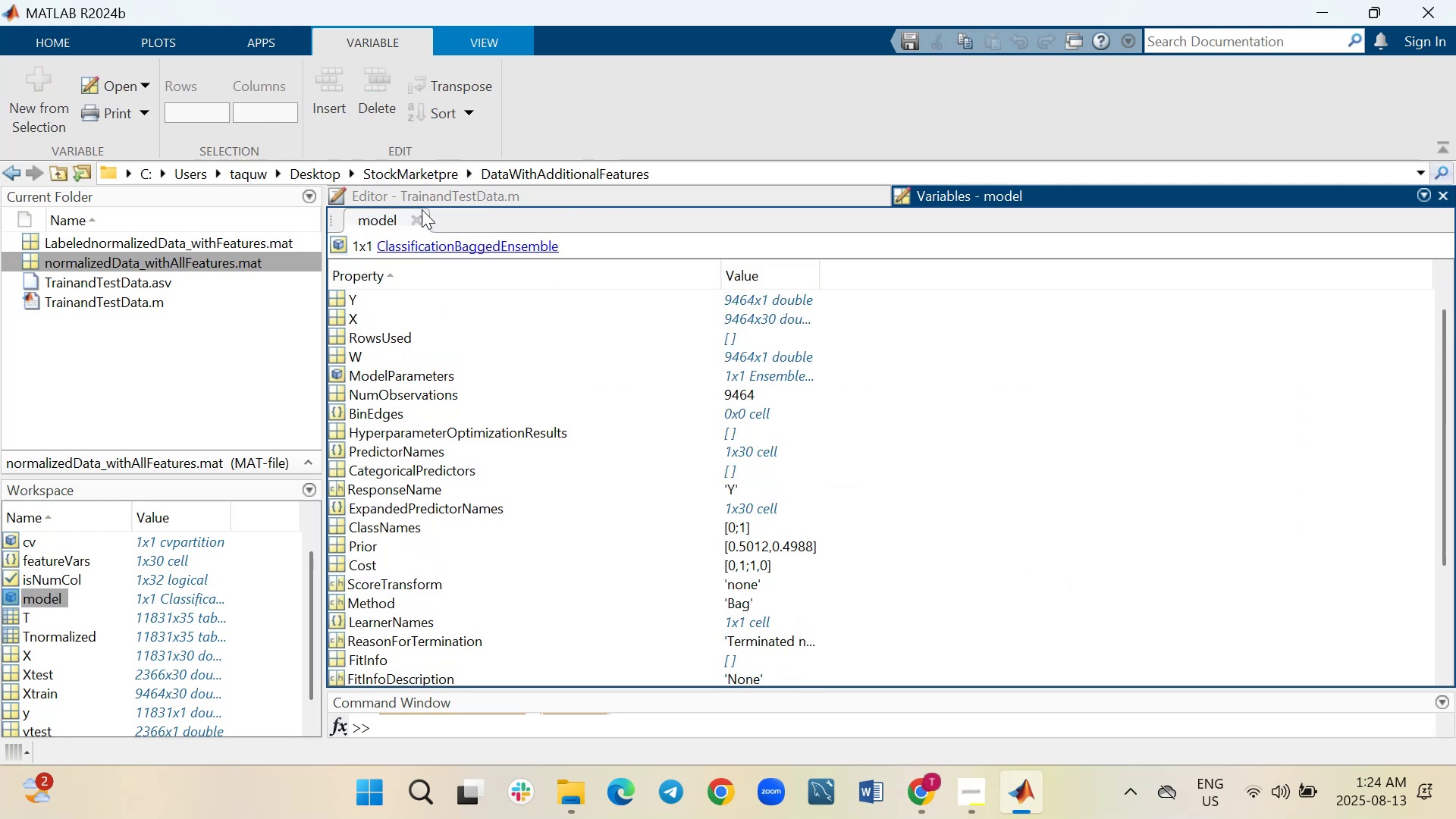 
left_click([466, 190])
 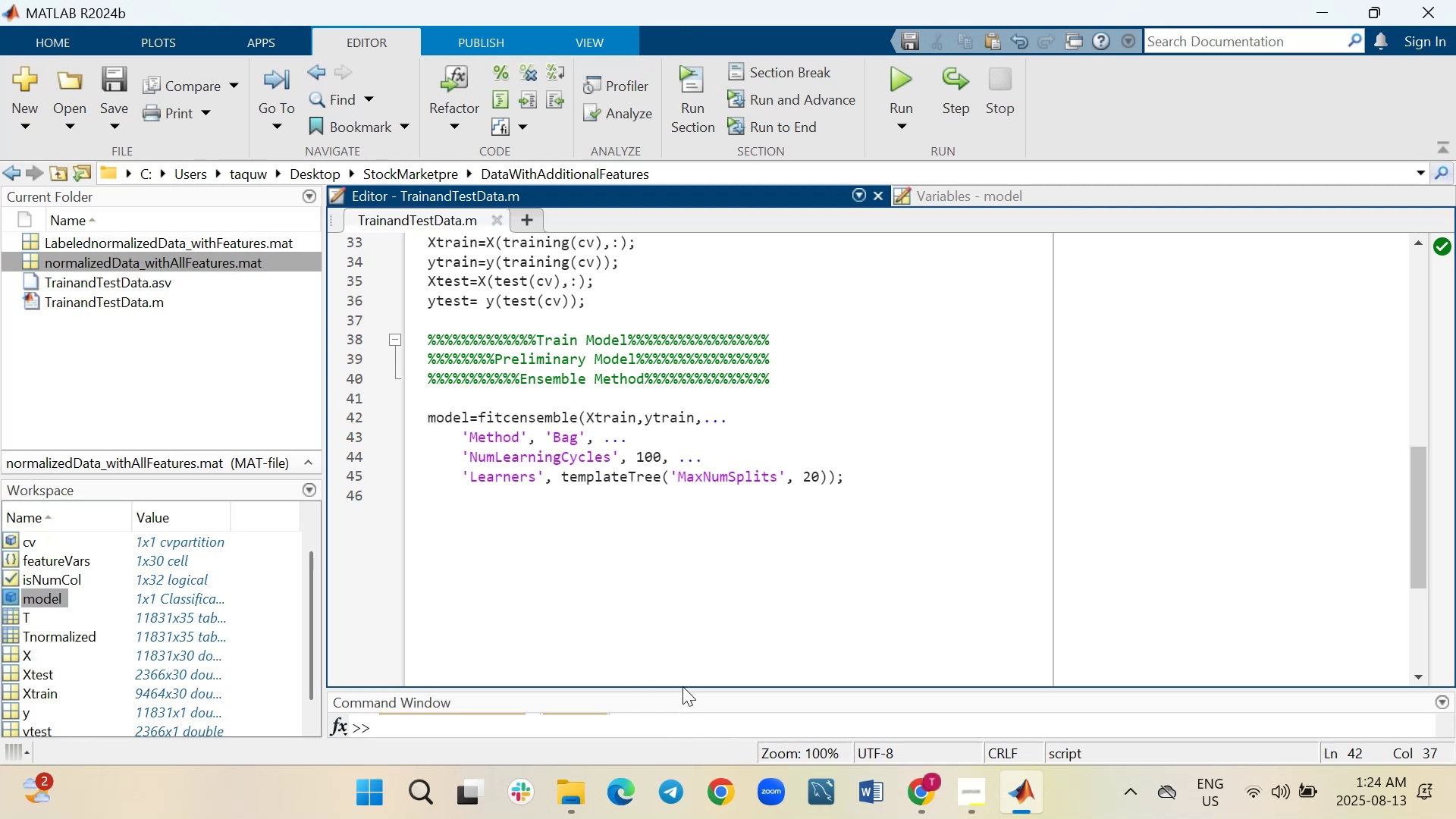 
left_click_drag(start_coordinate=[686, 689], to_coordinate=[694, 441])
 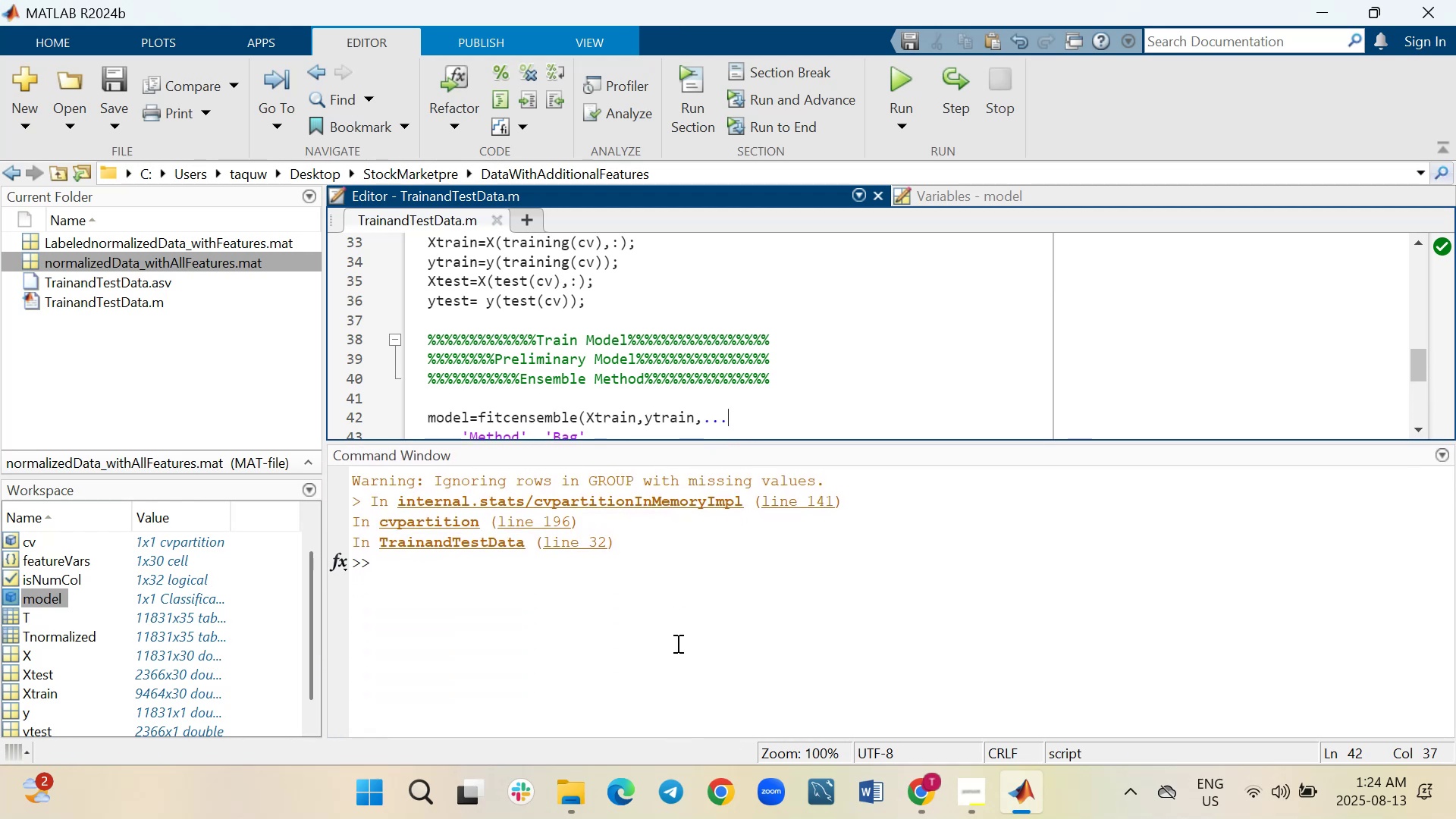 
left_click([679, 673])
 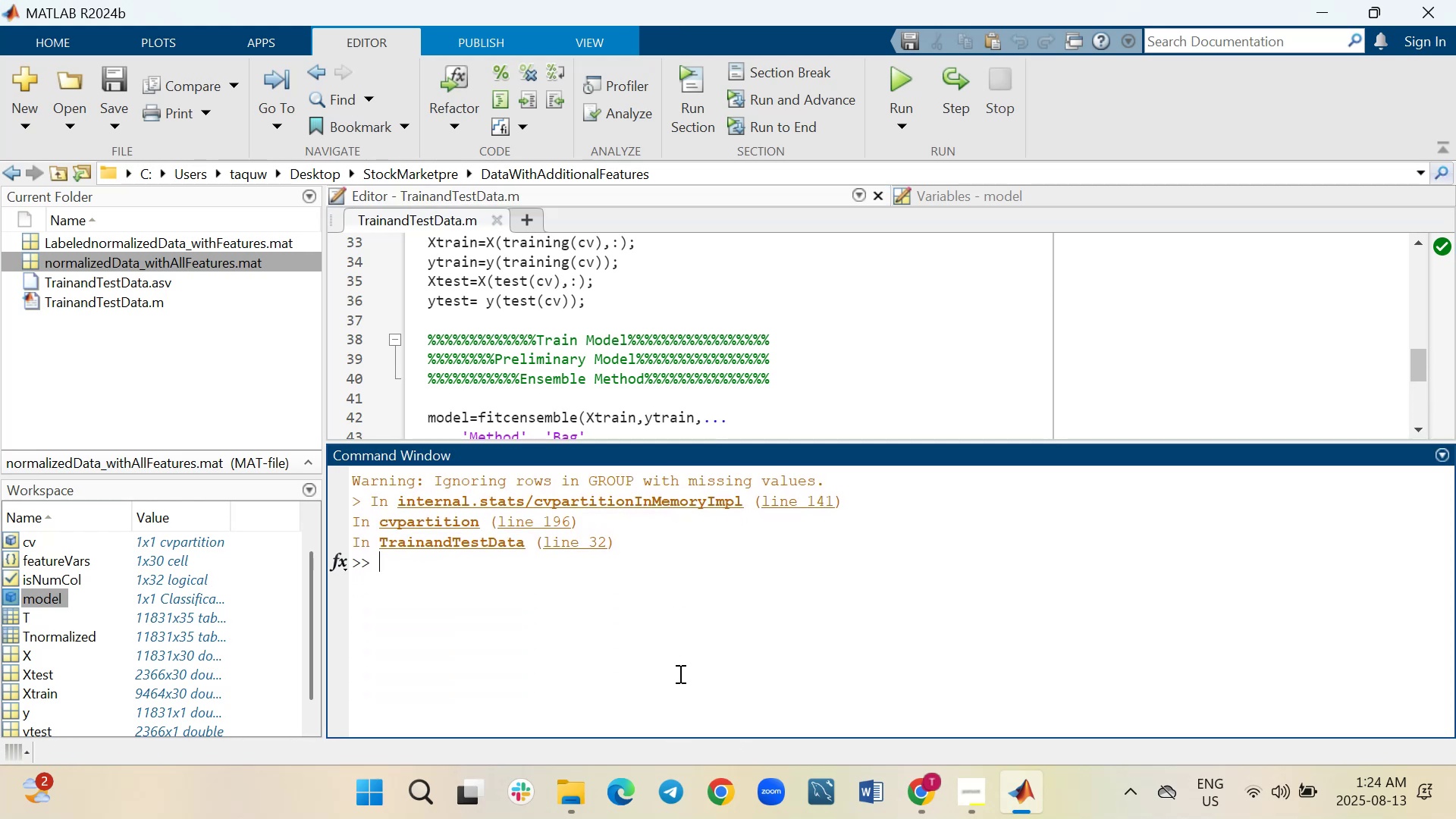 
type(size(model))
 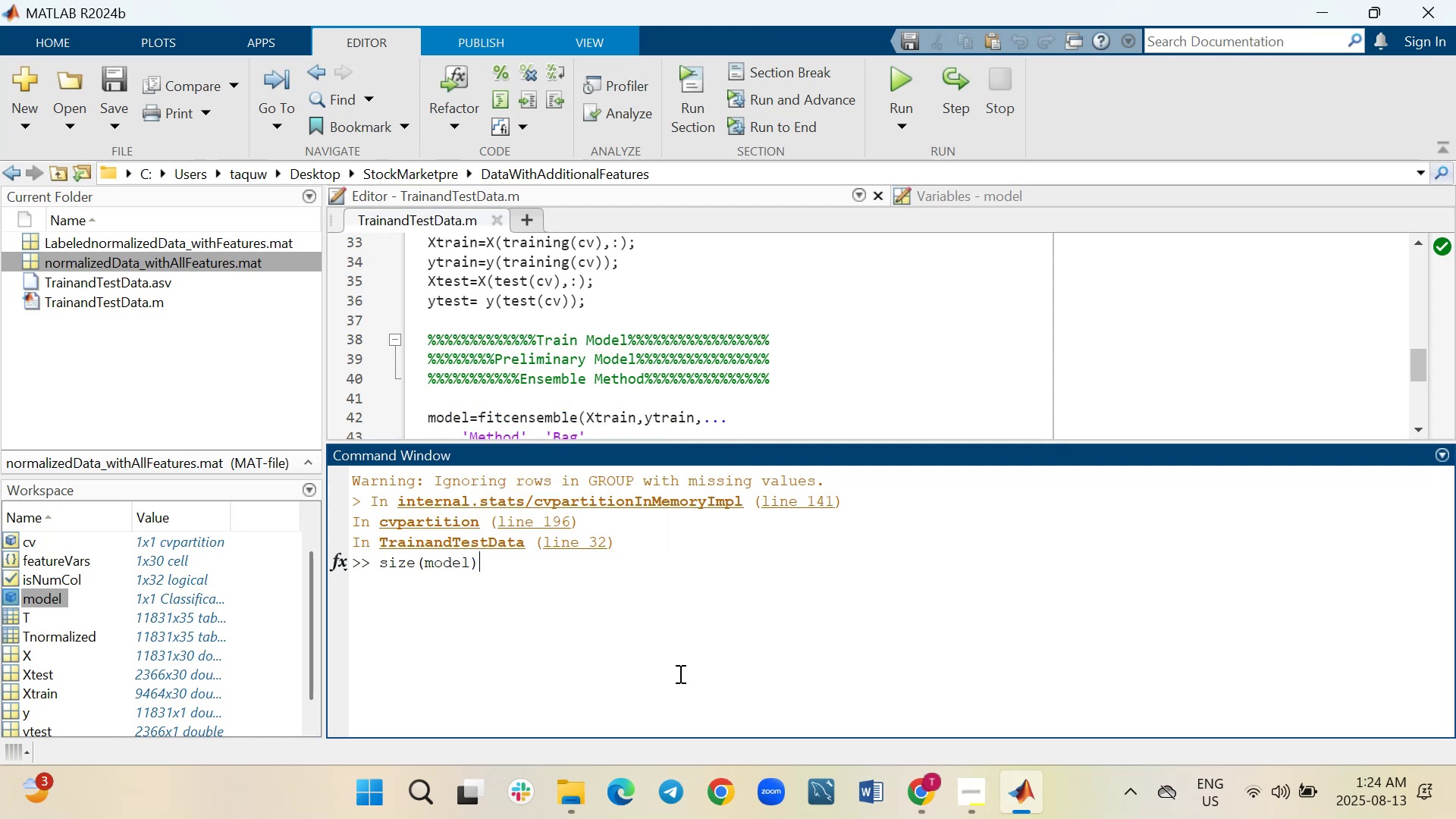 
key(Enter)
 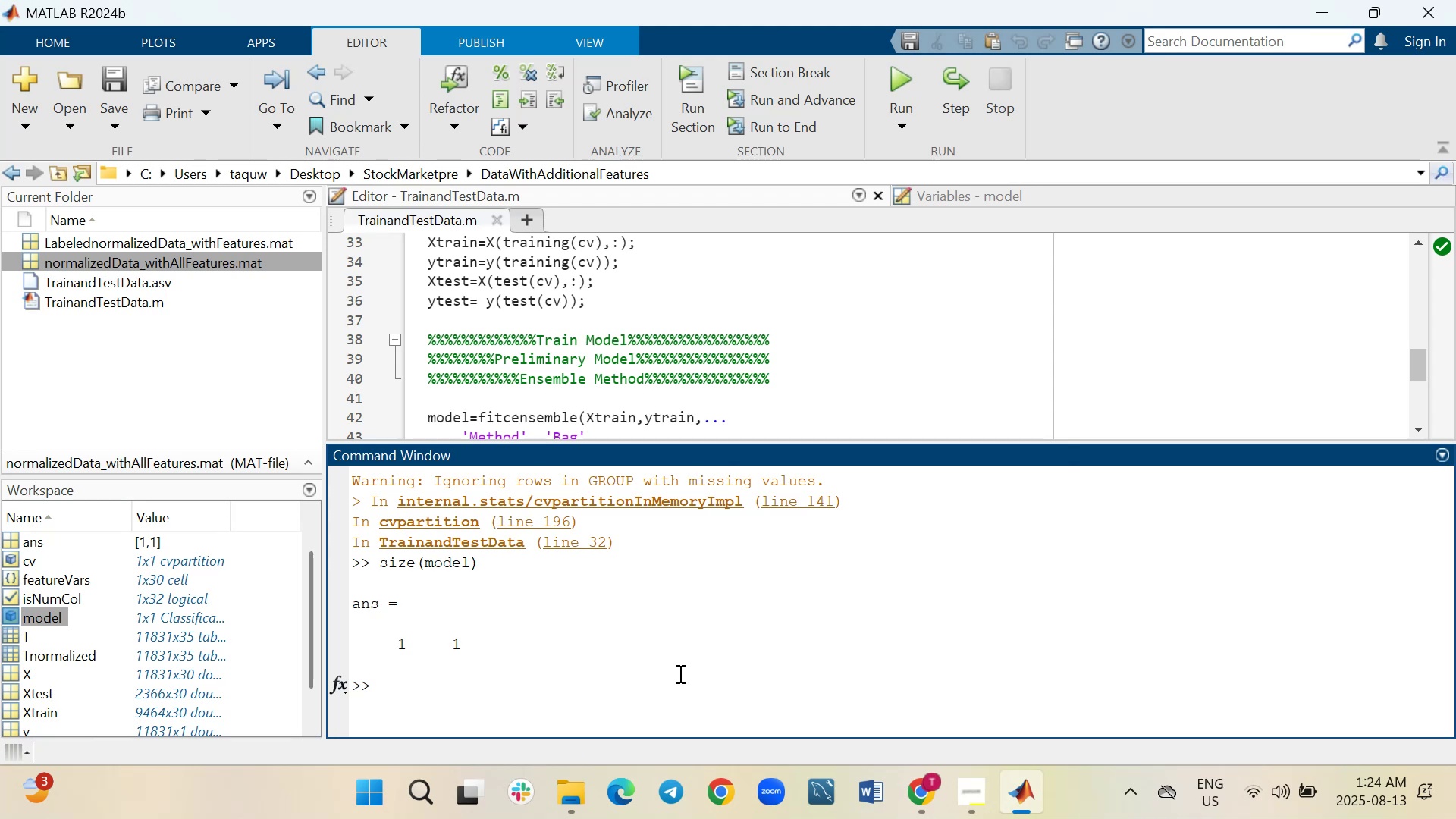 
wait(12.07)
 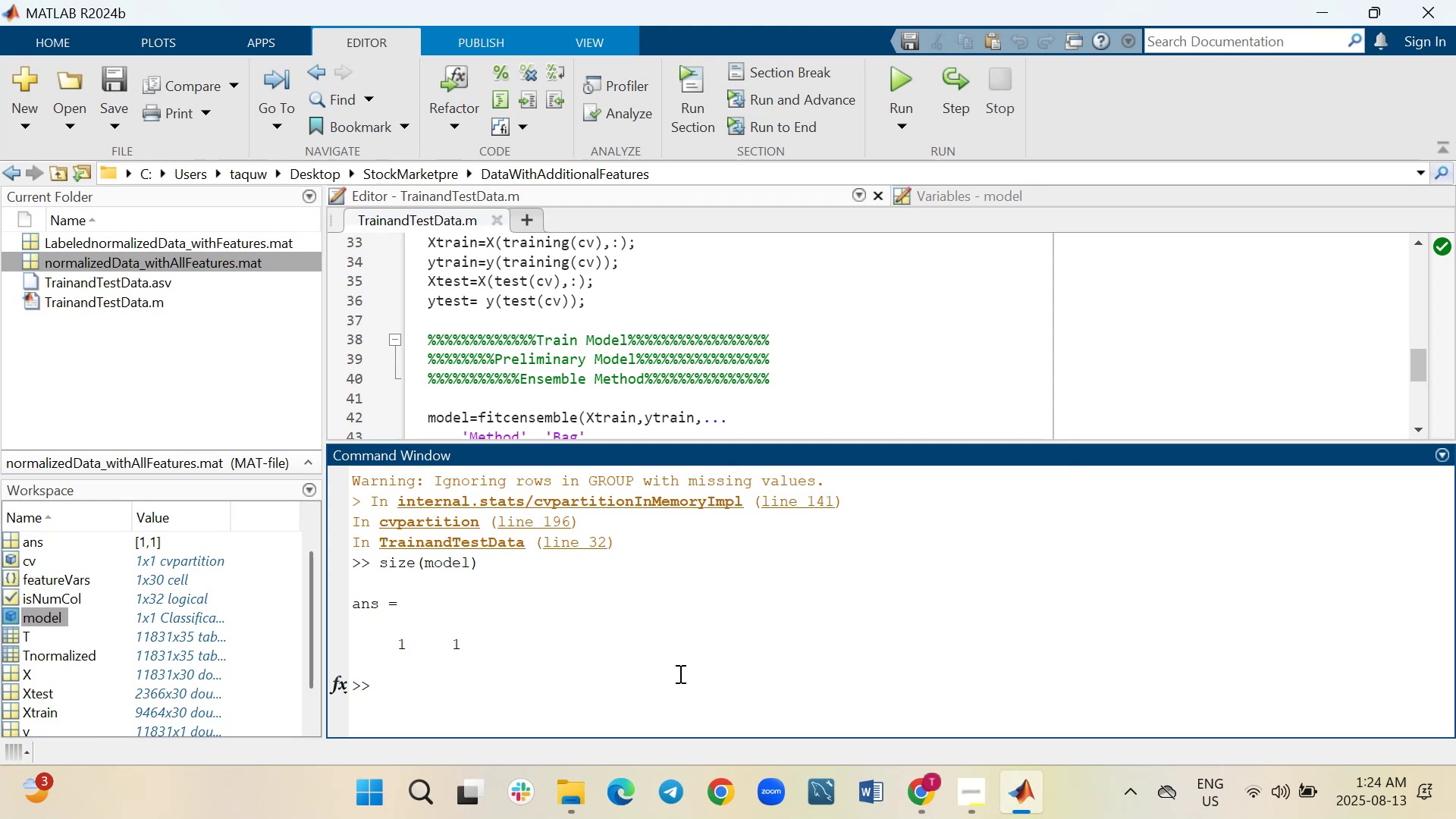 
type(a=model.Var)
 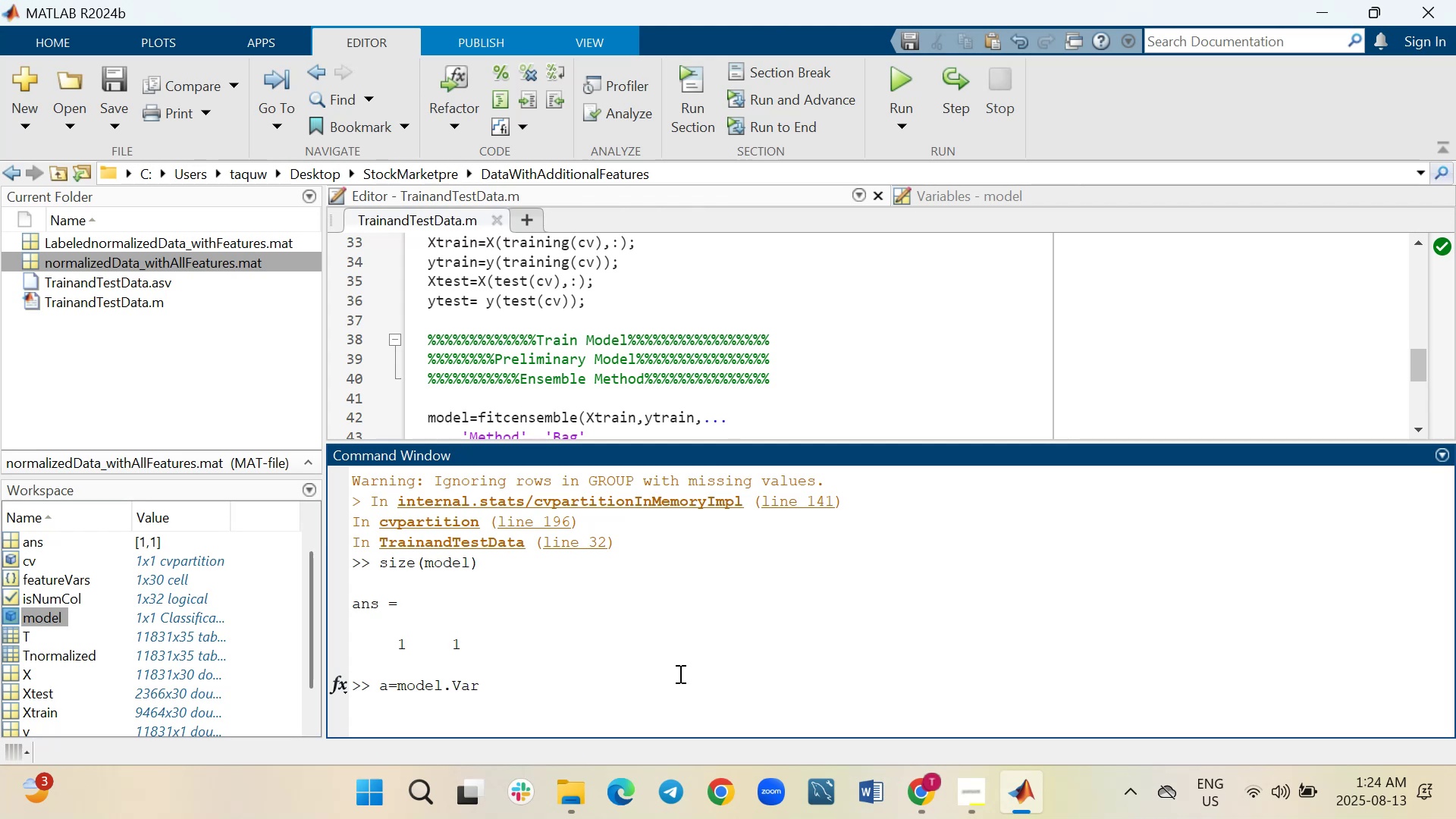 
scroll: coordinate [720, 318], scroll_direction: up, amount: 3.0
 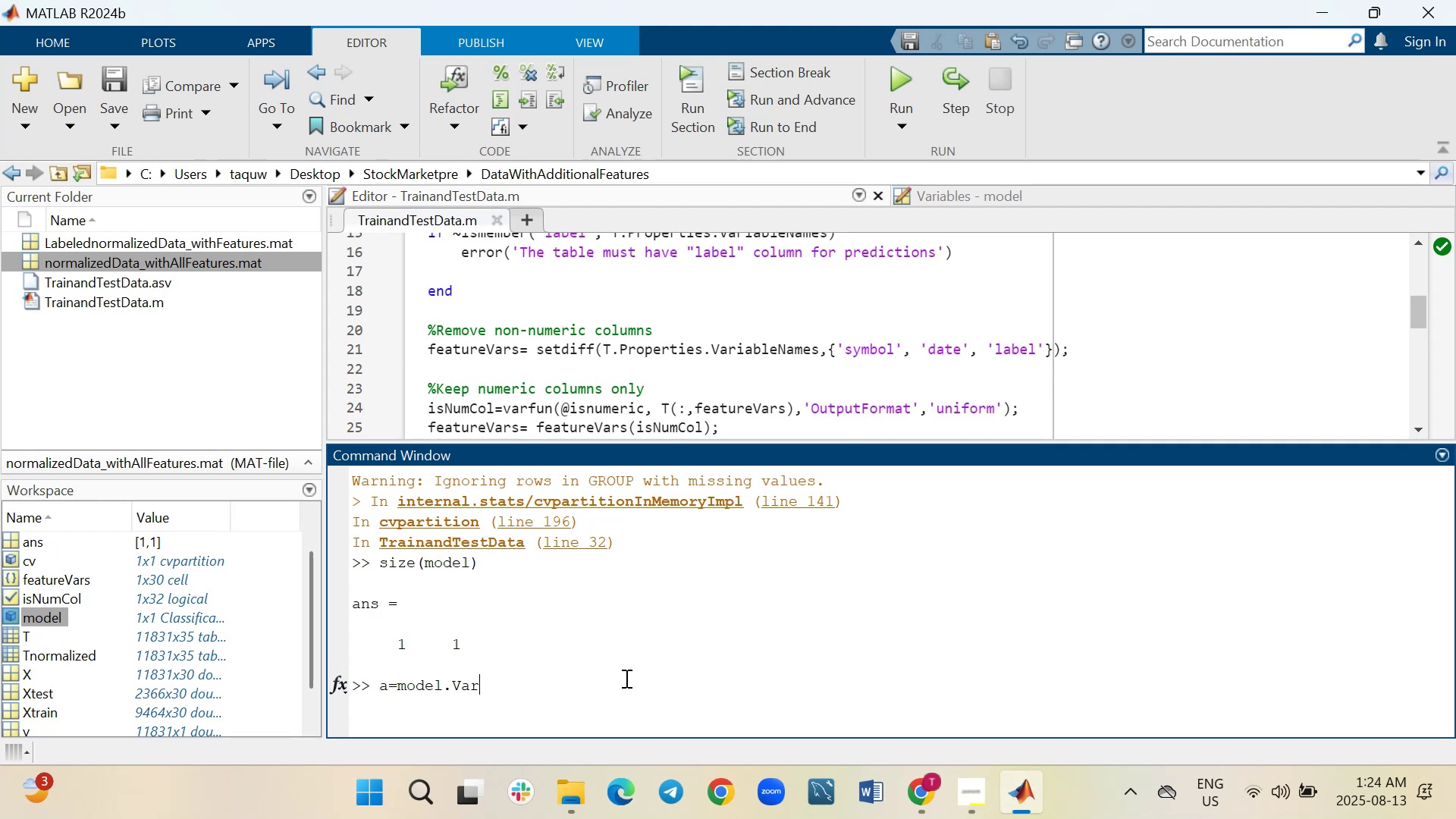 
key(Backspace)
key(Backspace)
key(Backspace)
type(Properties.VariableNames)
 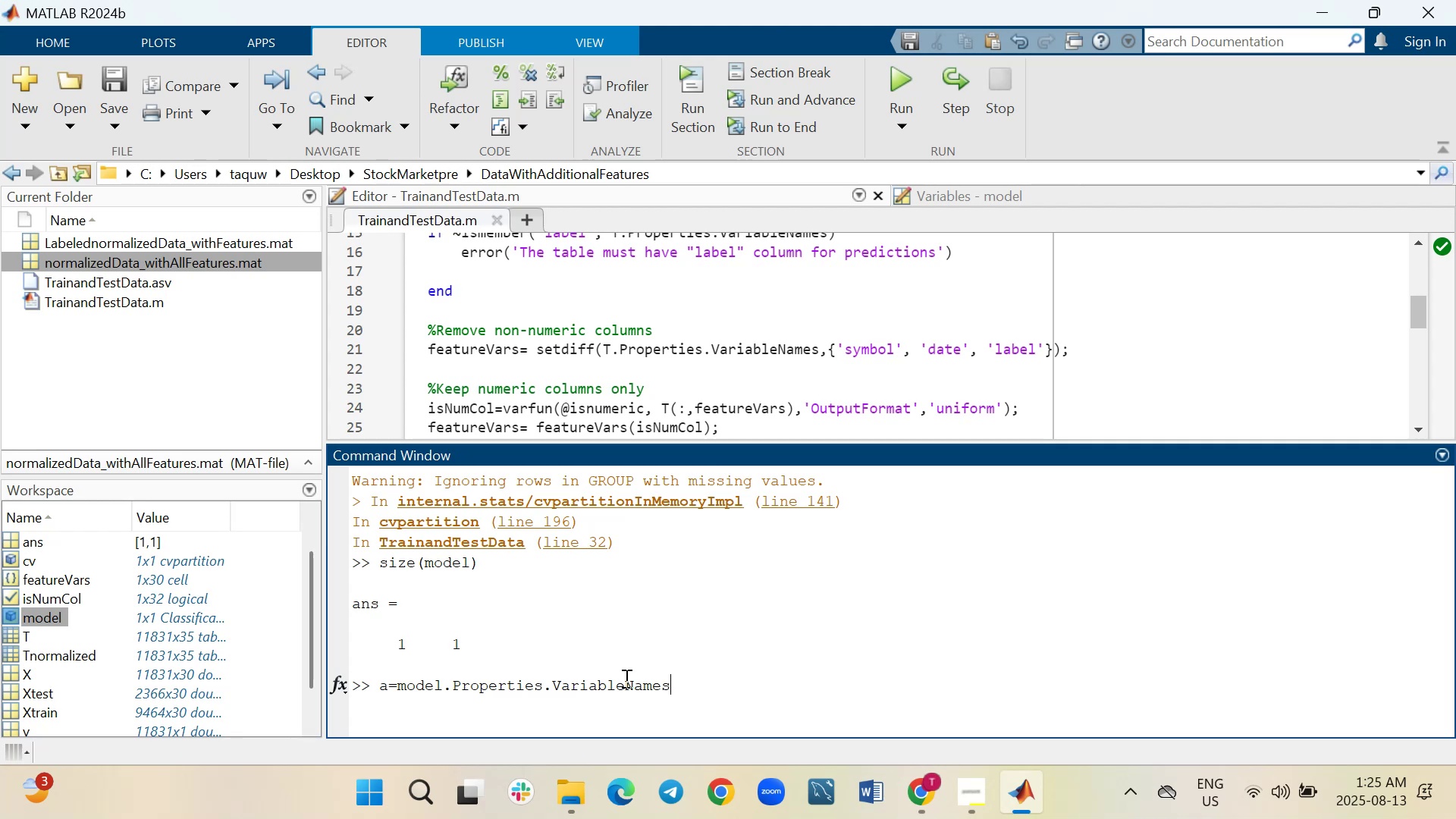 
key(Enter)
 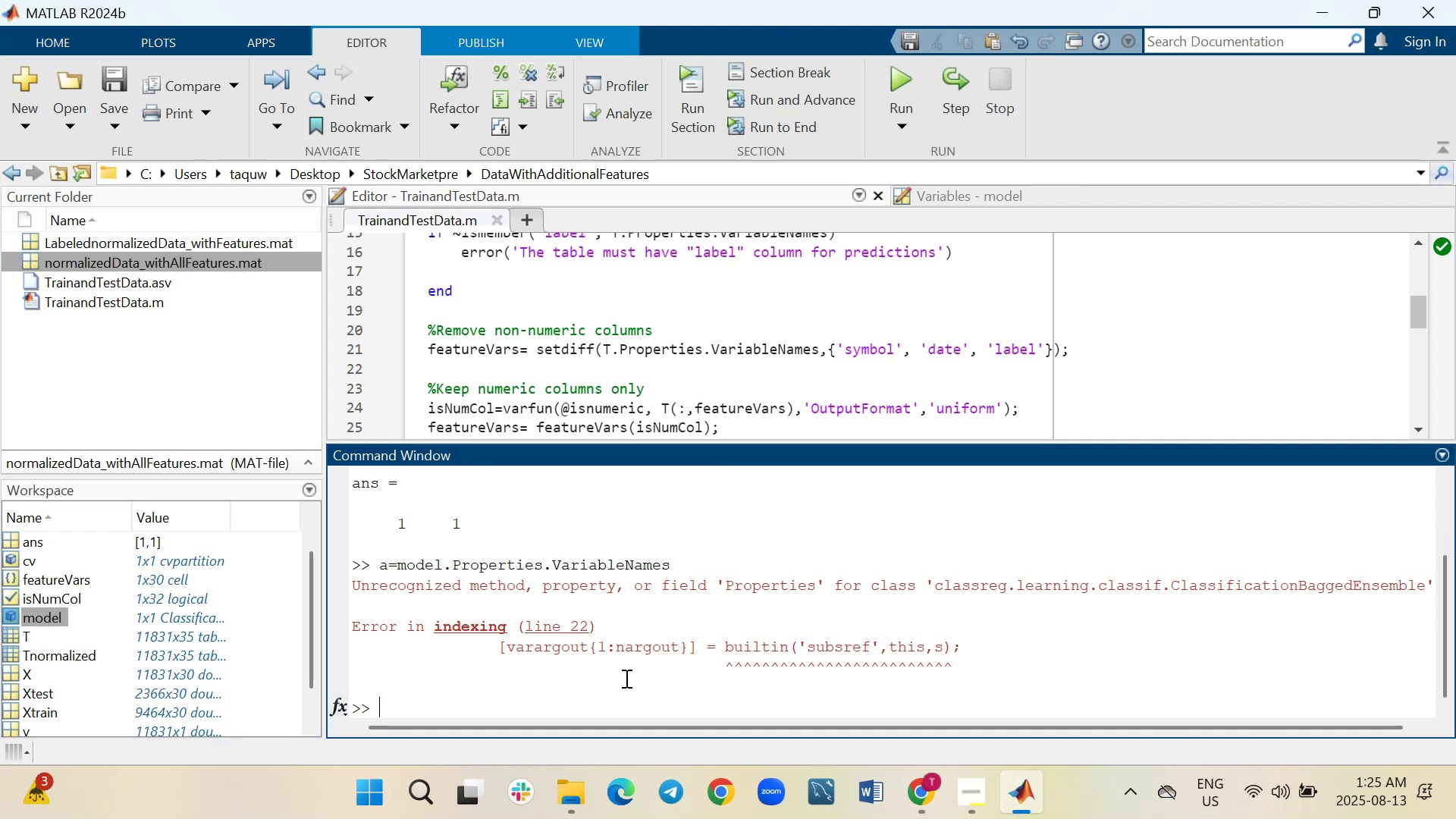 
wait(12.43)
 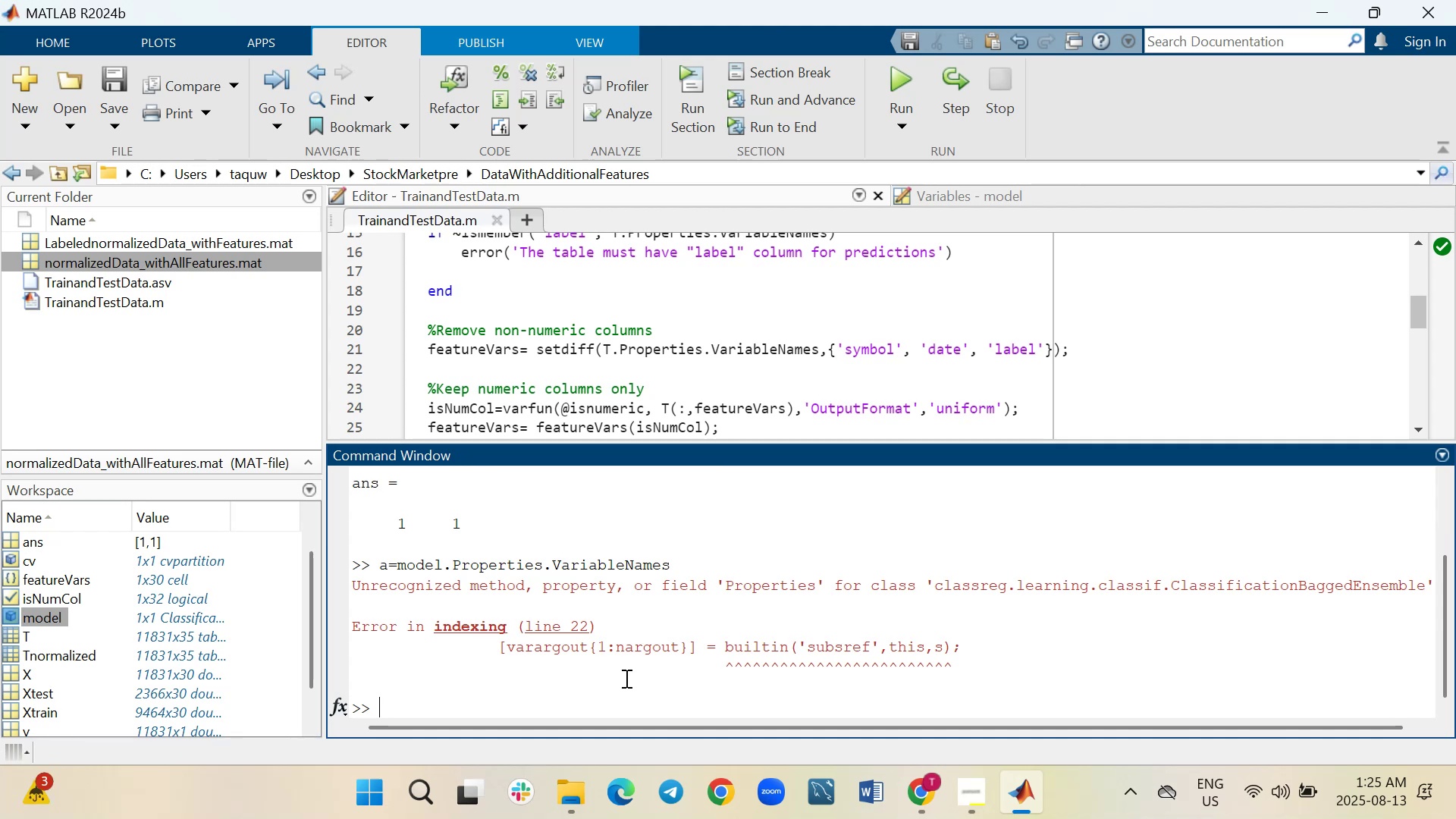 
left_click_drag(start_coordinate=[394, 707], to_coordinate=[351, 549])
 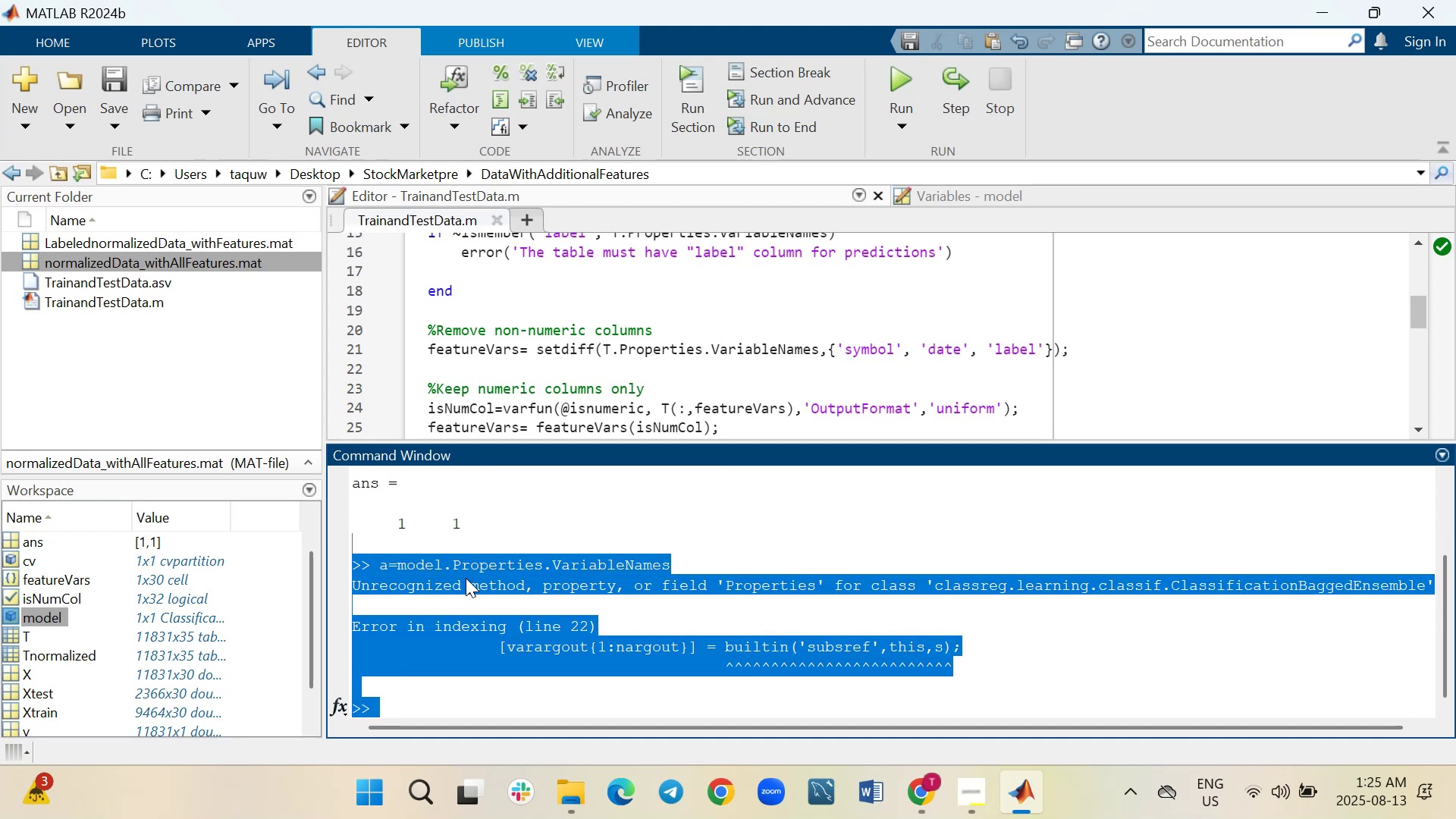 
right_click([466, 578])
 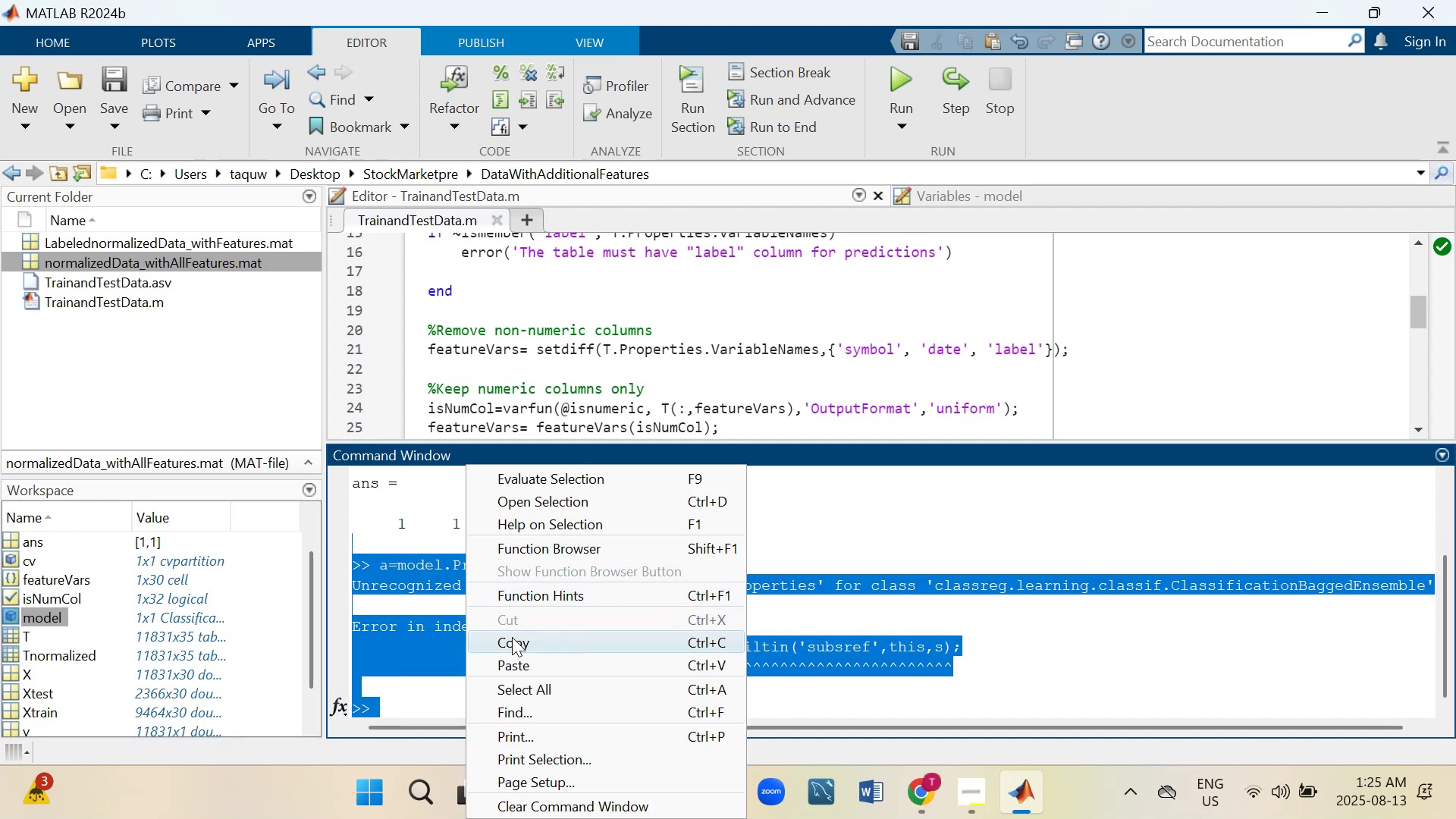 
left_click([516, 645])
 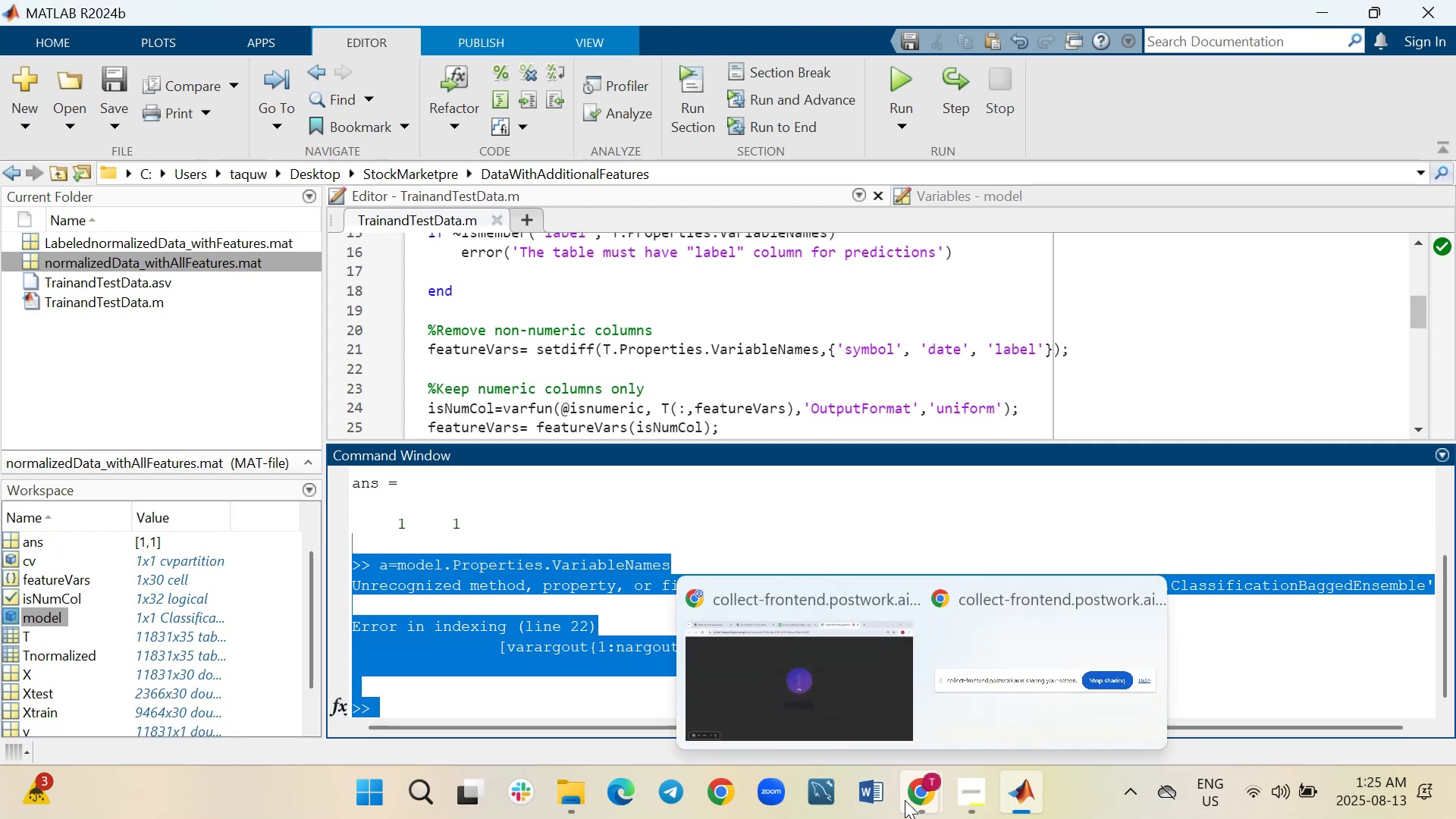 
left_click([874, 717])
 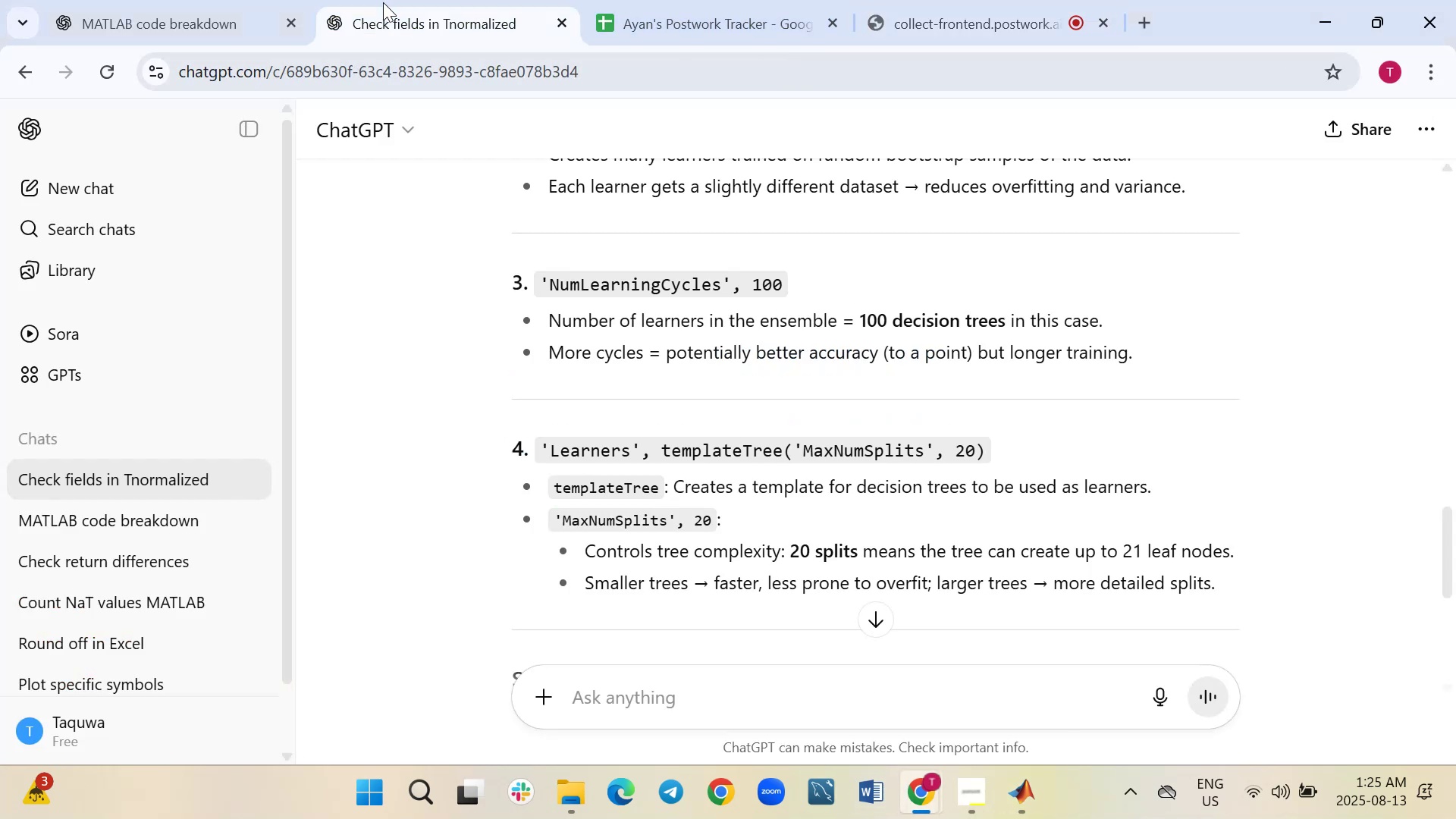 
left_click([723, 4])
 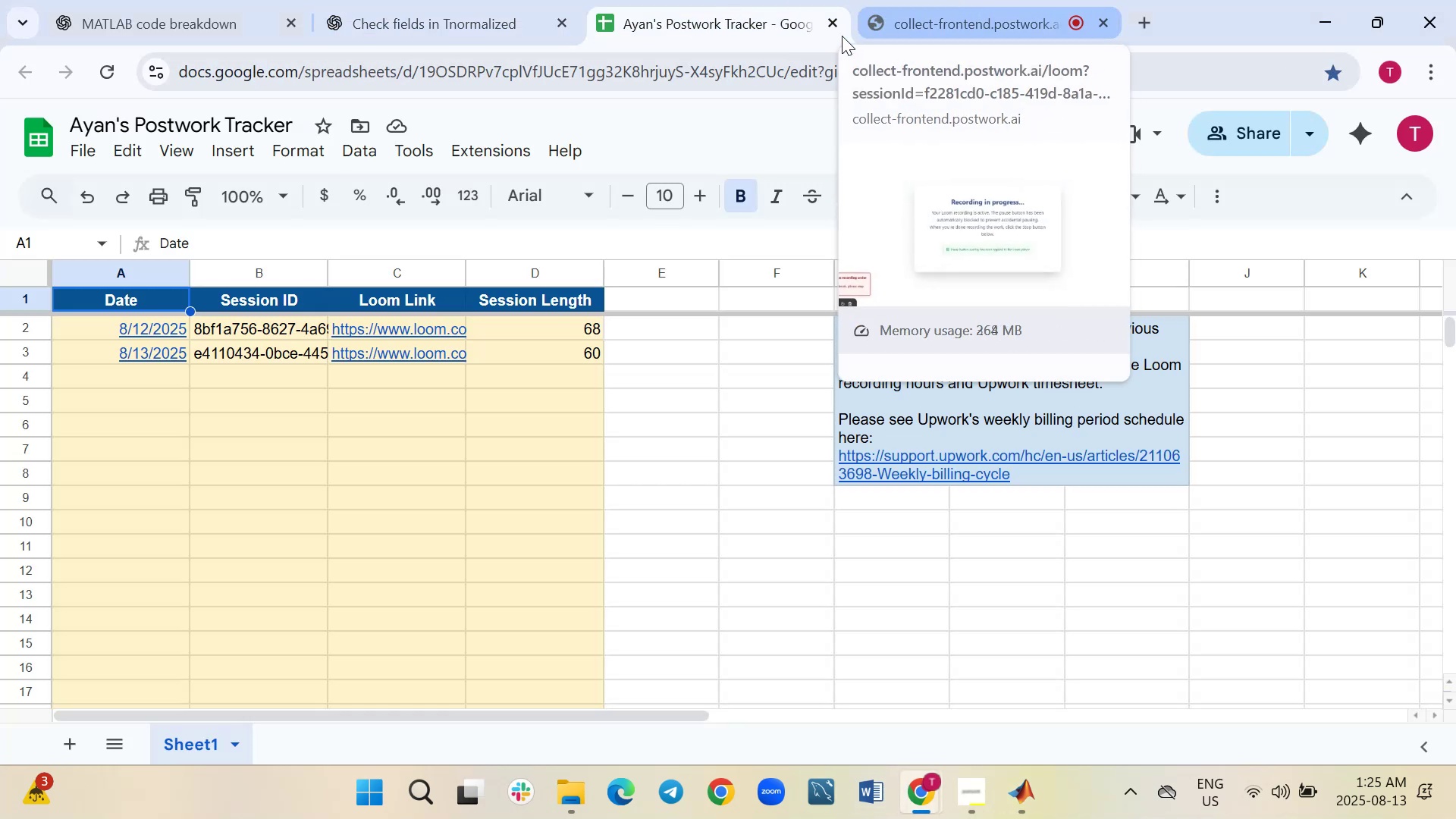 
left_click([833, 24])
 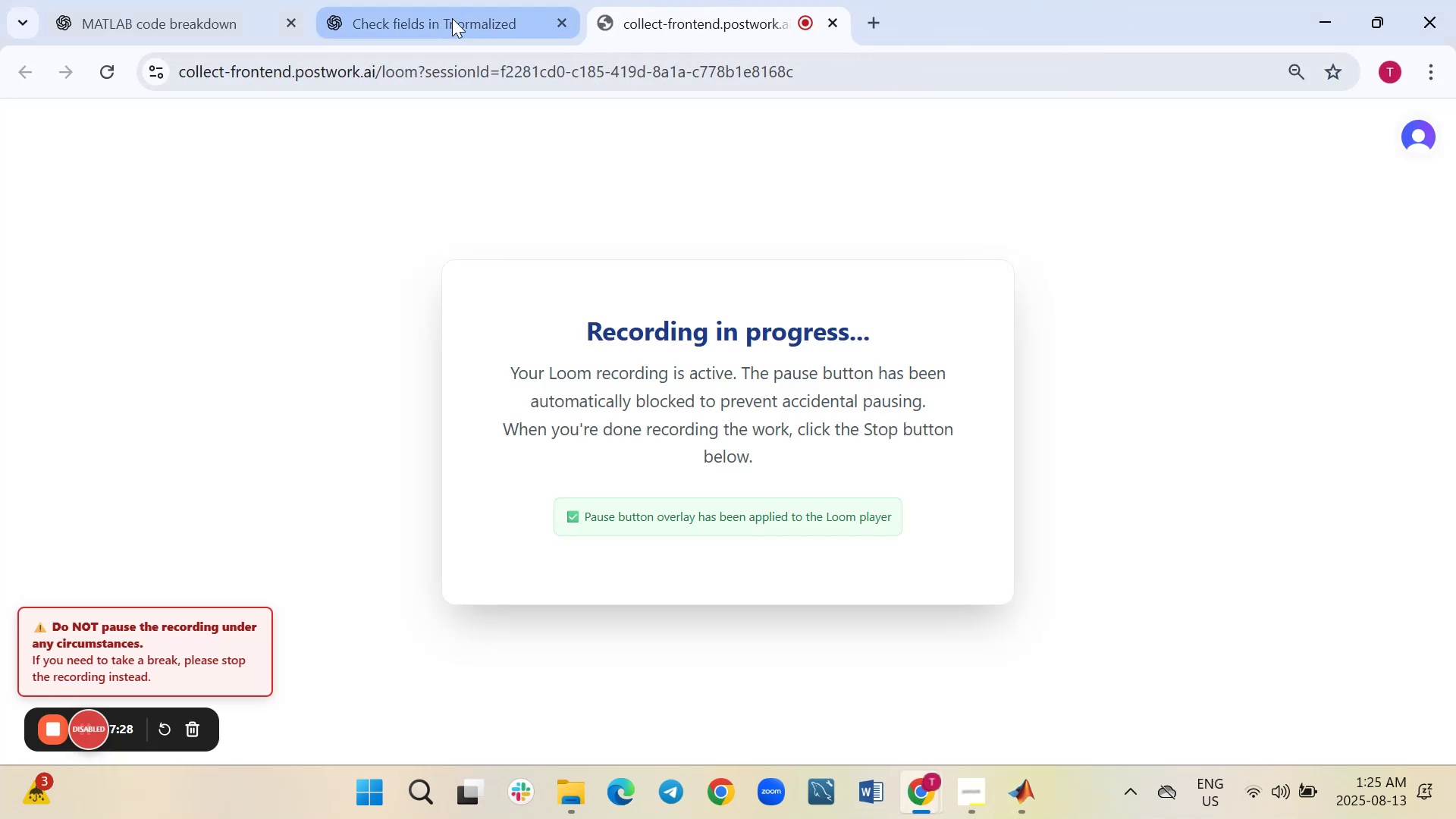 
left_click([426, 21])
 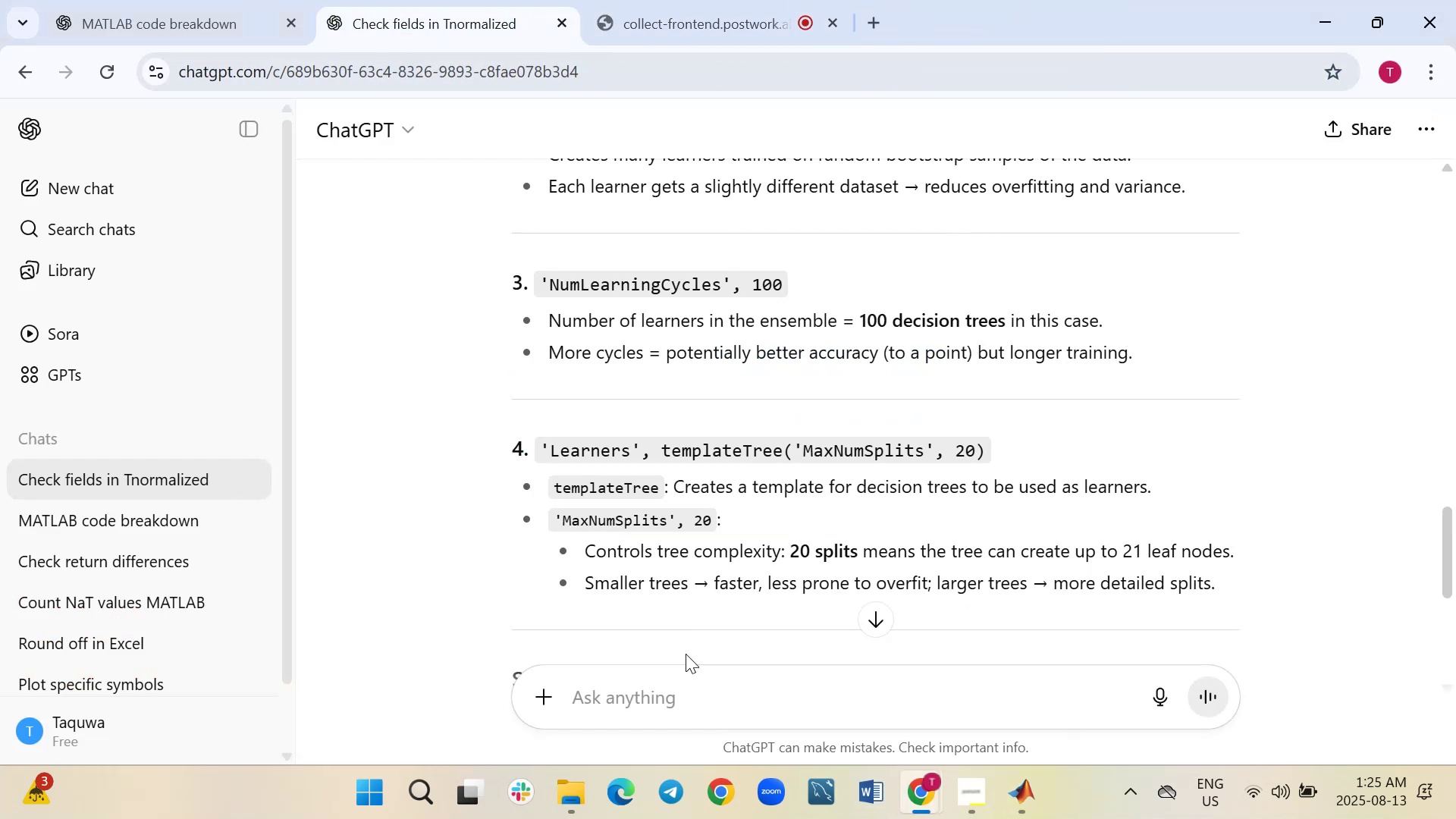 
left_click([694, 694])
 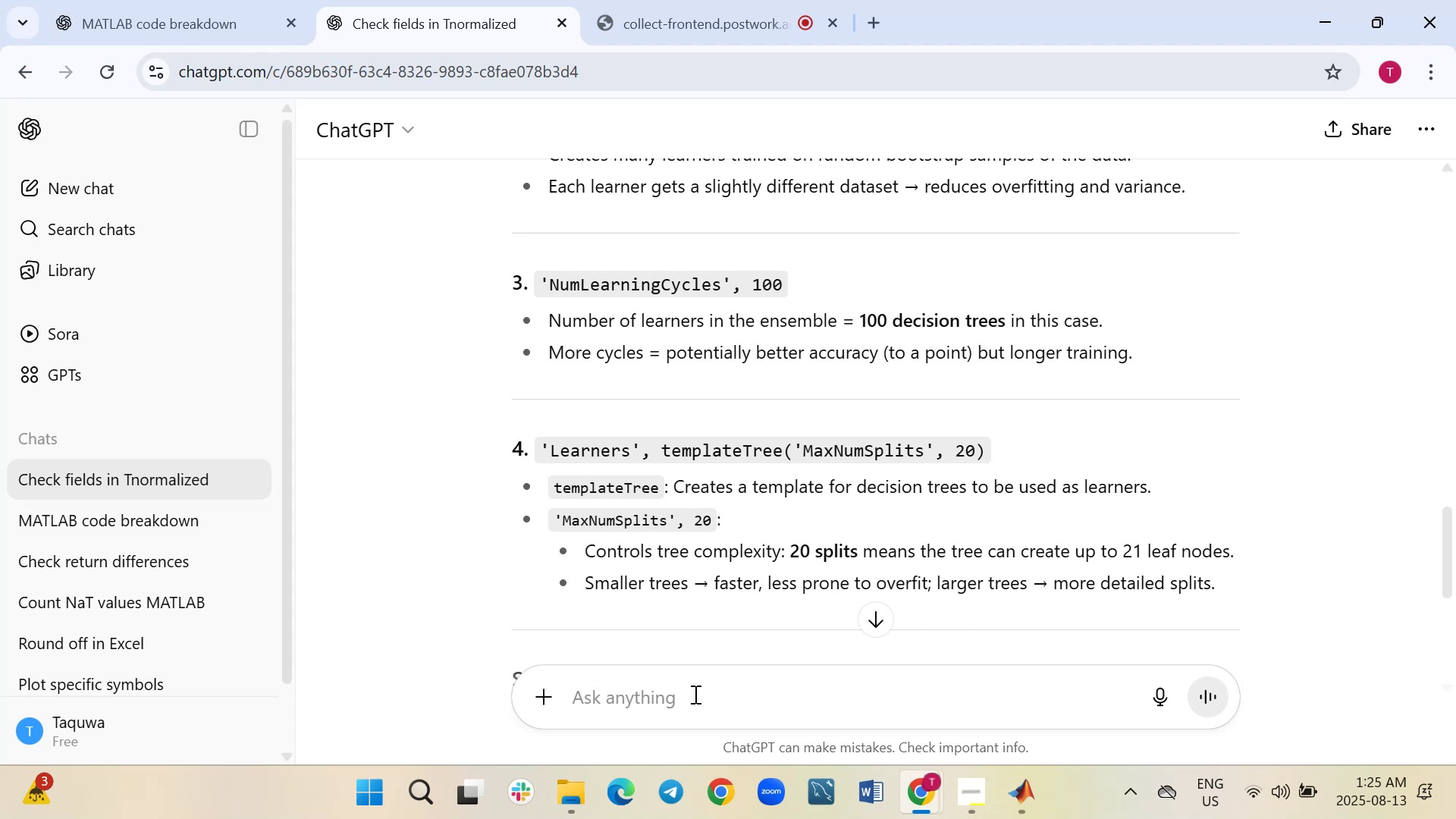 
key(Control+ControlLeft)
 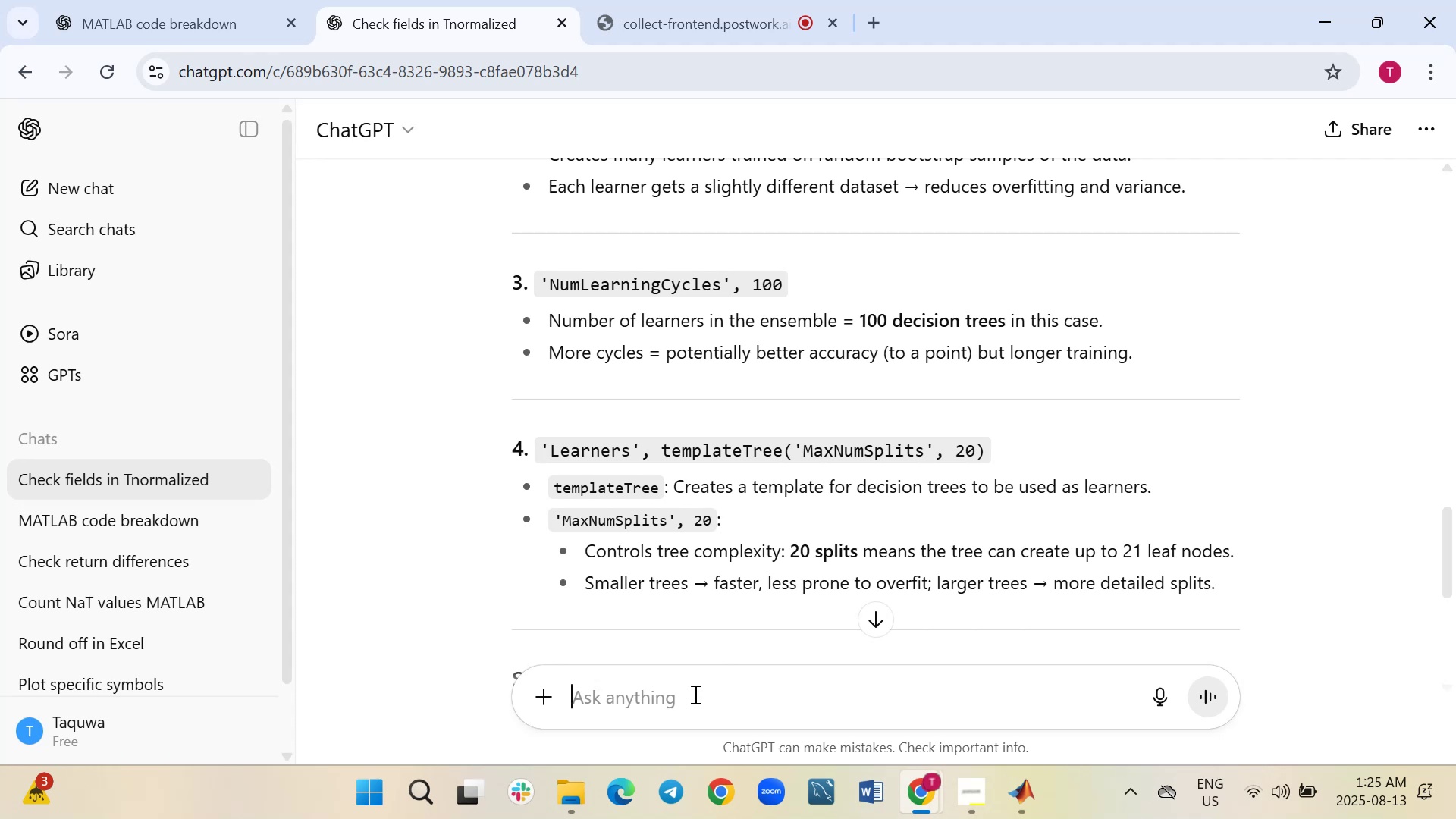 
key(Control+V)
 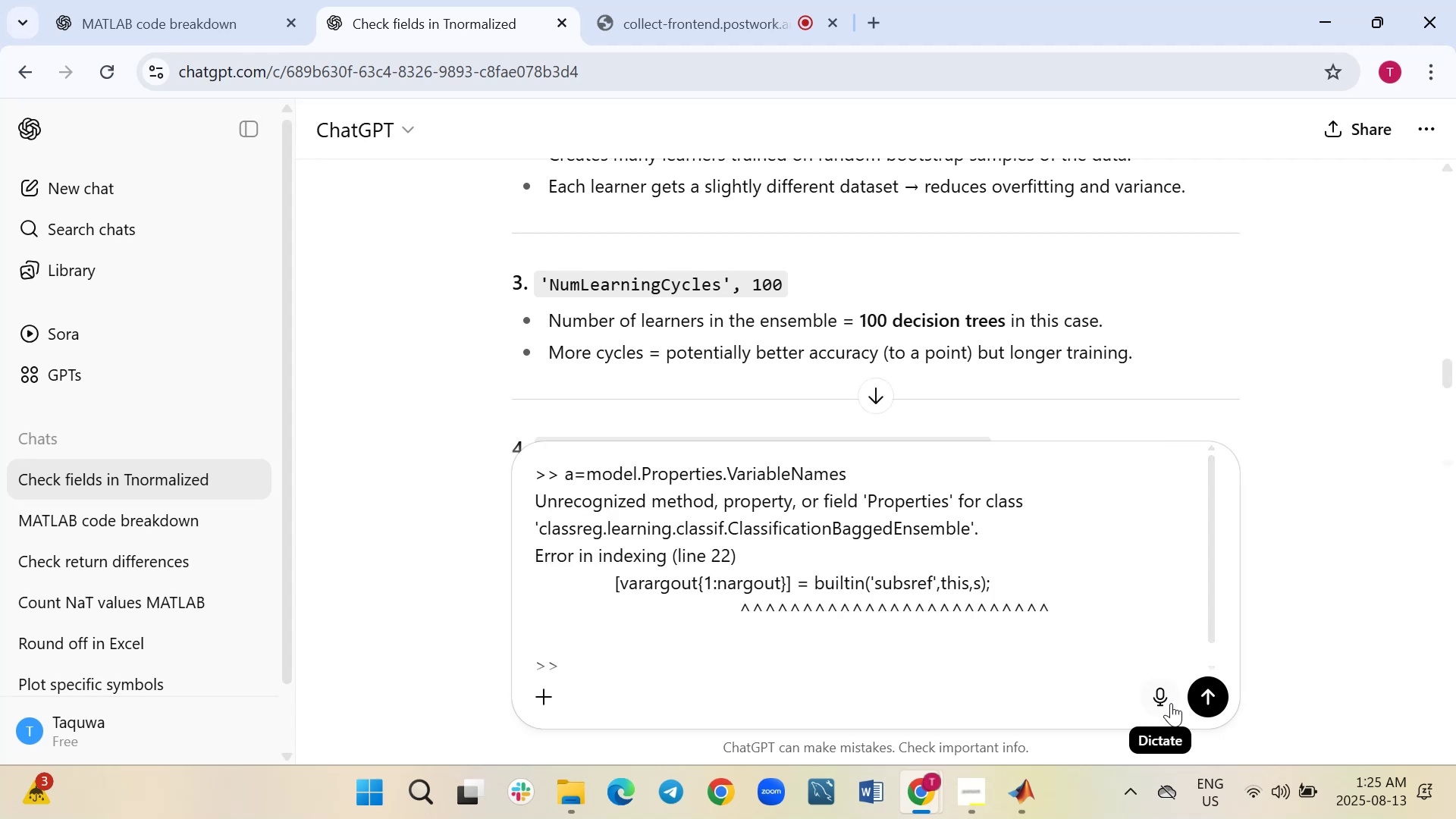 
left_click([1220, 697])
 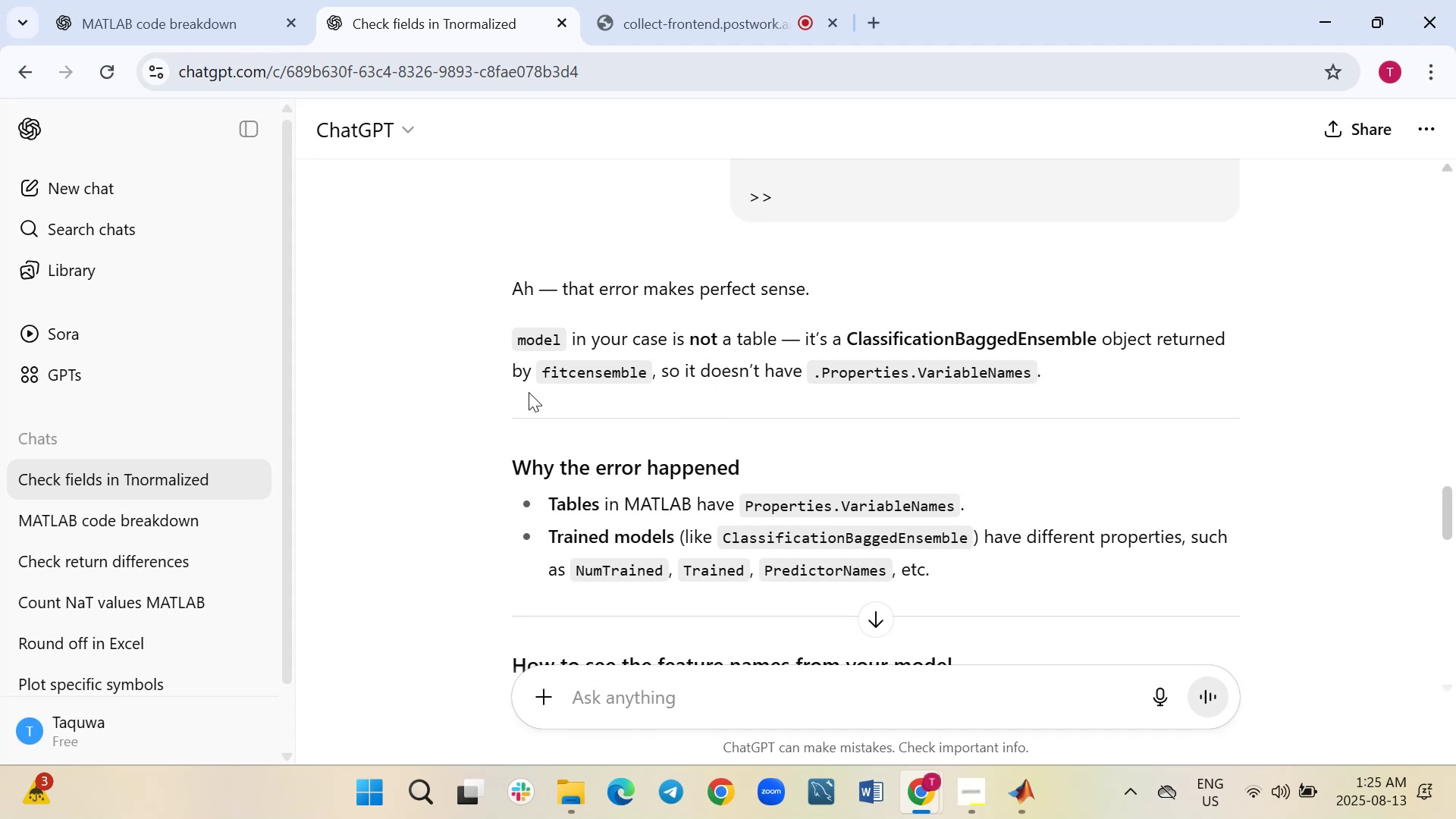 
wait(16.45)
 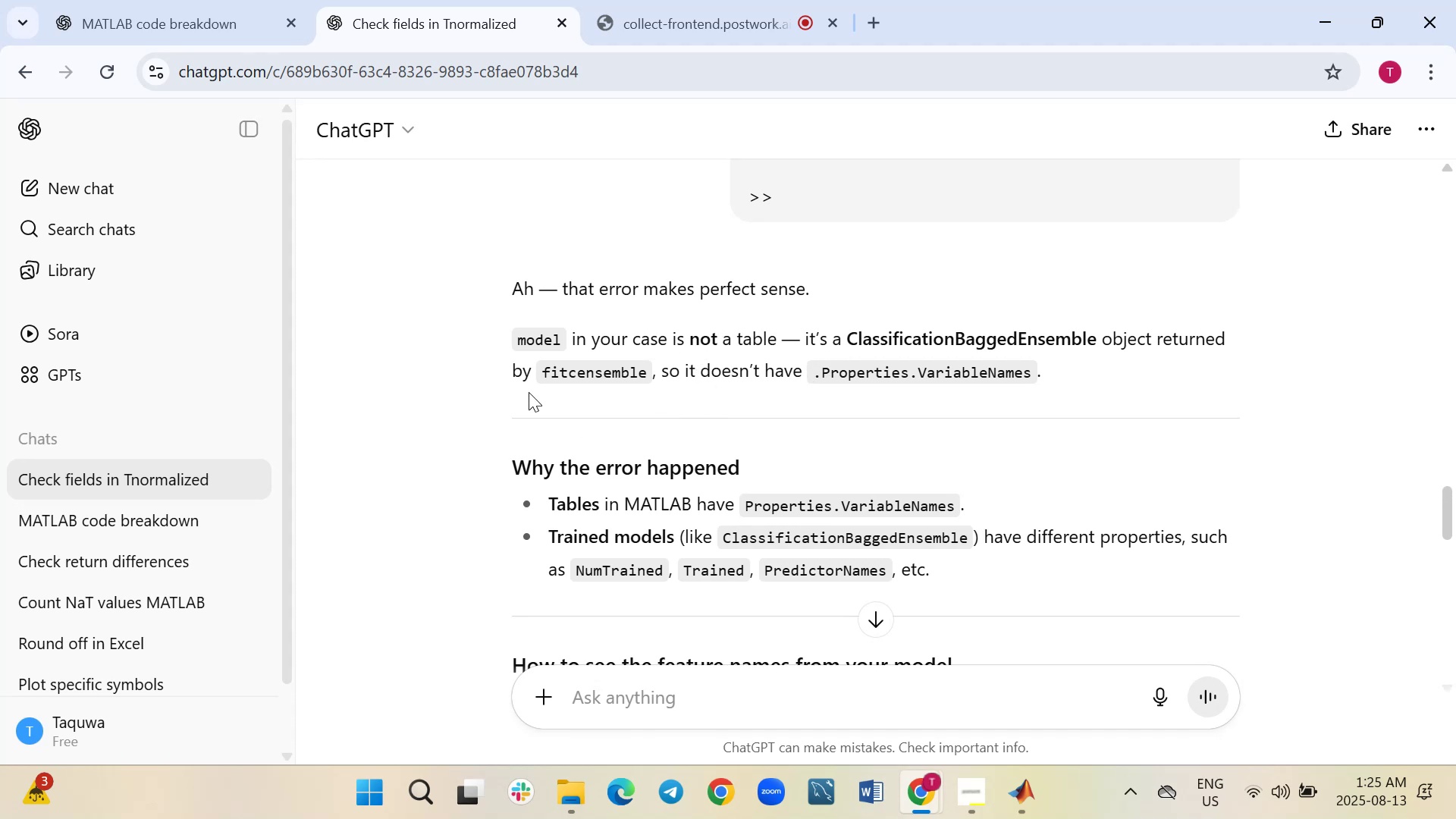 
scroll: coordinate [470, 428], scroll_direction: down, amount: 3.0
 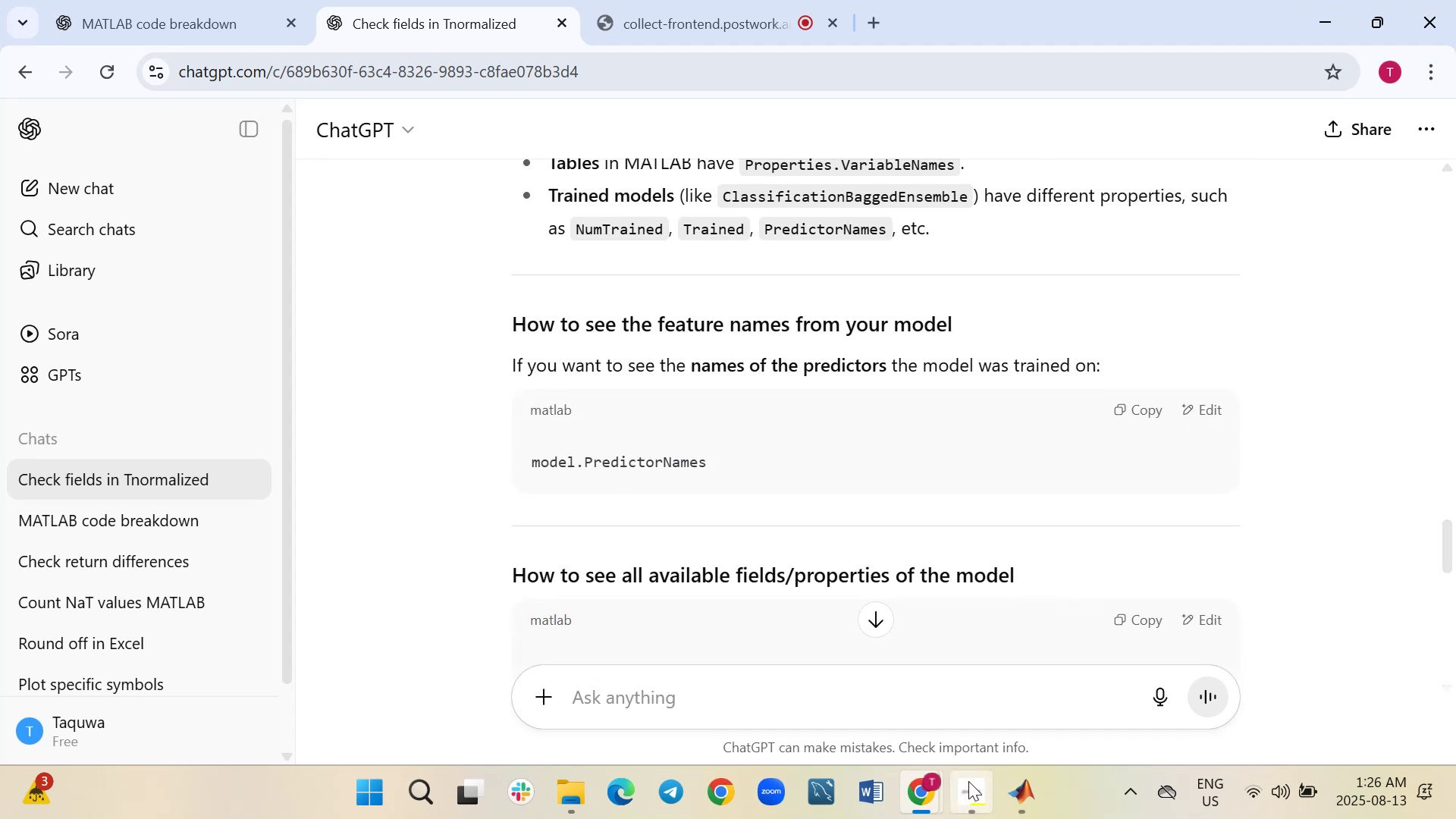 
left_click([1028, 786])
 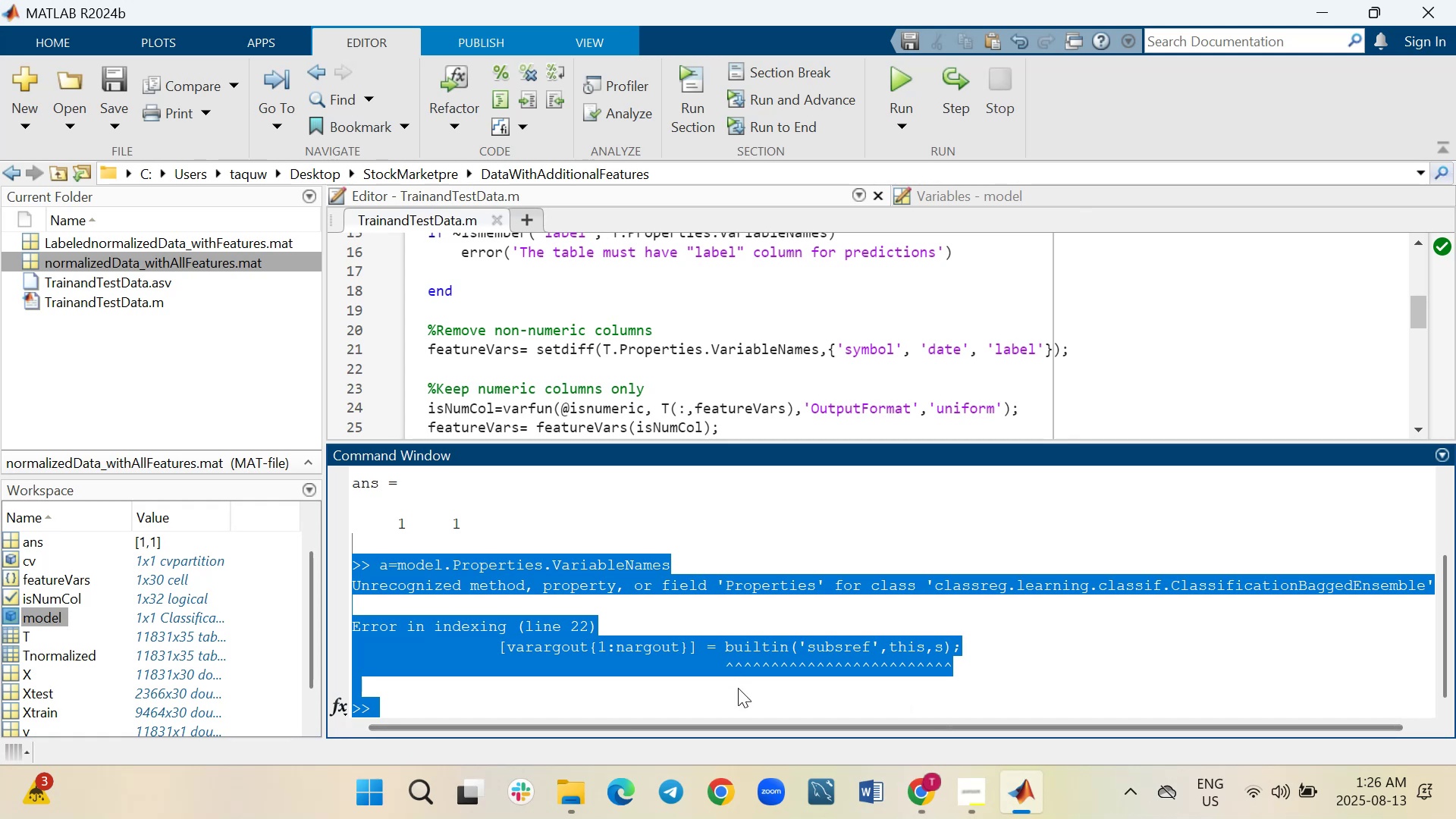 
left_click([726, 708])
 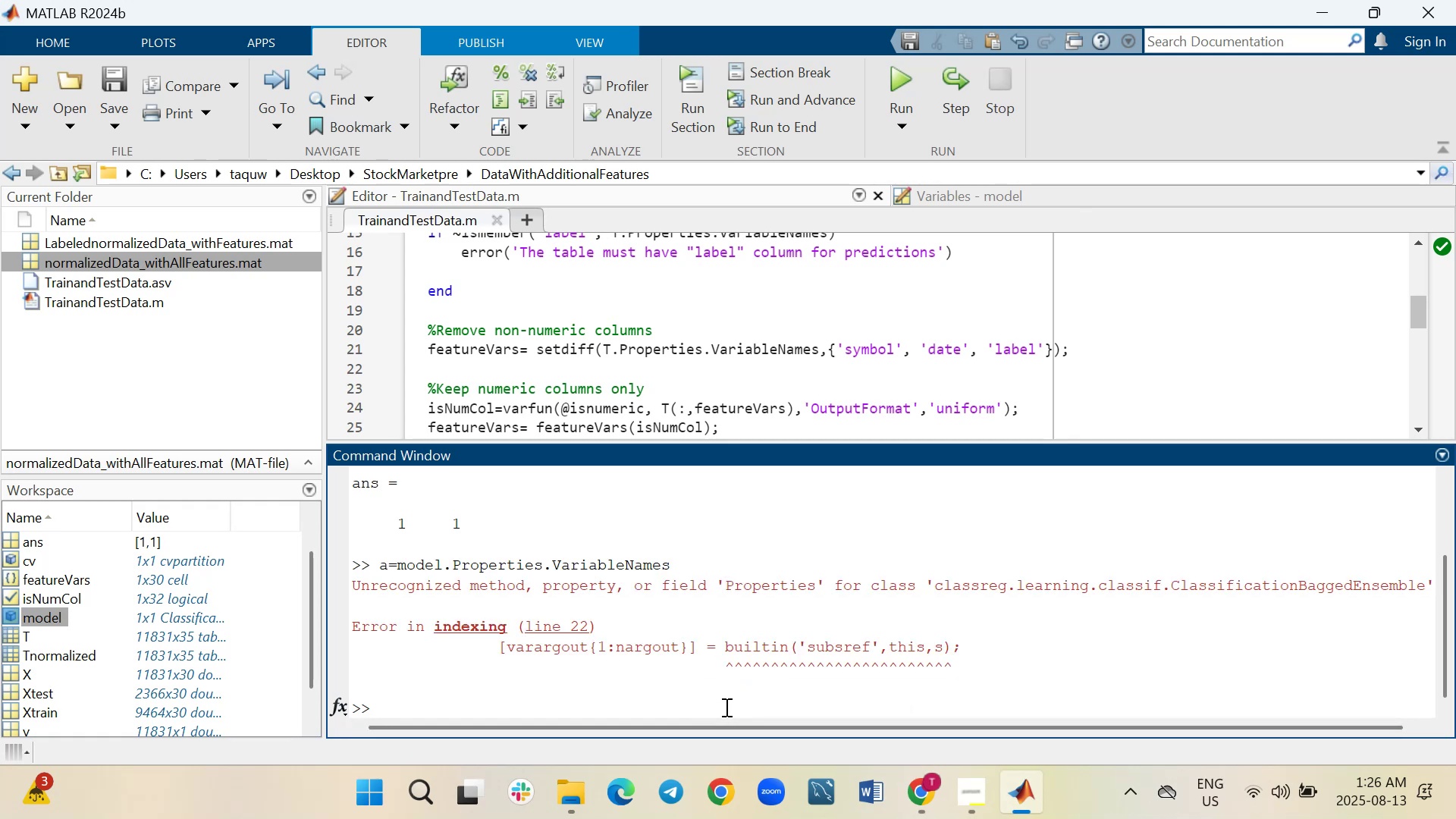 
type(model.)
 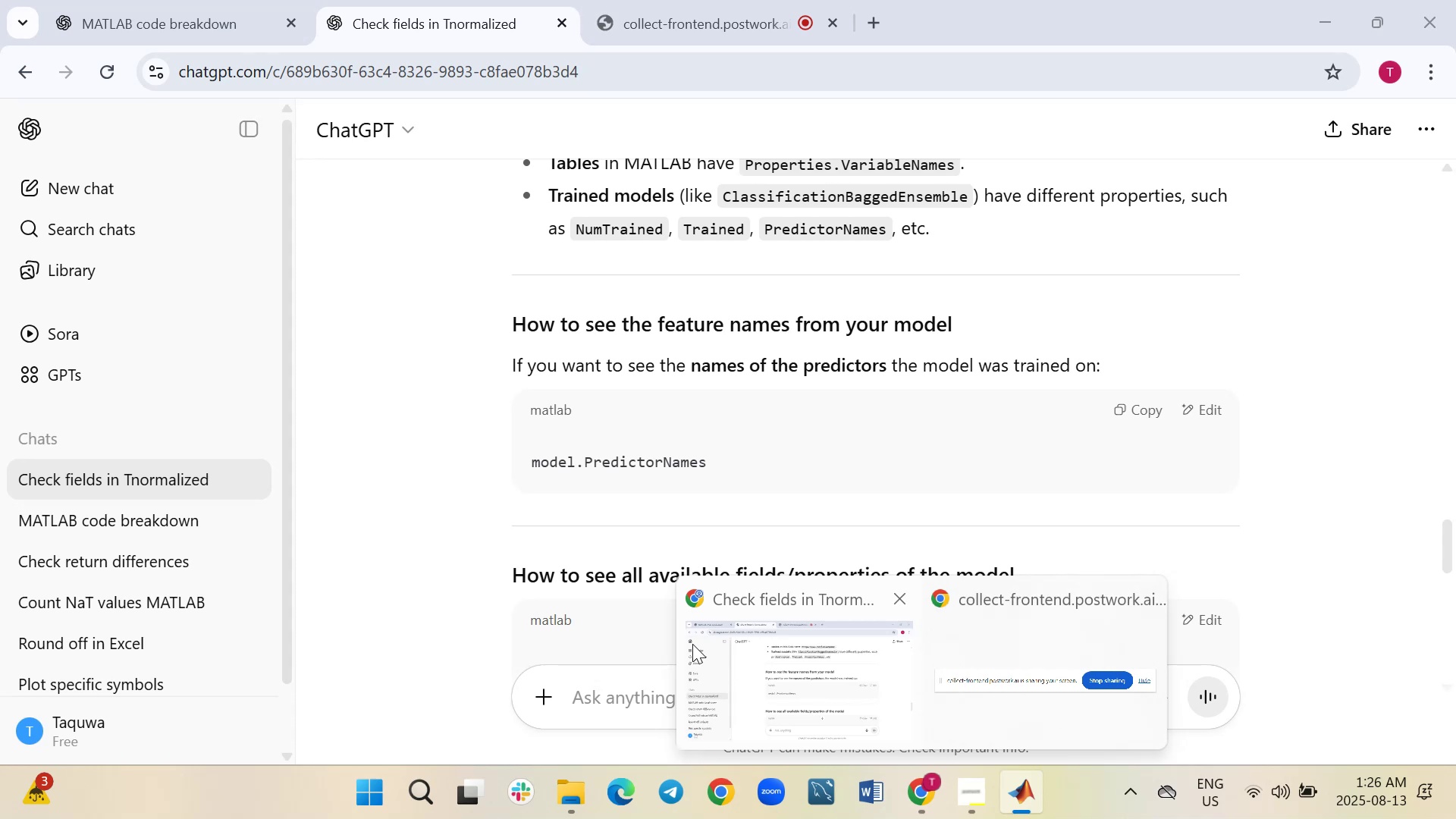 
wait(8.1)
 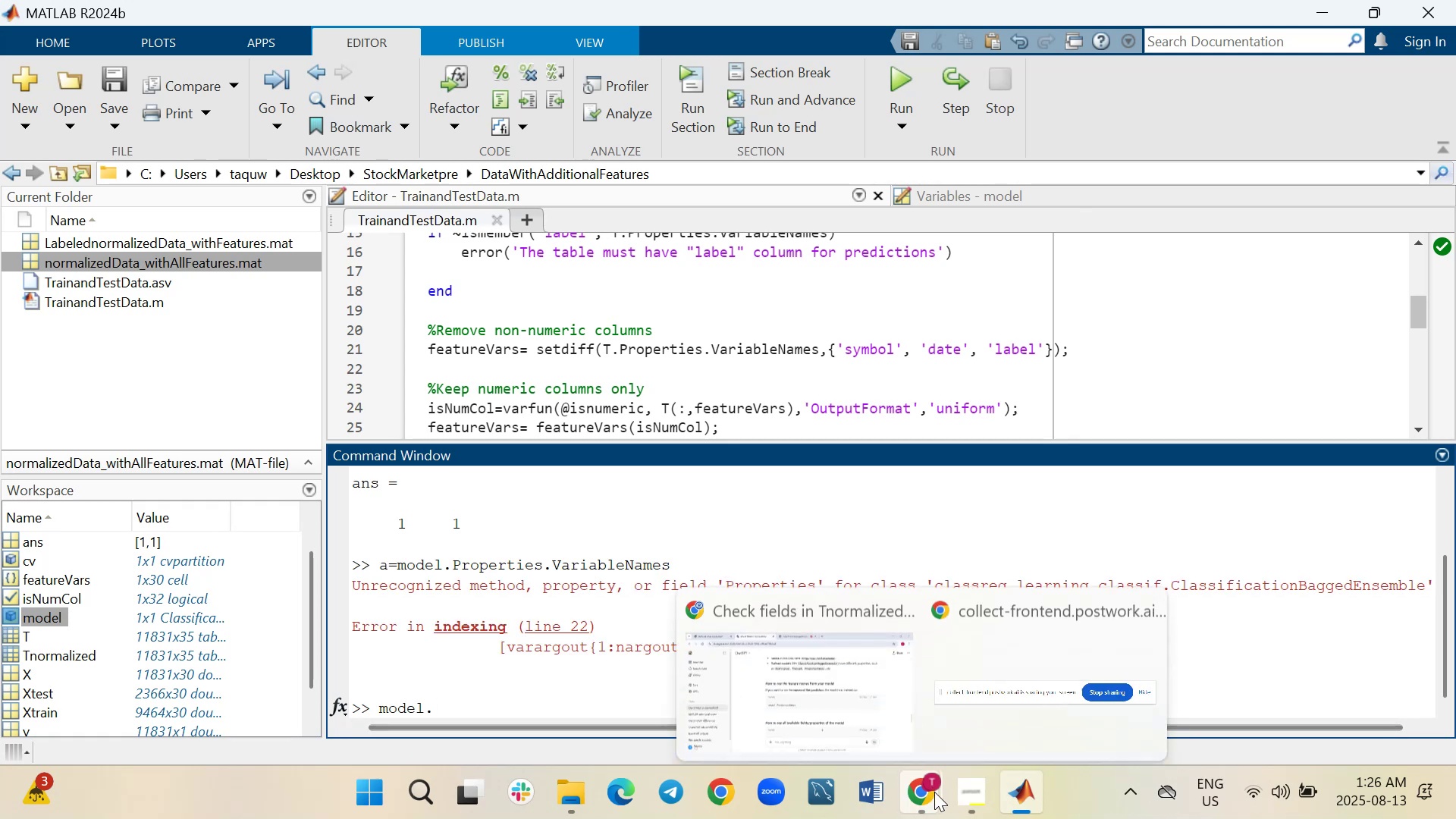 
type(PredictorName)
 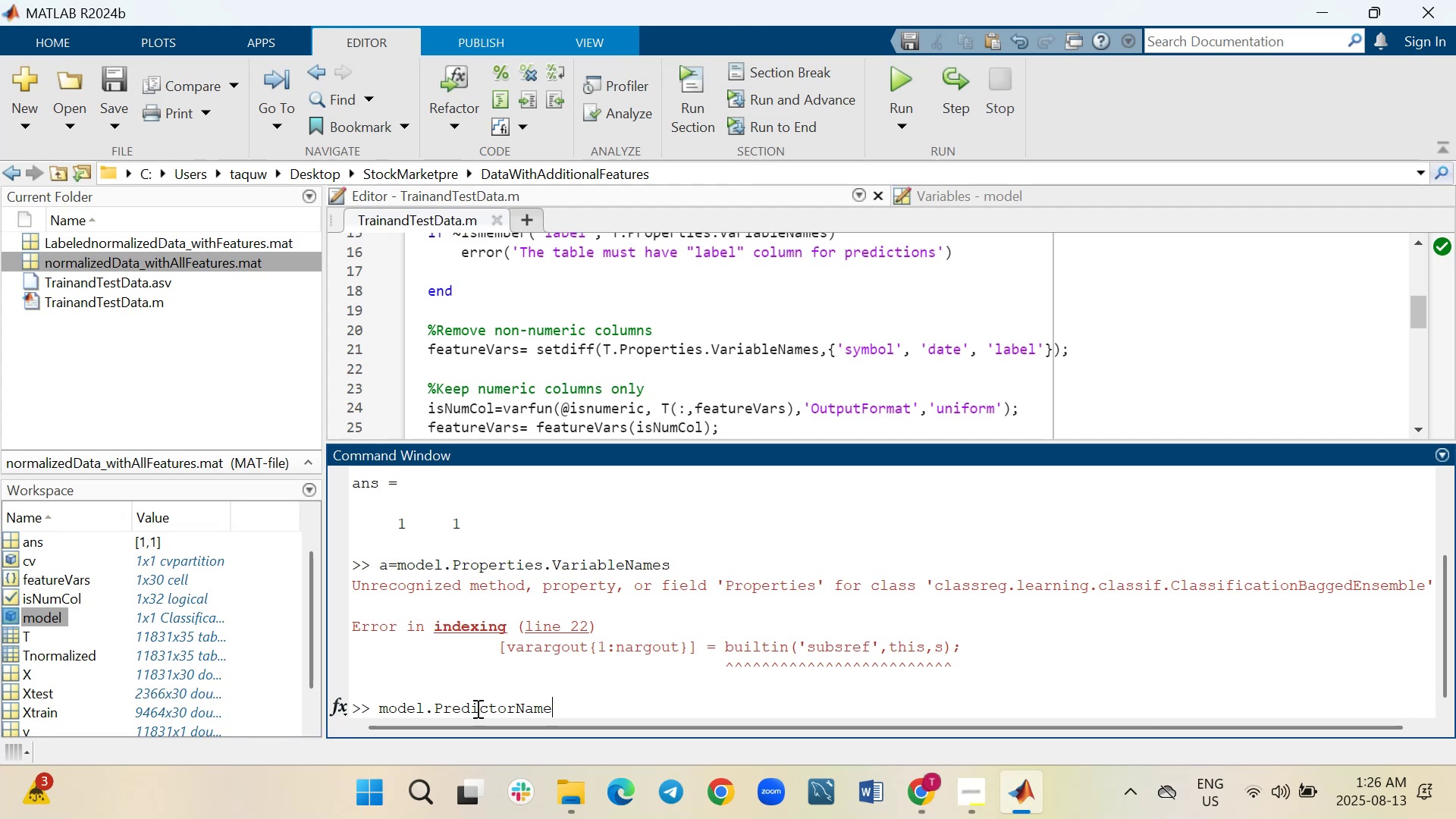 
key(Enter)
 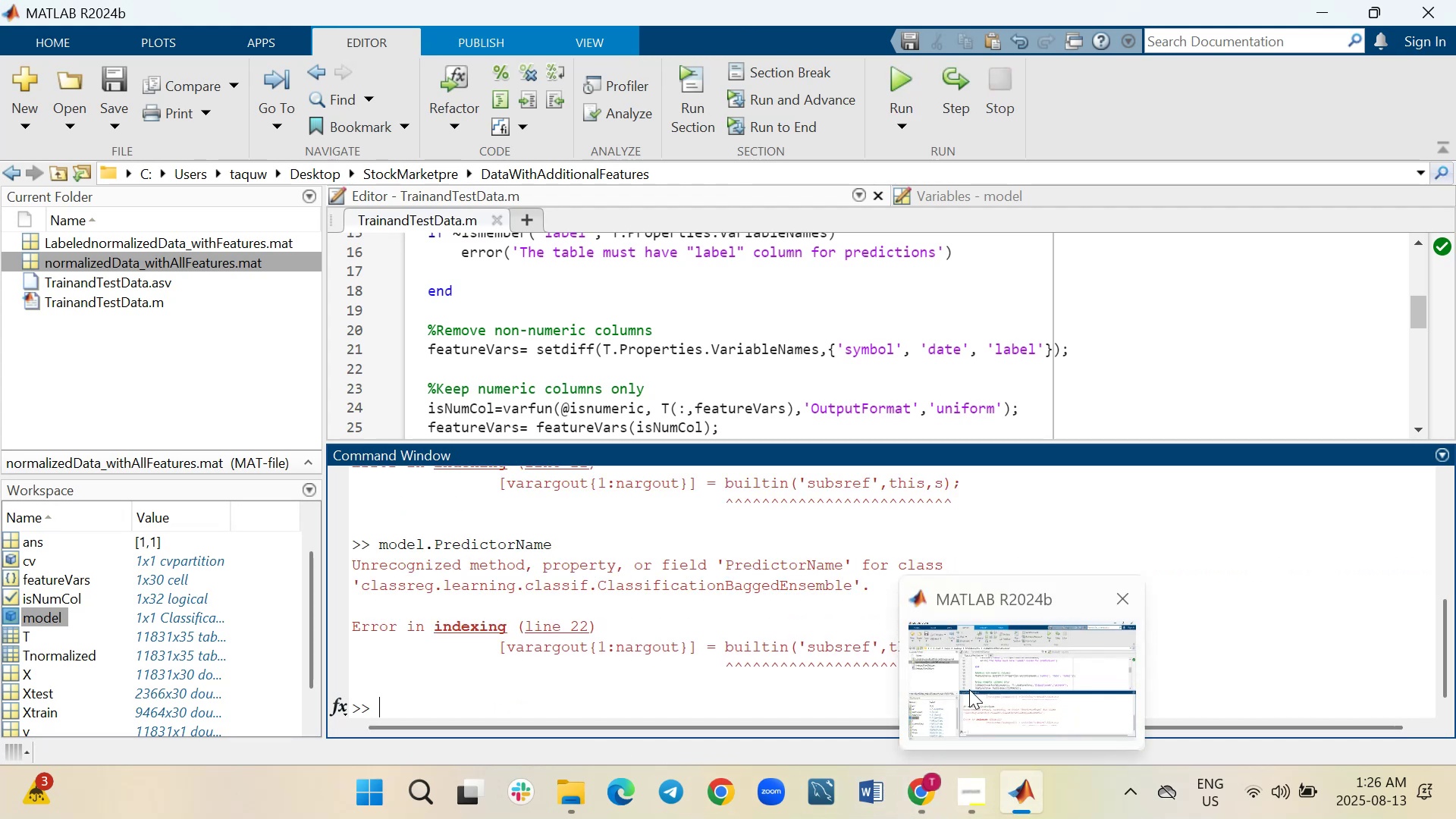 
wait(6.71)
 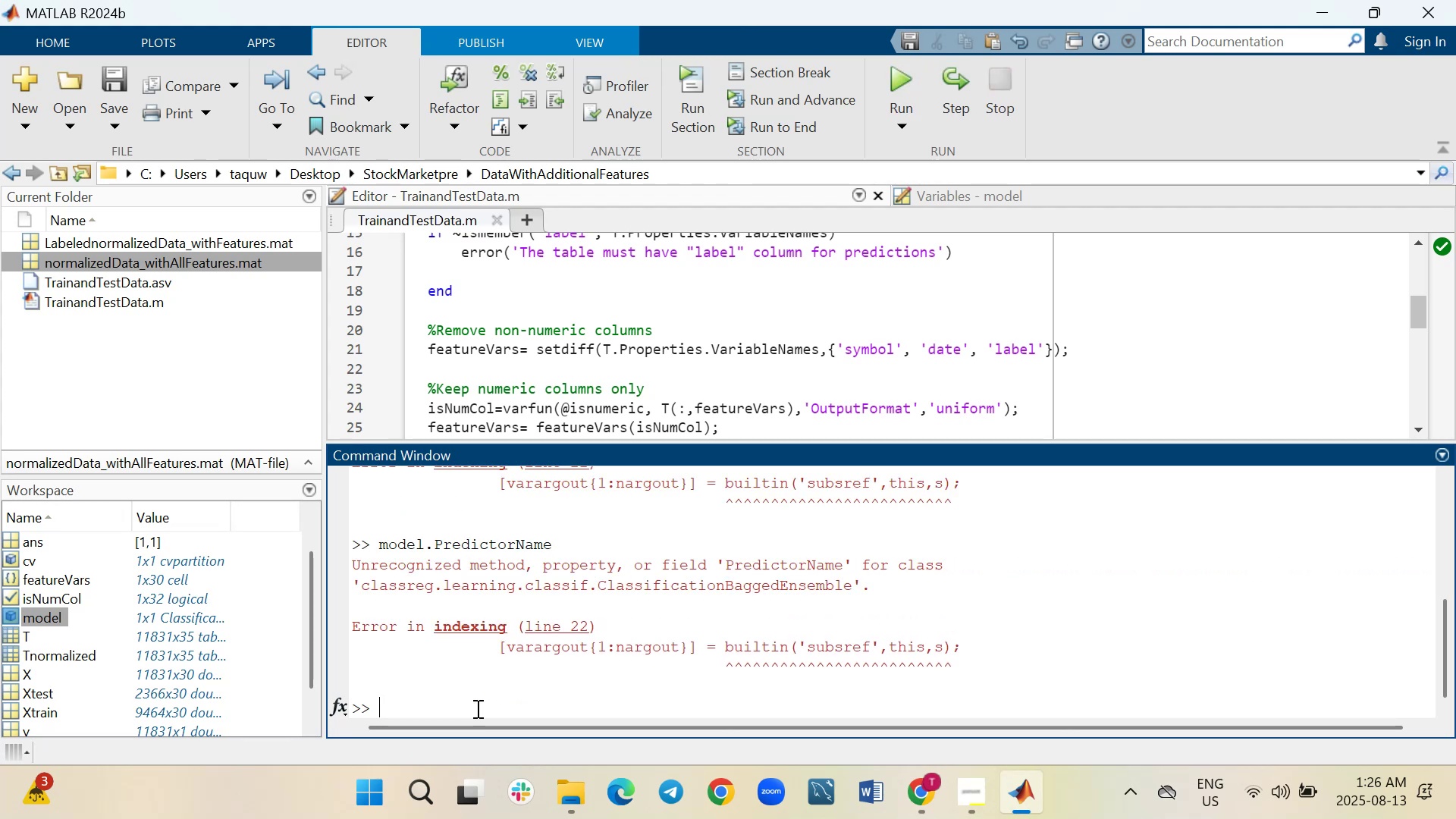 
left_click([835, 673])
 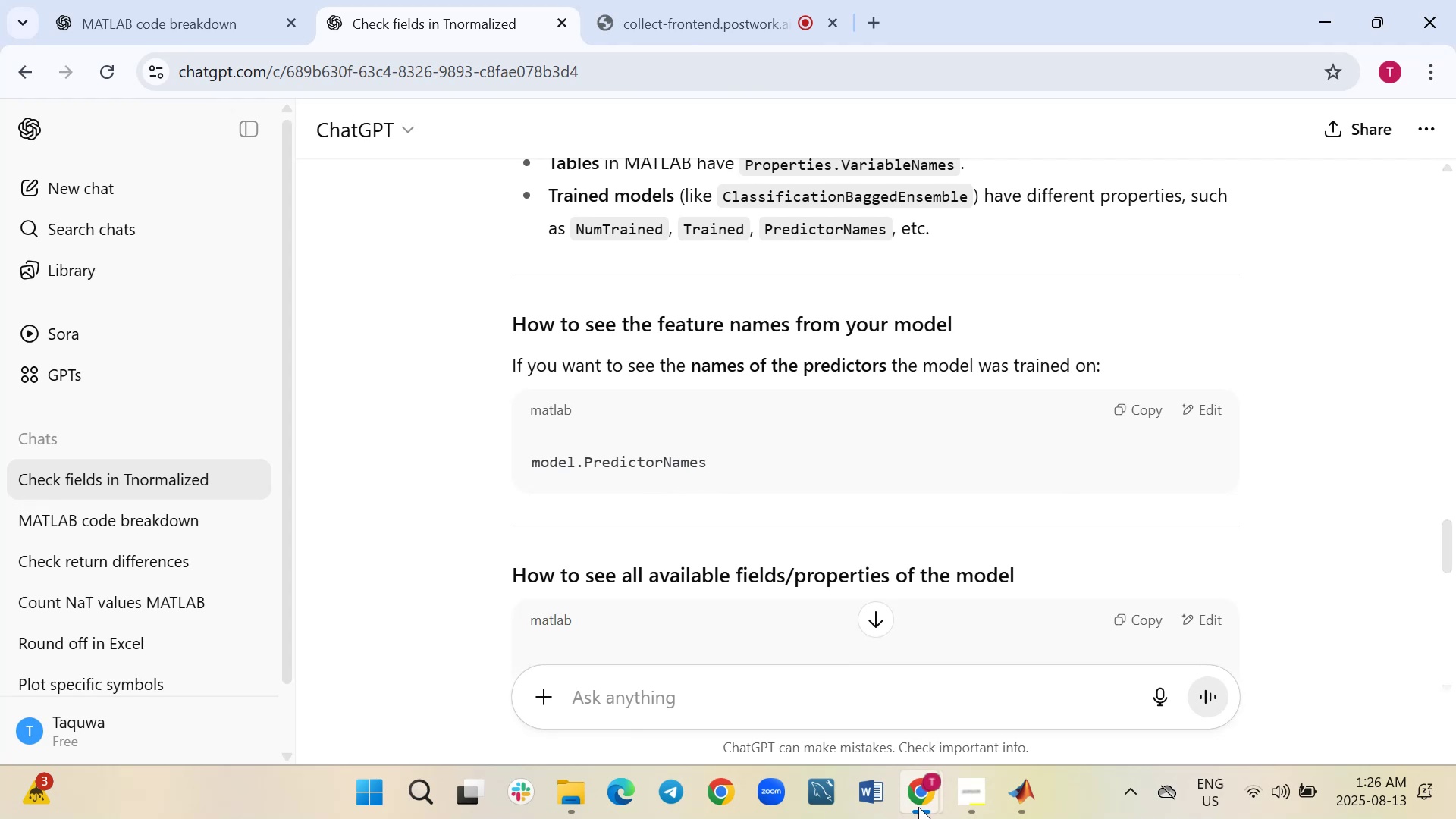 
left_click([1023, 803])
 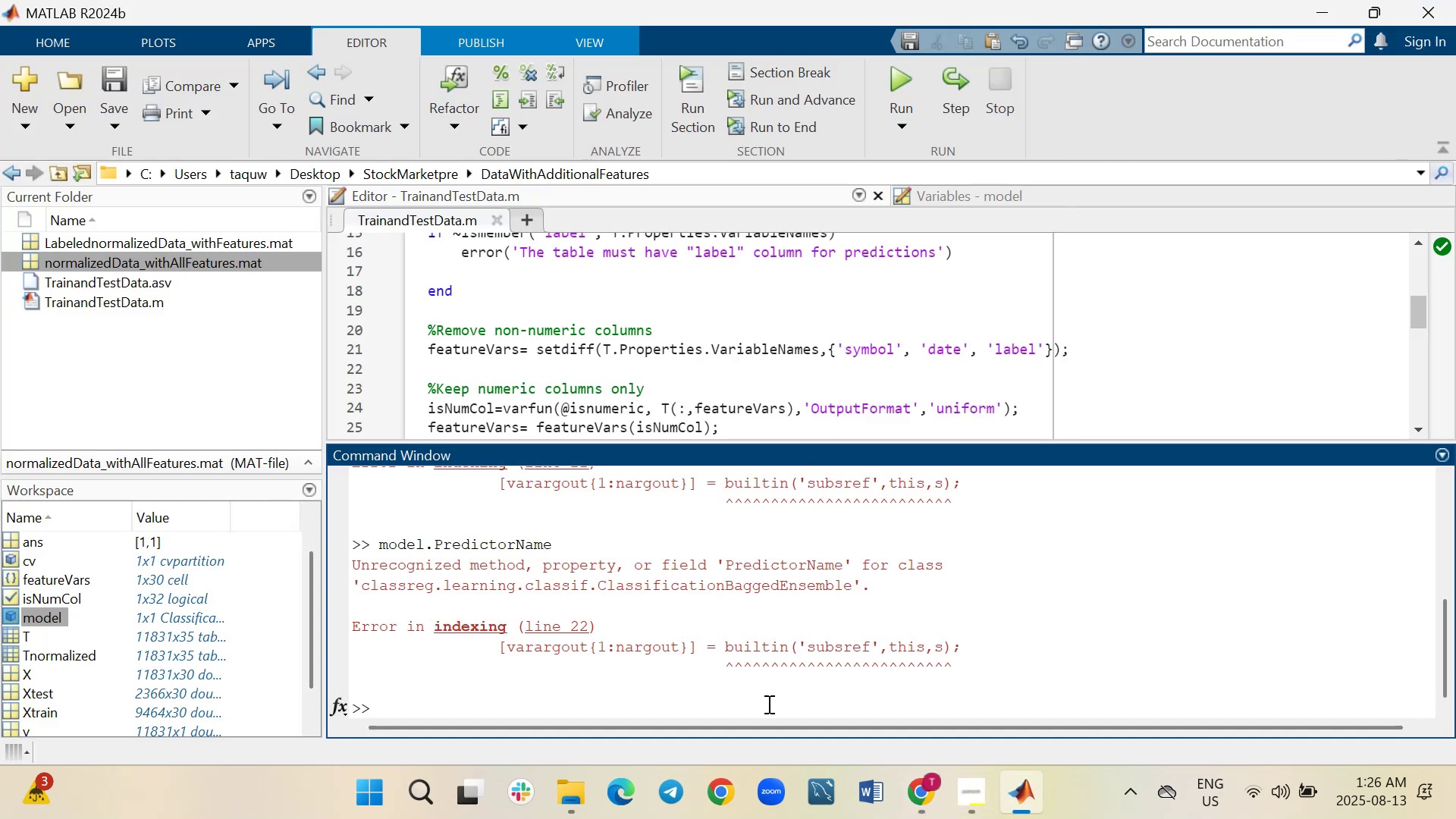 
key(ArrowUp)
 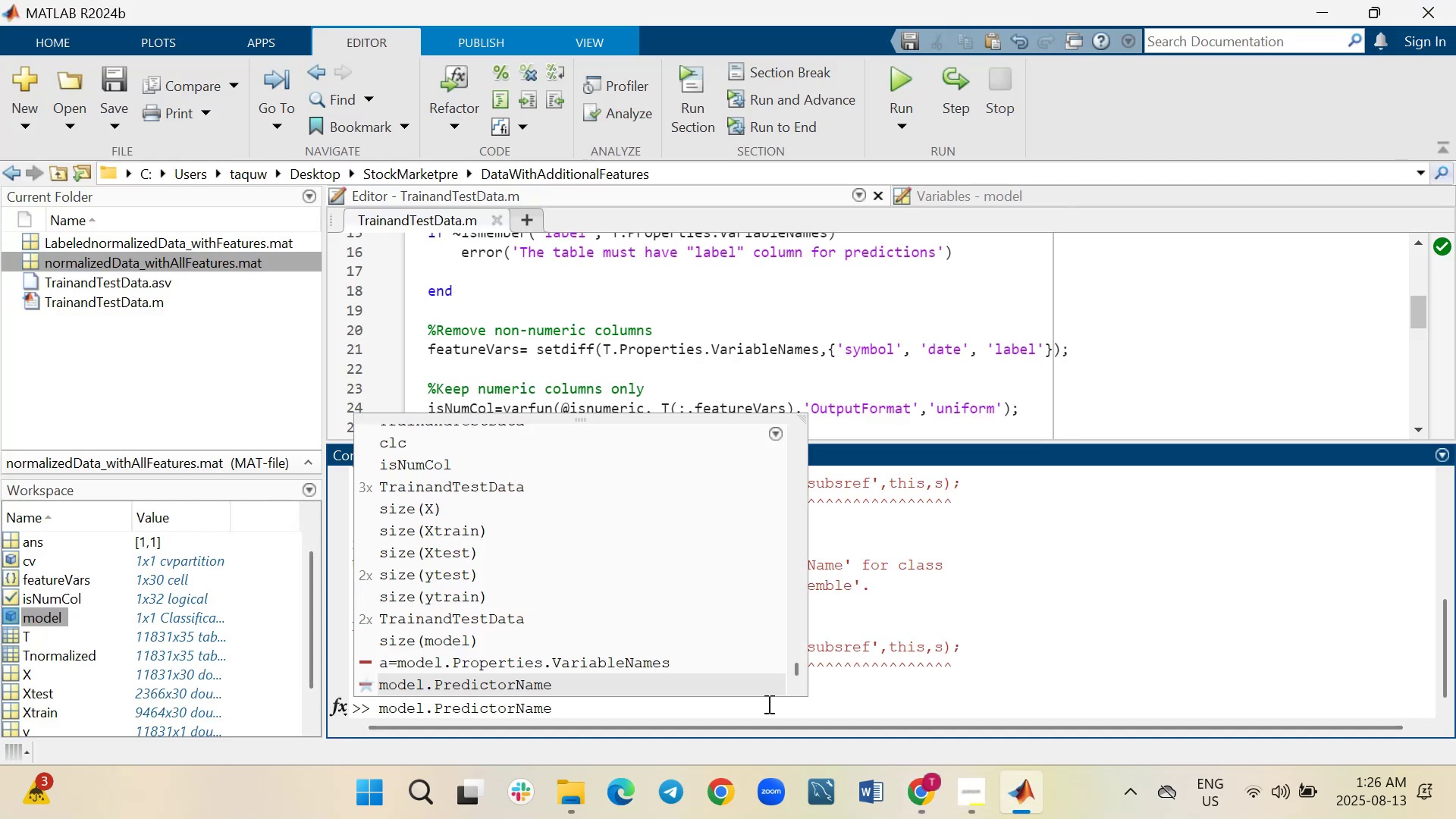 
key(S)
 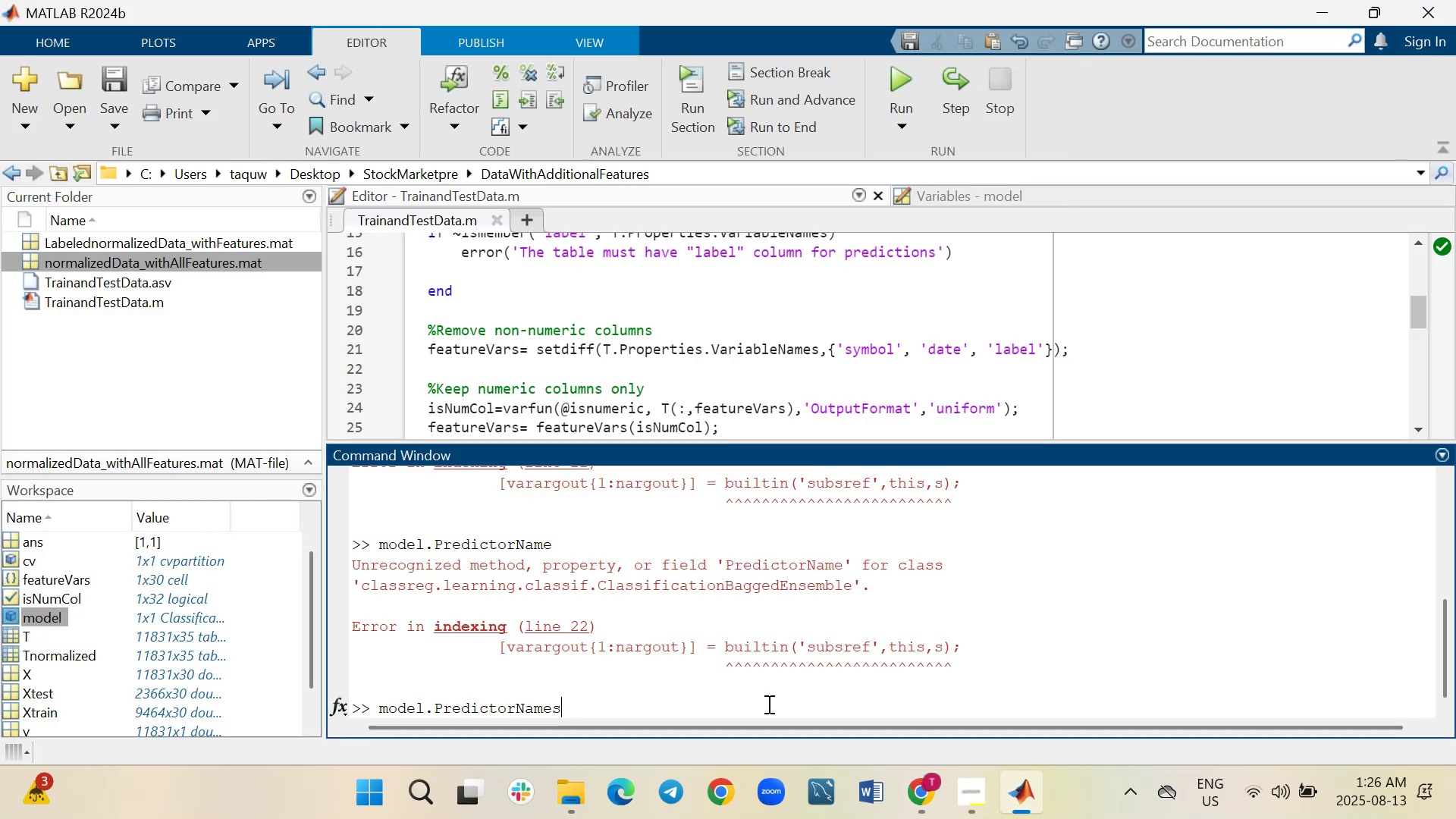 
key(Enter)
 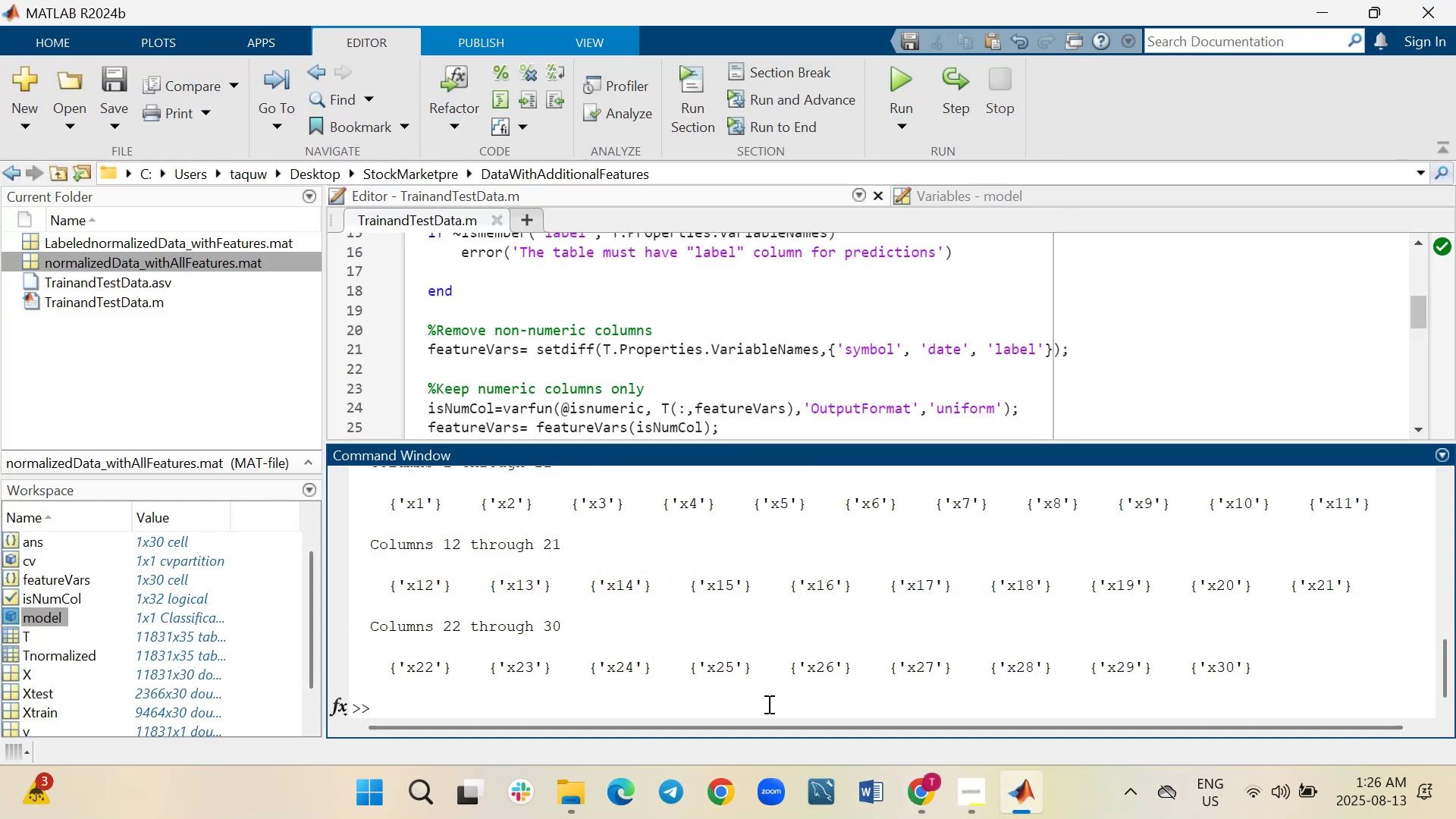 
scroll: coordinate [767, 704], scroll_direction: up, amount: 3.0
 